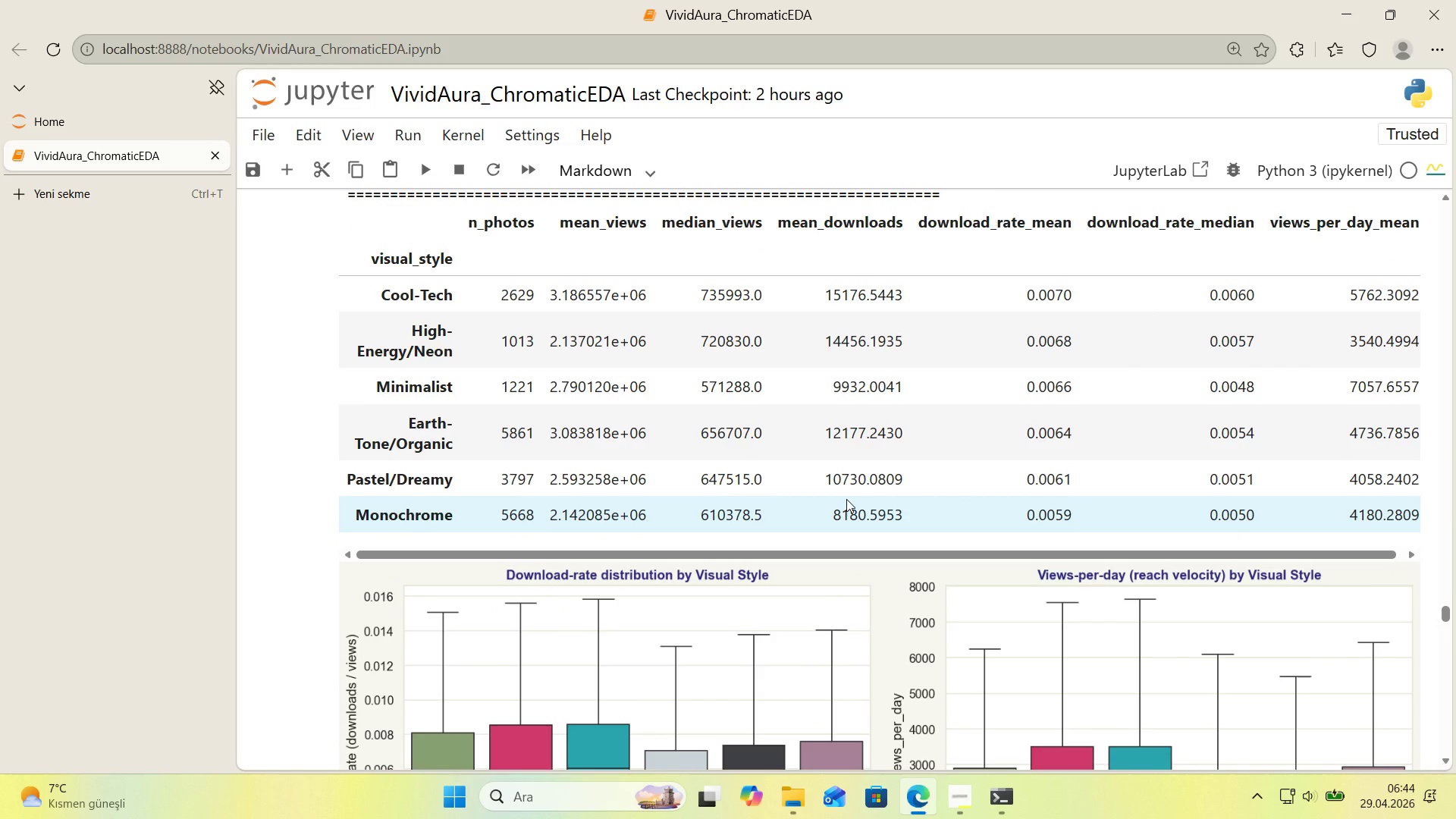 
scroll: coordinate [659, 529], scroll_direction: down, amount: 6.0
 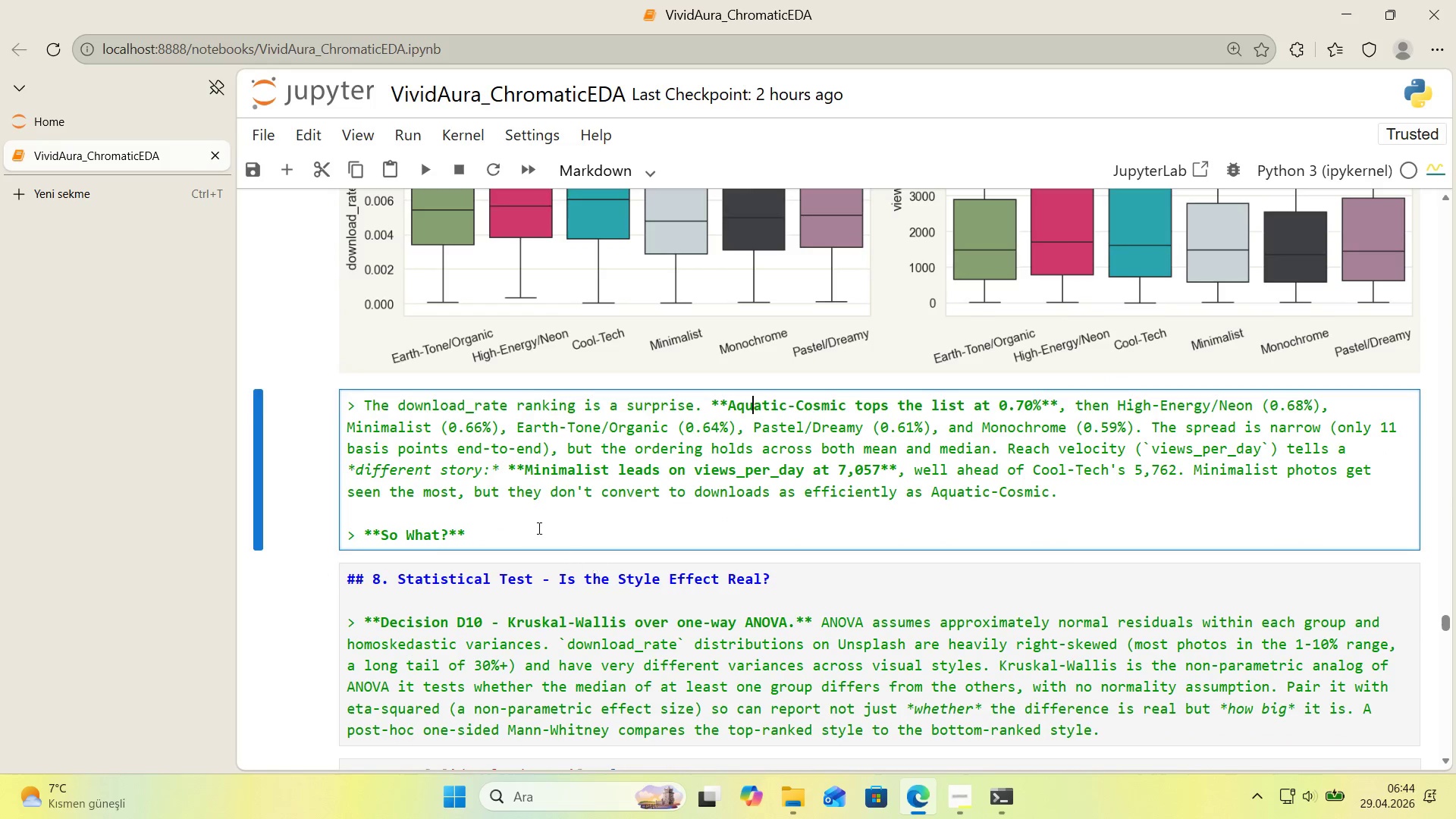 
left_click([525, 527])
 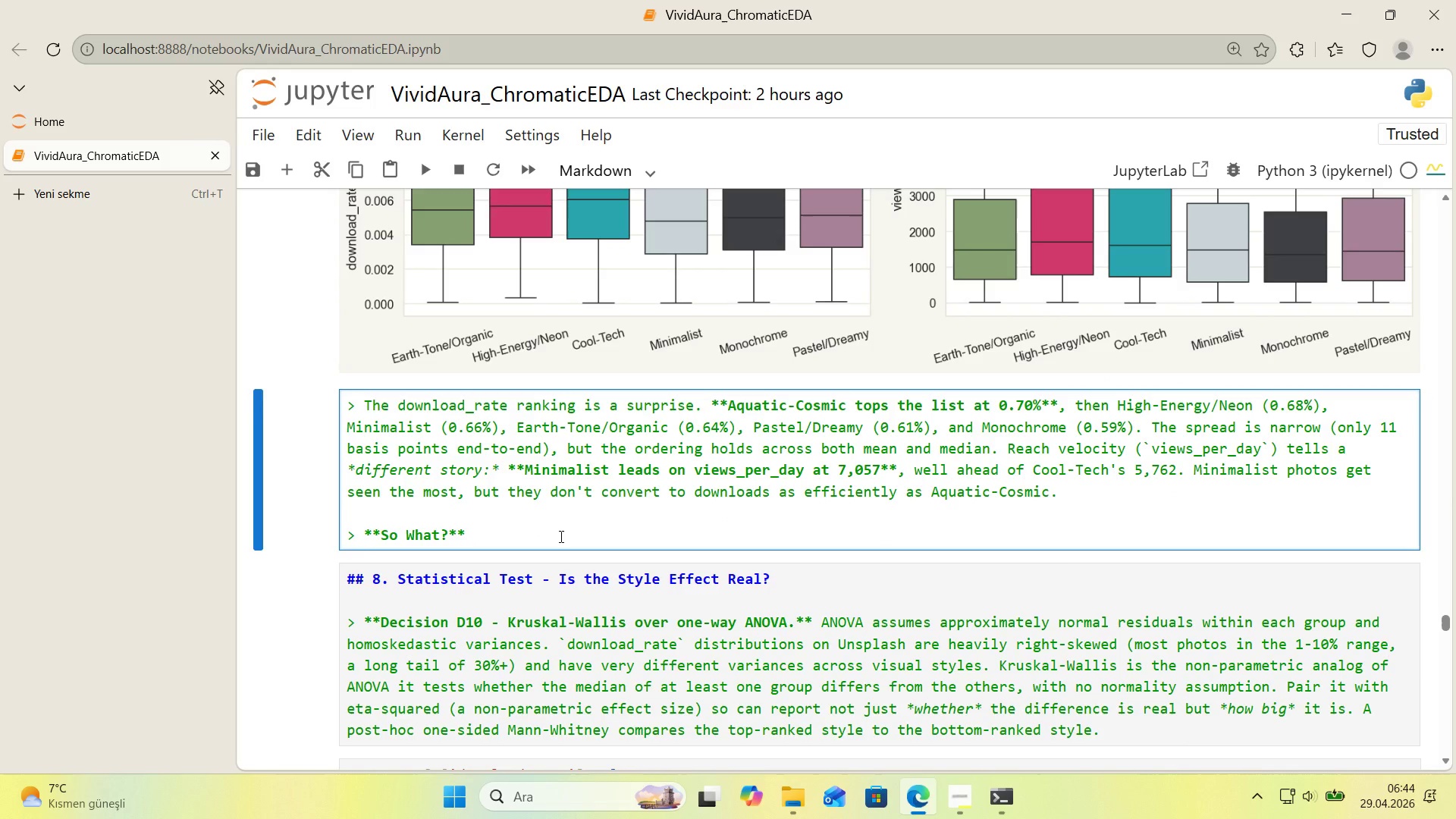 
key(Backspace)
type( The br'ef framed )
key(Backspace)
key(Backspace)
key(Backspace)
key(Backspace)
key(Backspace)
key(Backspace)
key(Backspace)
 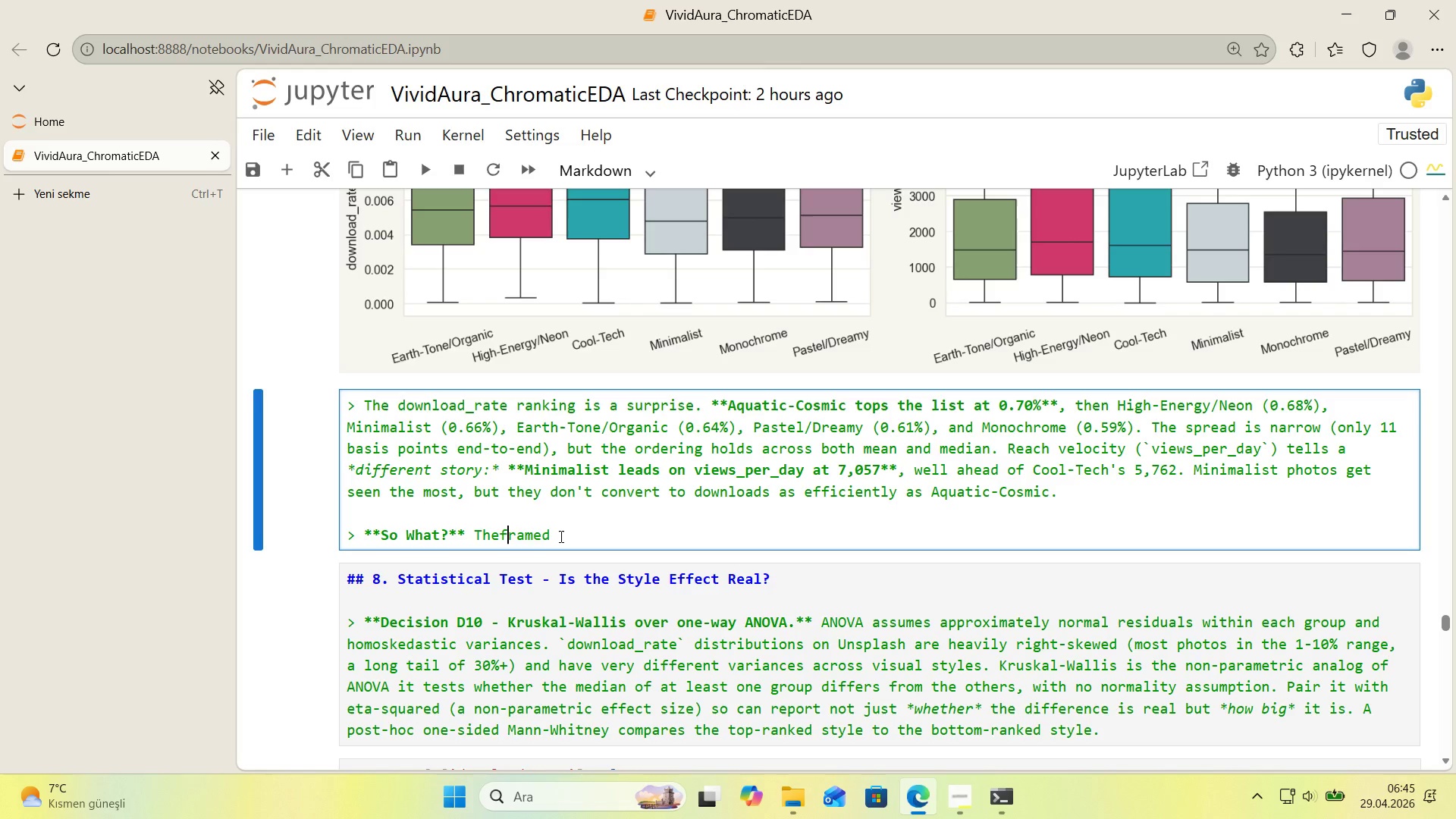 
hold_key(key=ArrowLeft, duration=0.66)
 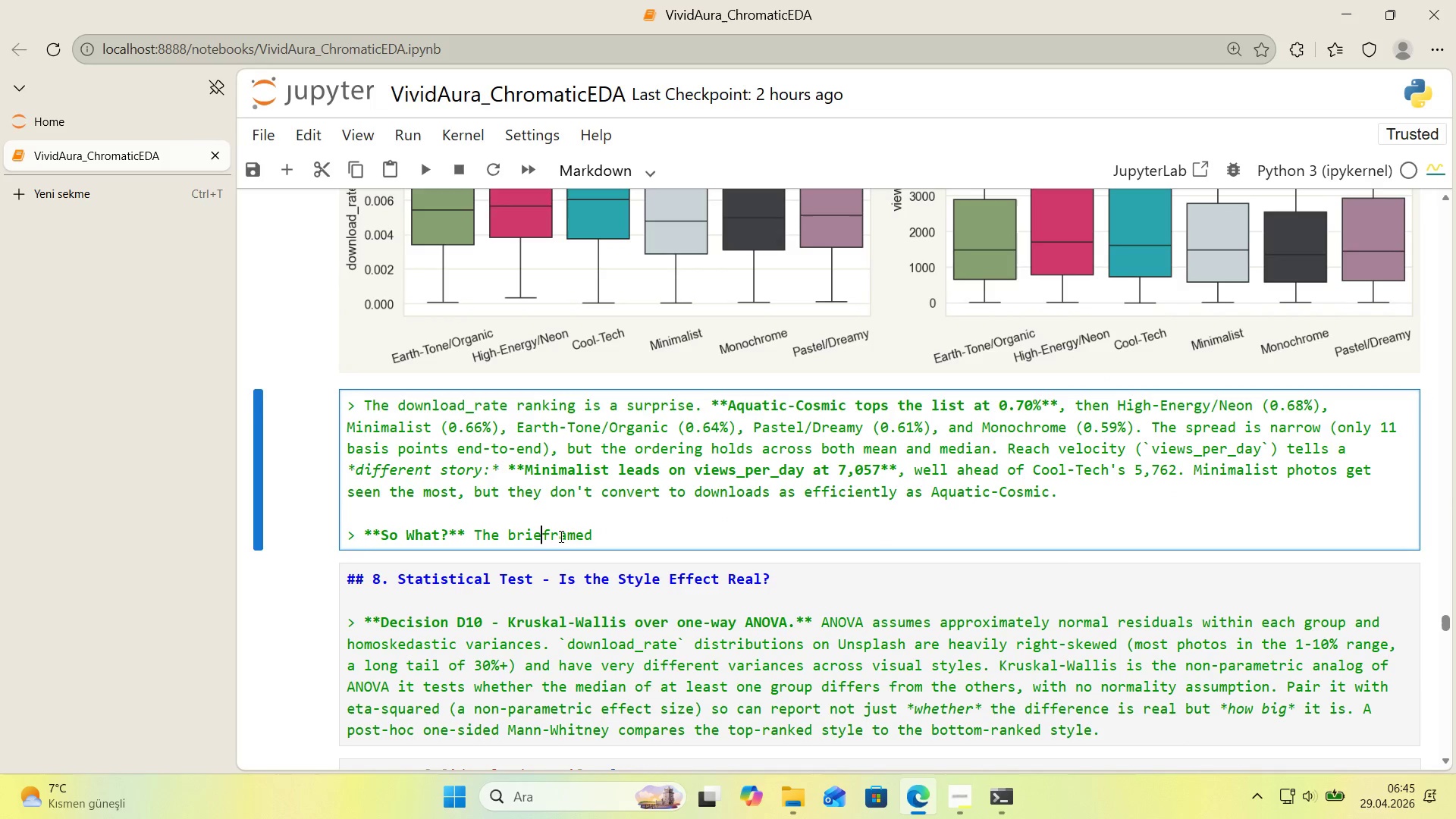 
hold_key(key=ArrowLeft, duration=2.27)
 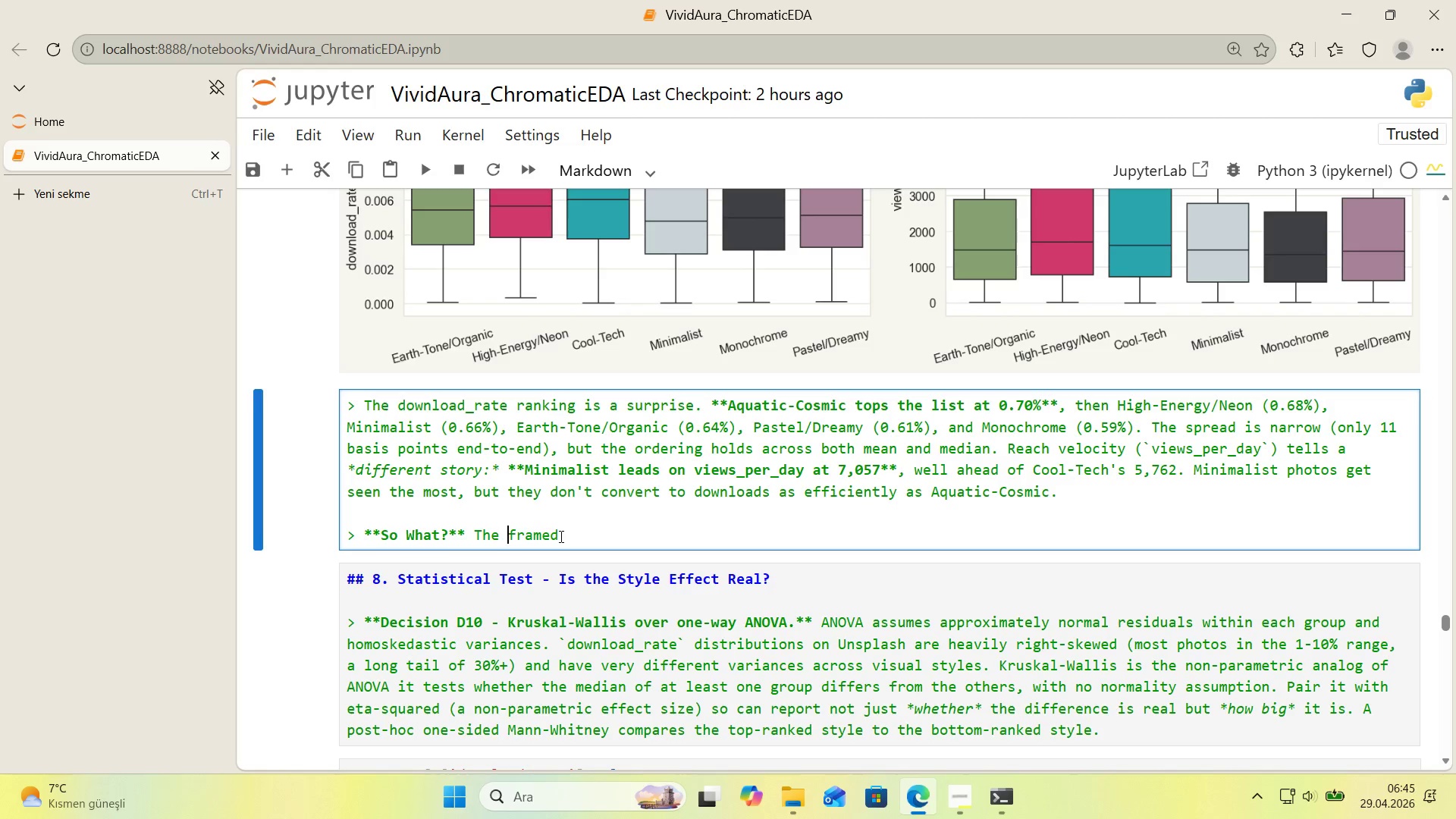 
key(ArrowRight)
 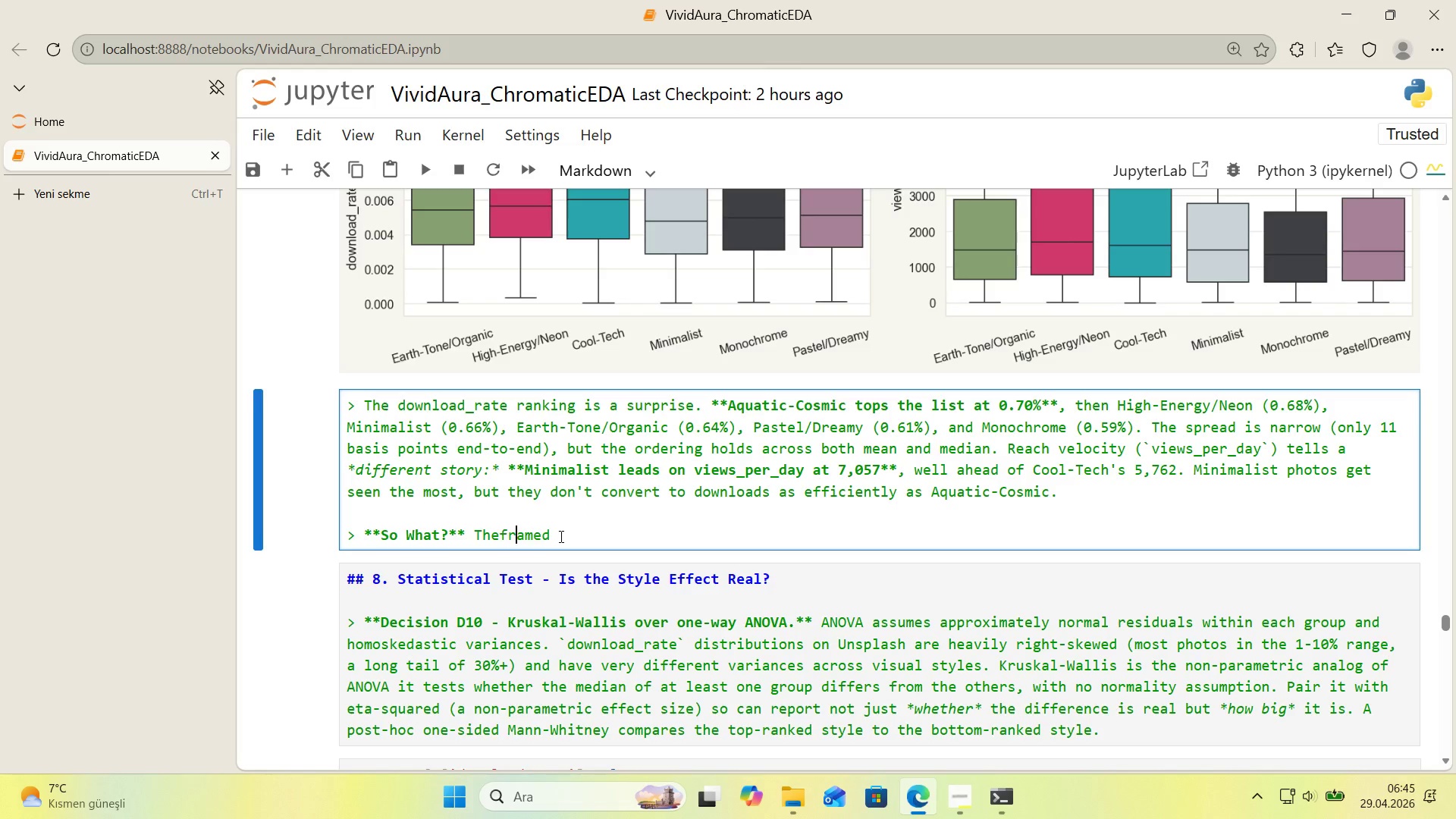 
key(ArrowRight)
 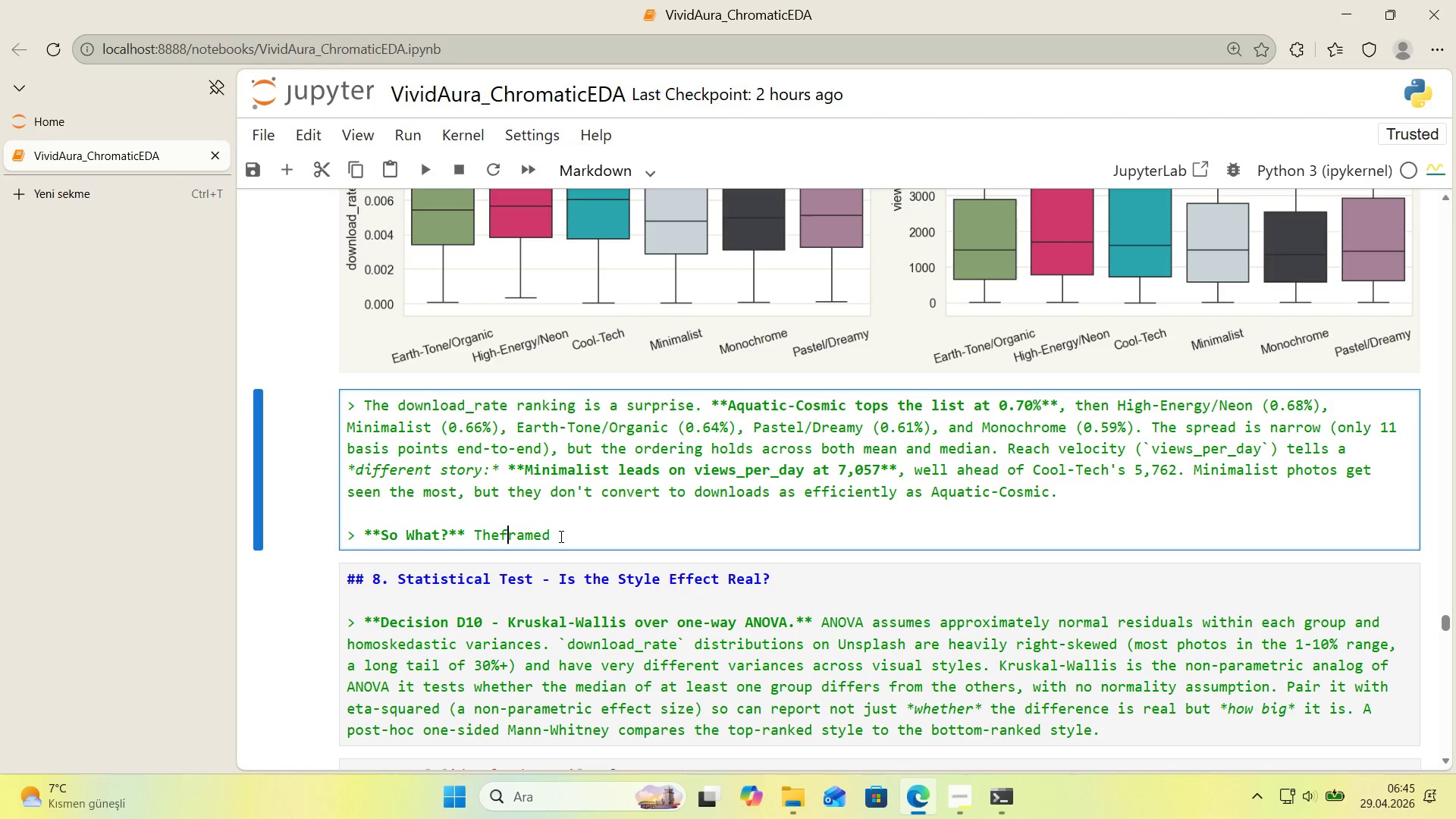 
key(ArrowLeft)
 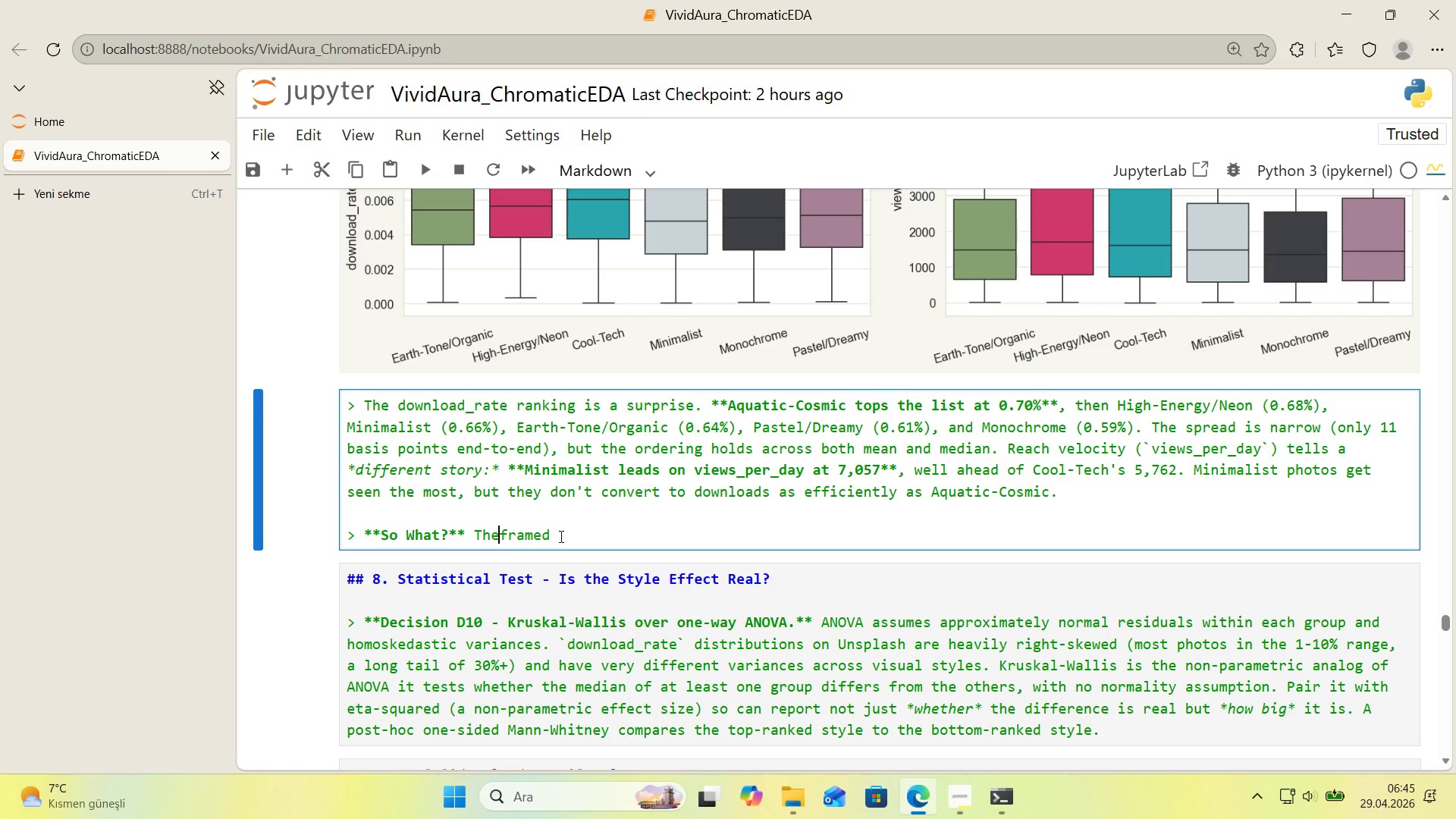 
key(Space)
 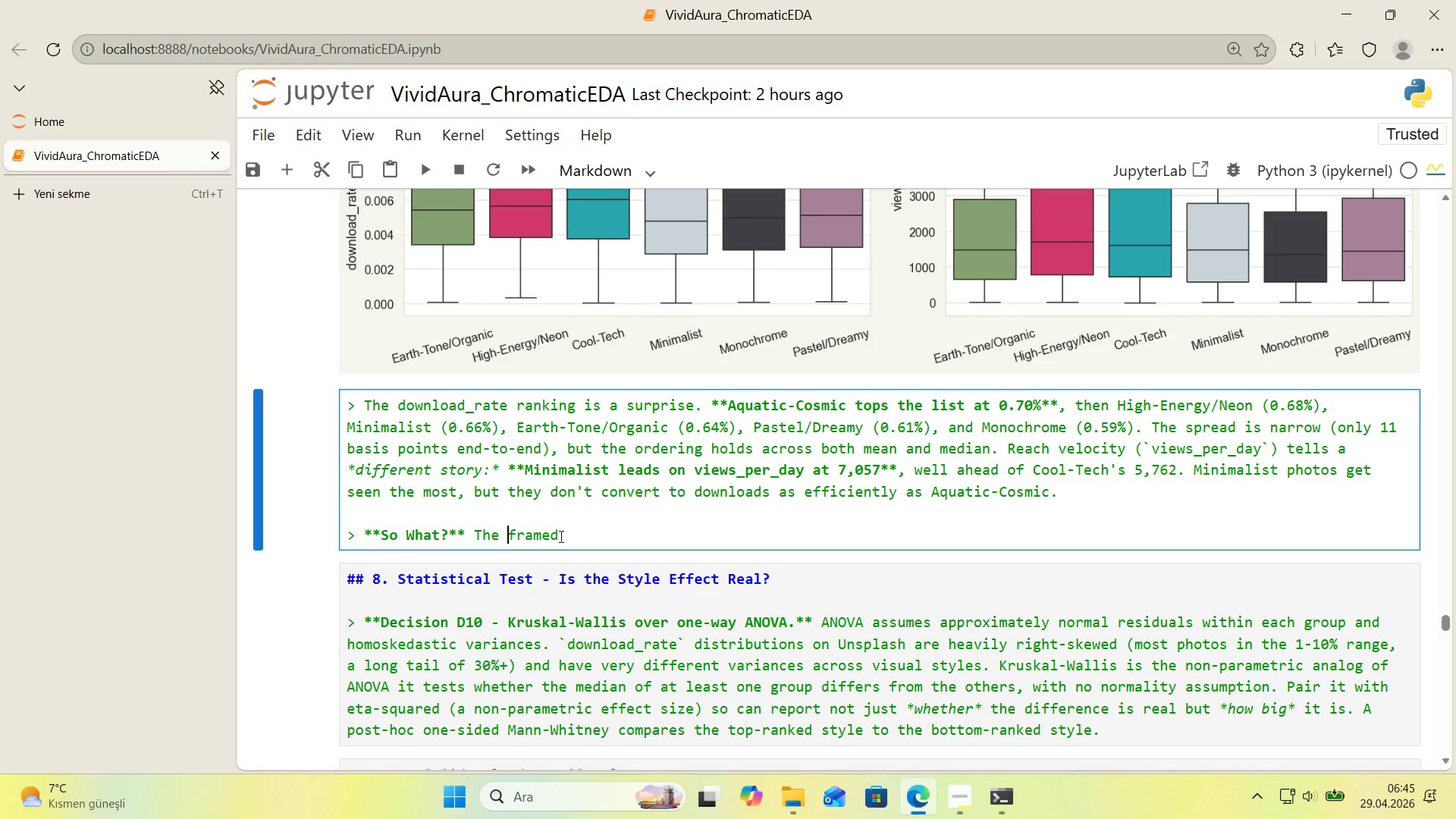 
key(ArrowRight)
 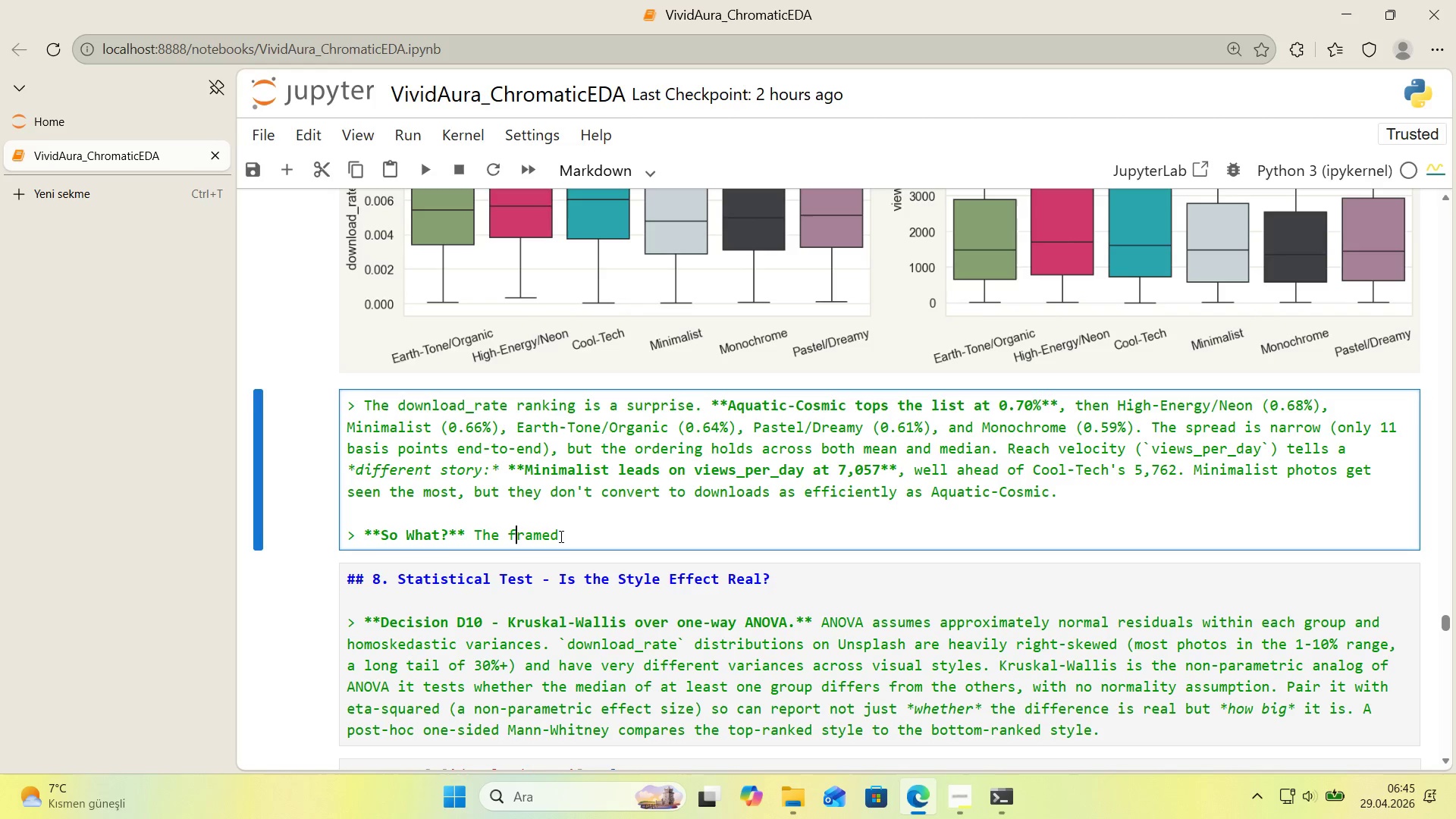 
key(ArrowRight)
 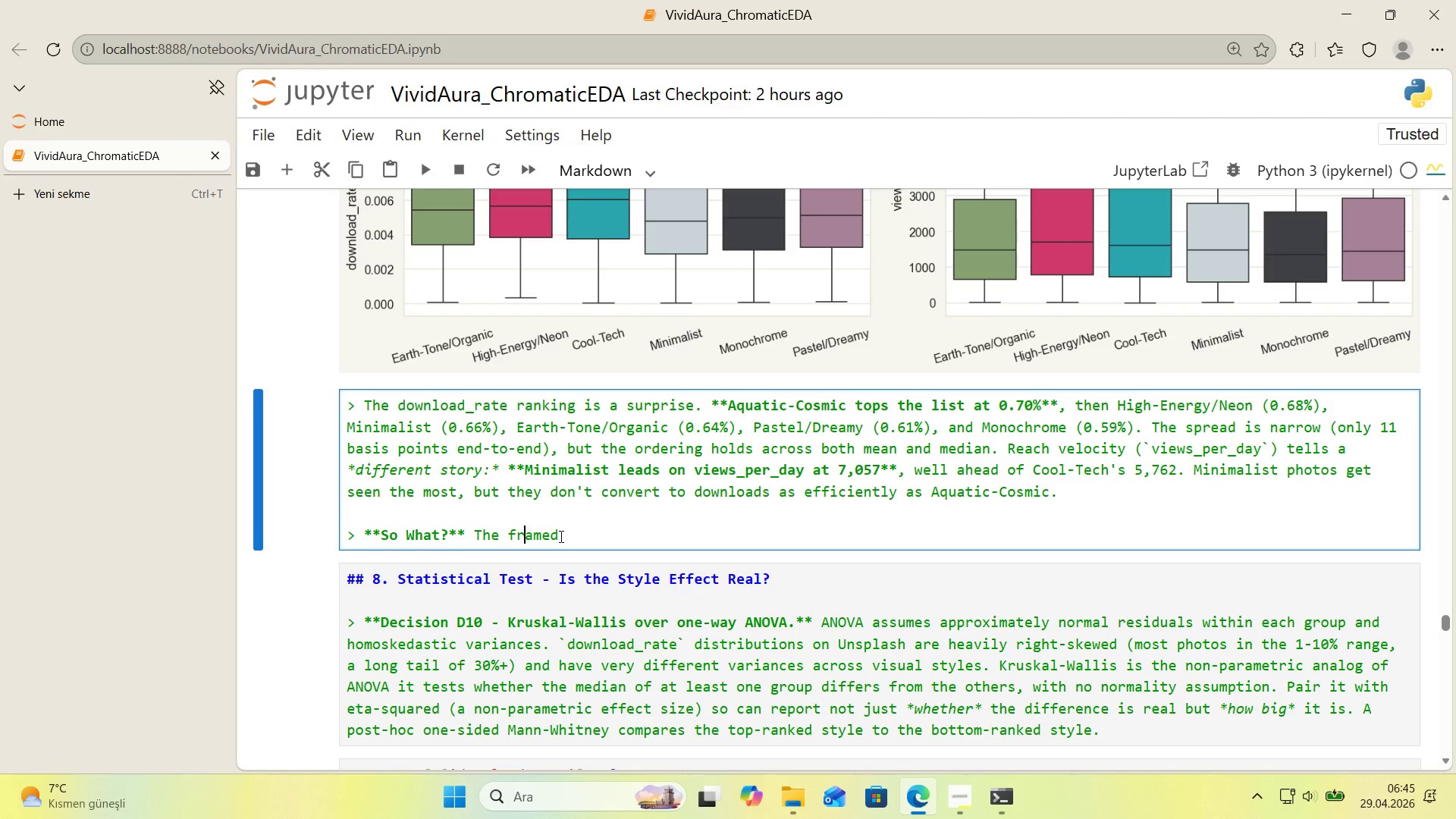 
key(ArrowRight)
 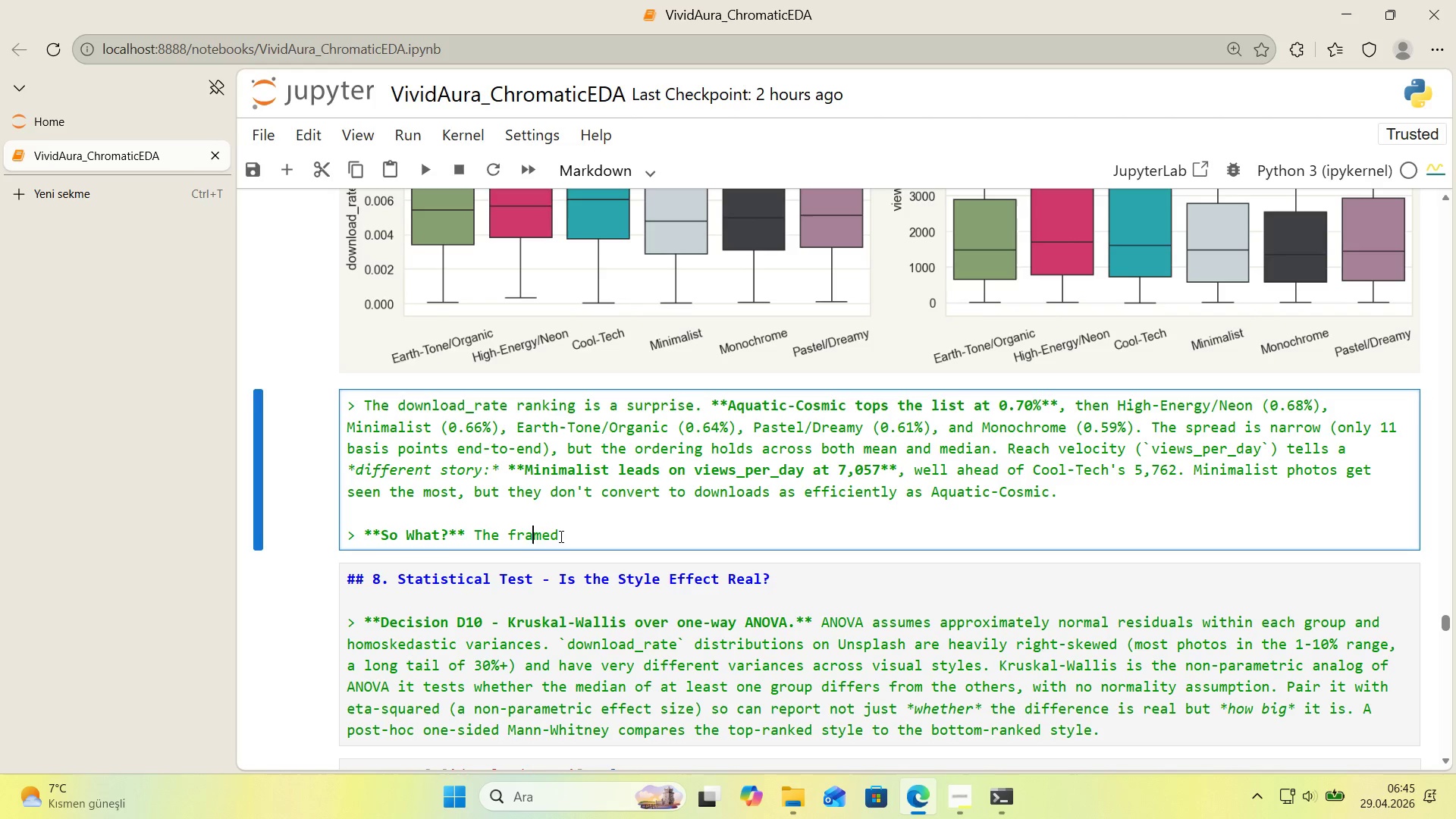 
key(ArrowRight)
 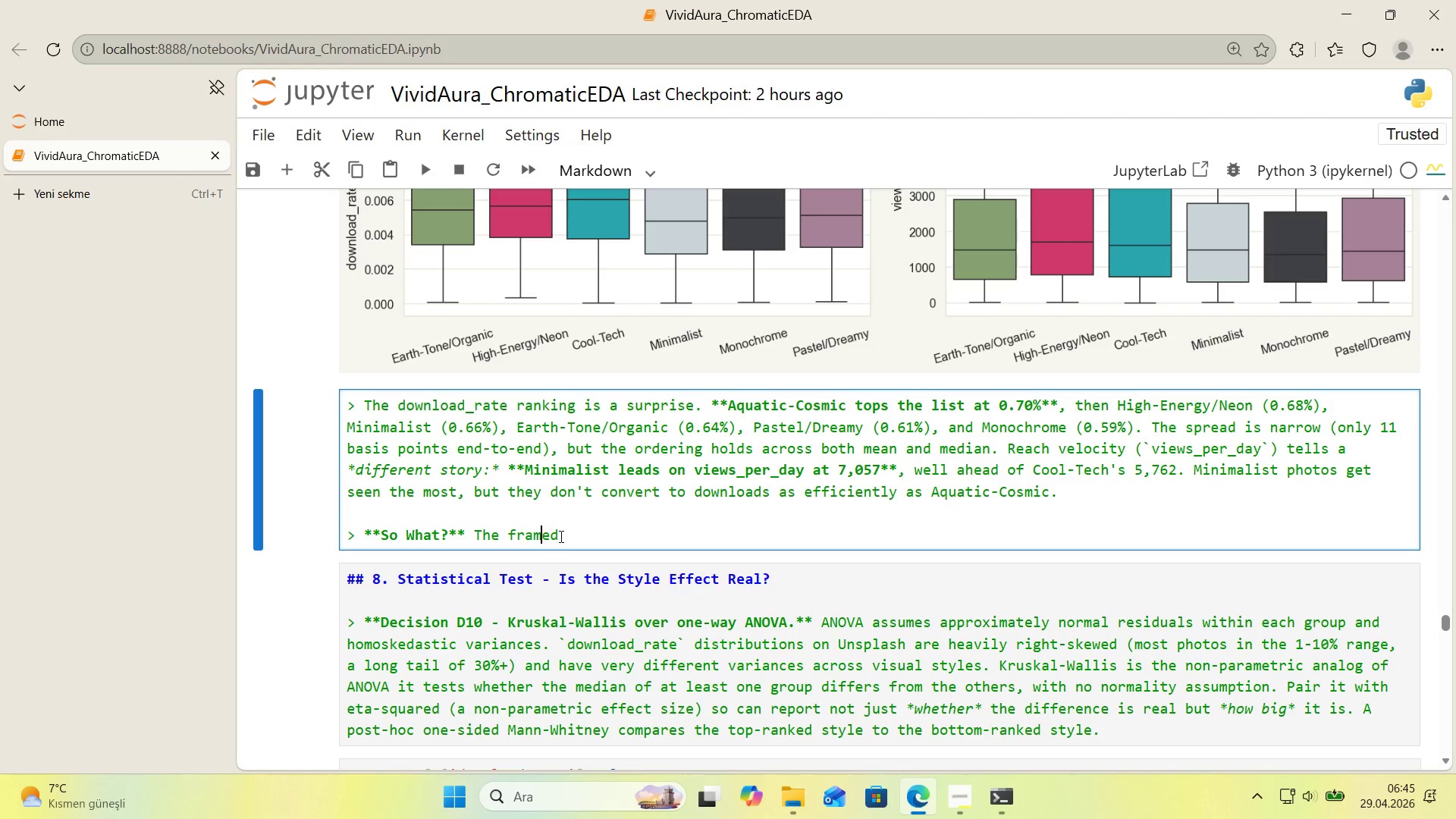 
key(ArrowRight)
 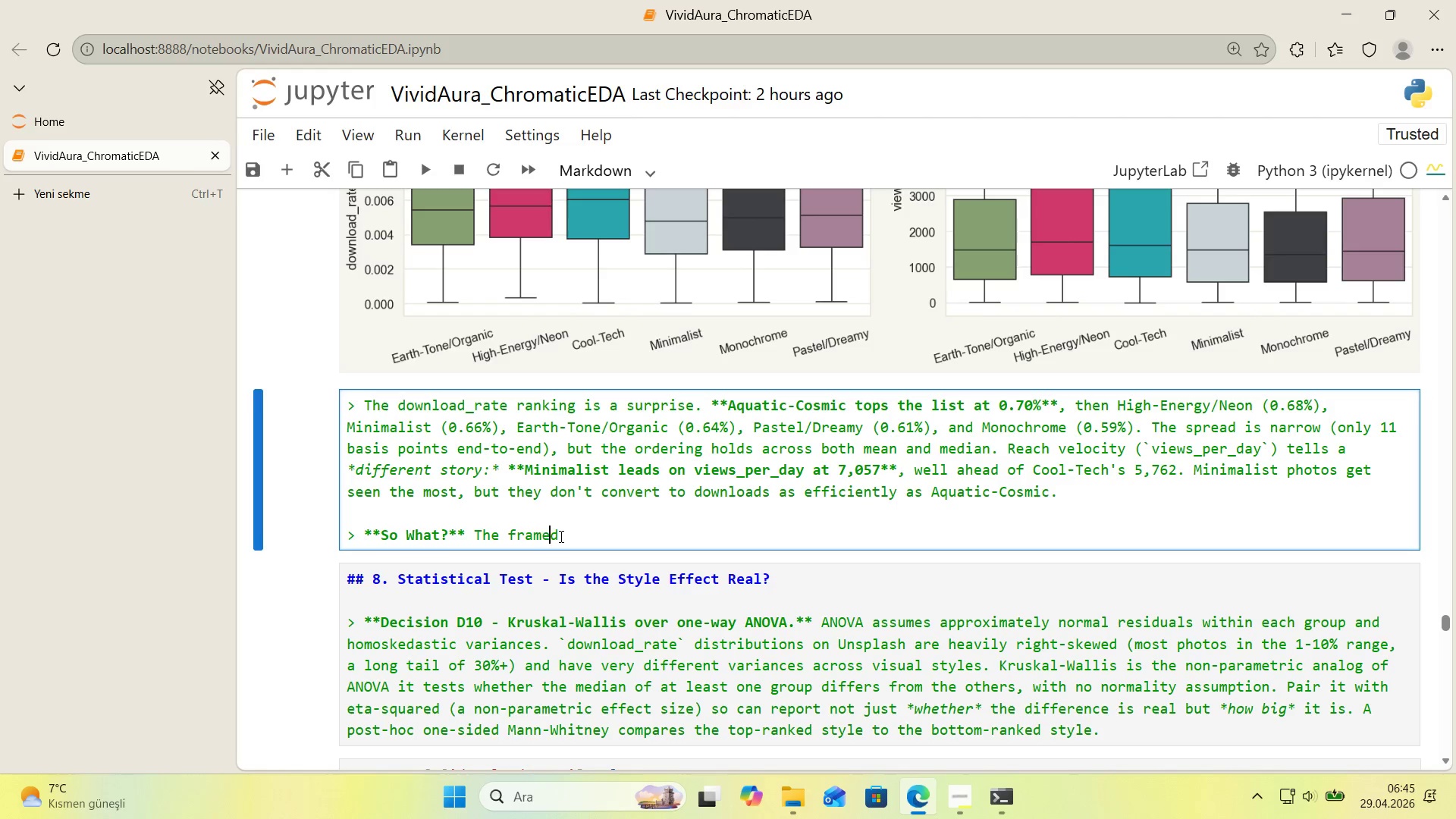 
key(ArrowRight)
 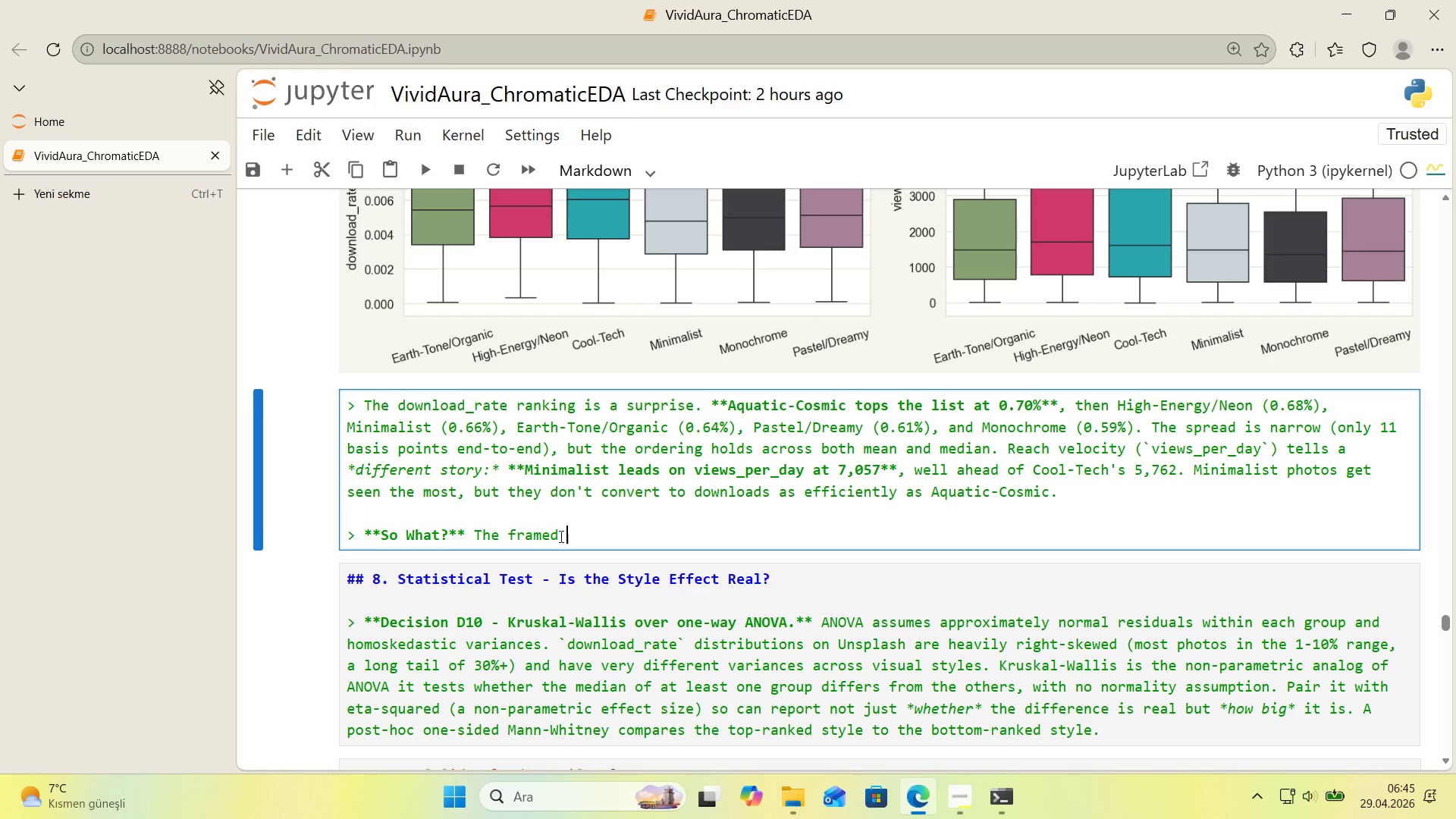 
key(Space)
 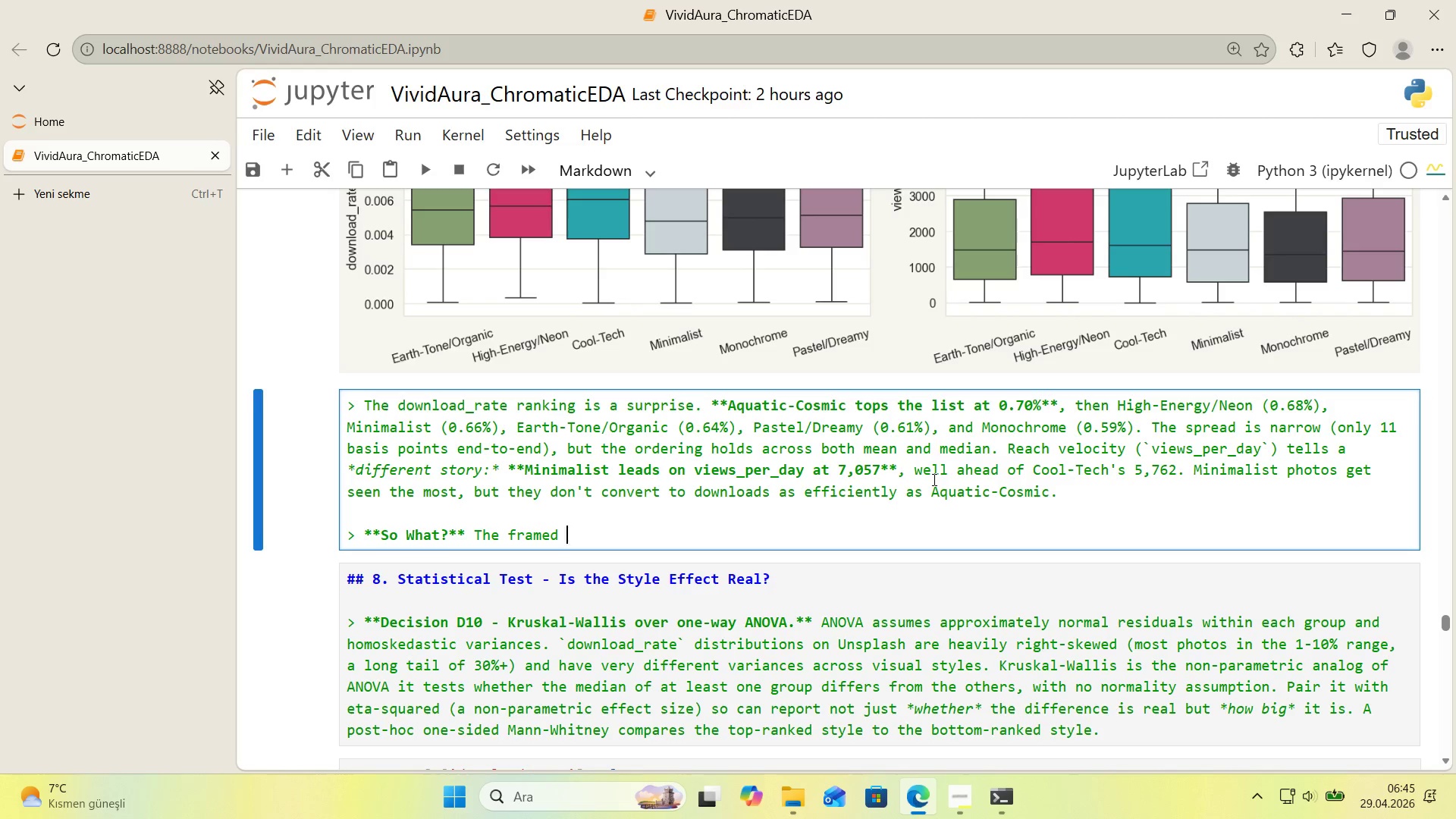 
type(the )
 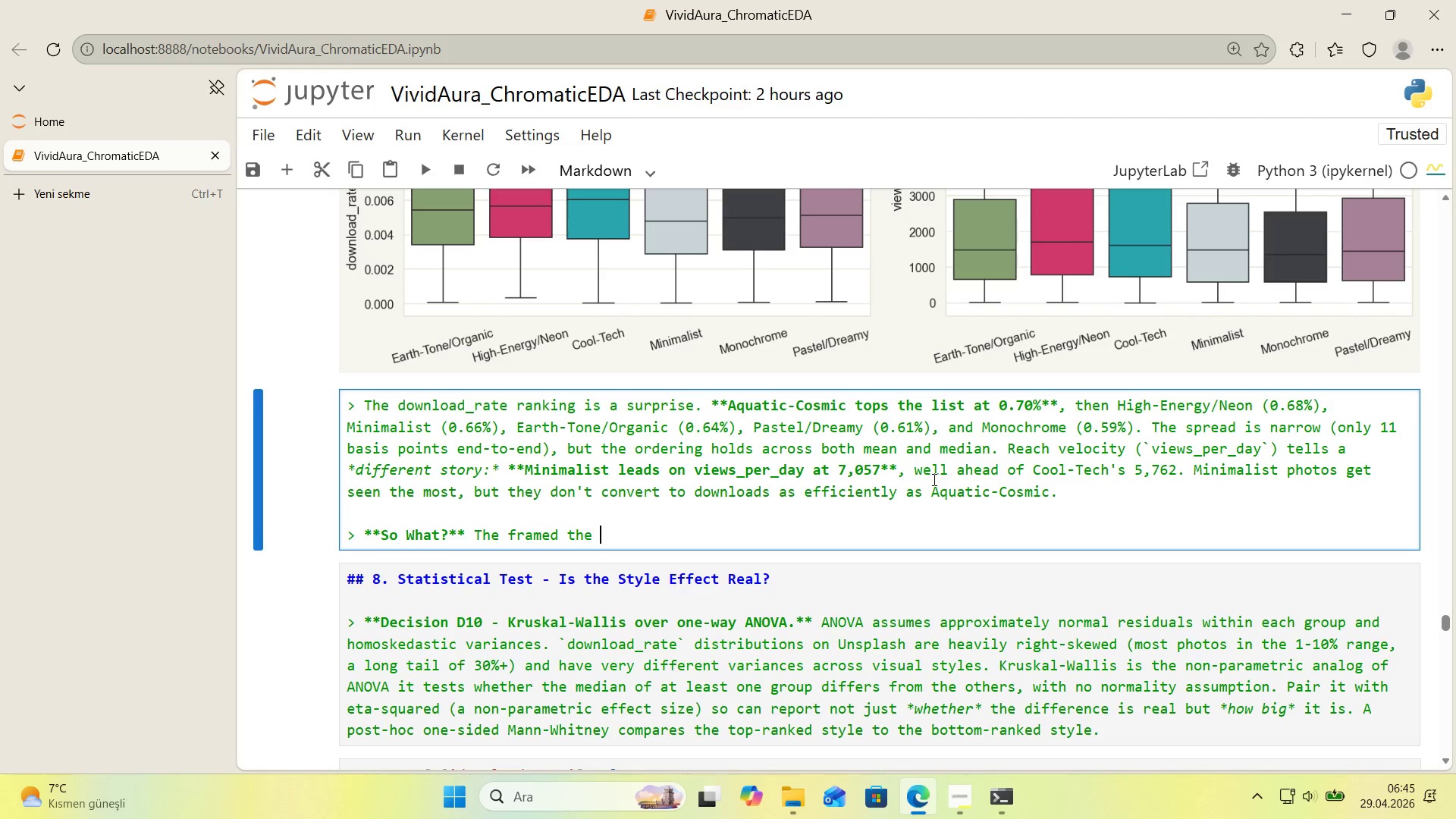 
wait(8.89)
 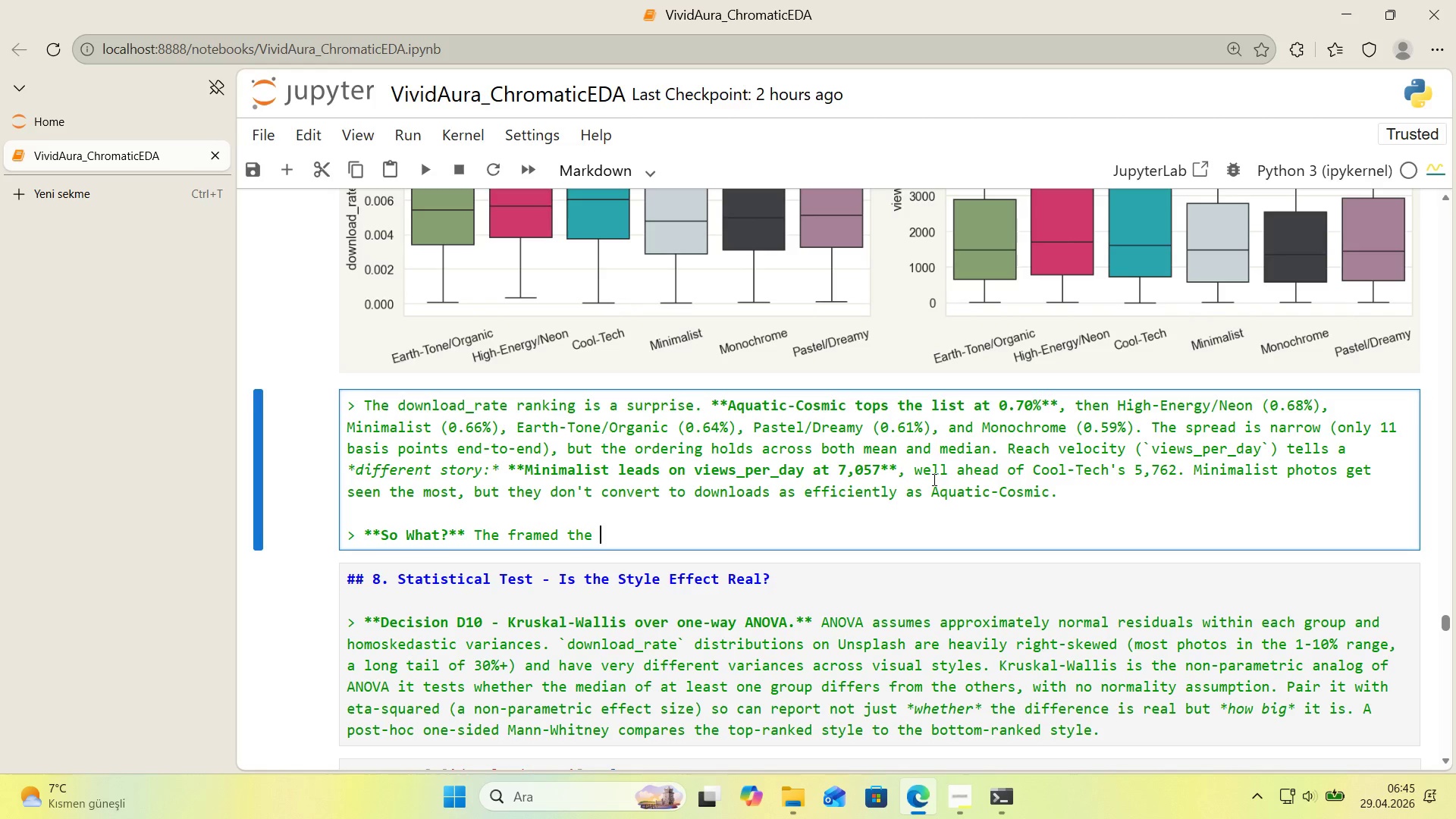 
type(the cho'ce as ``)
 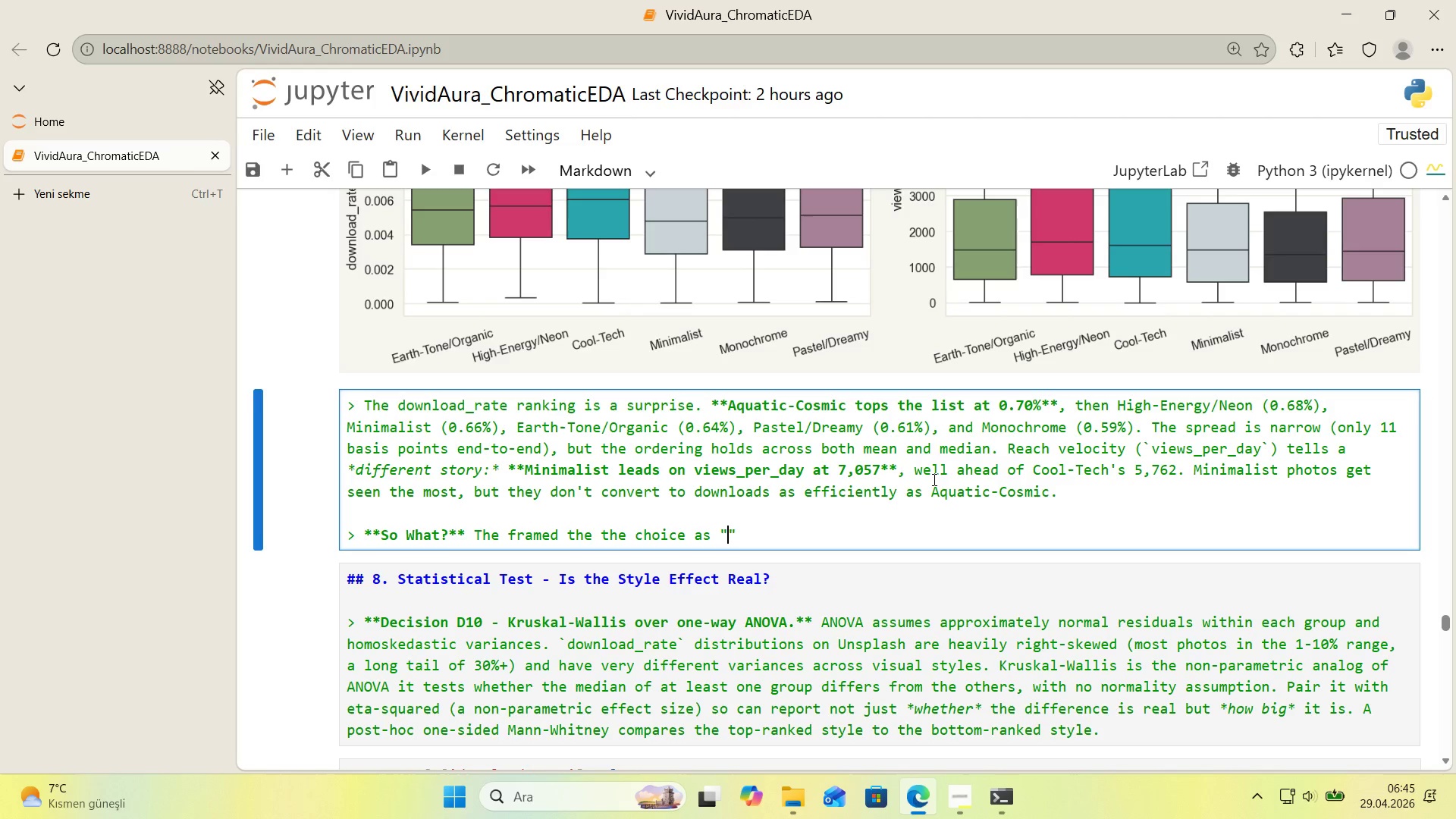 
key(ArrowLeft)
 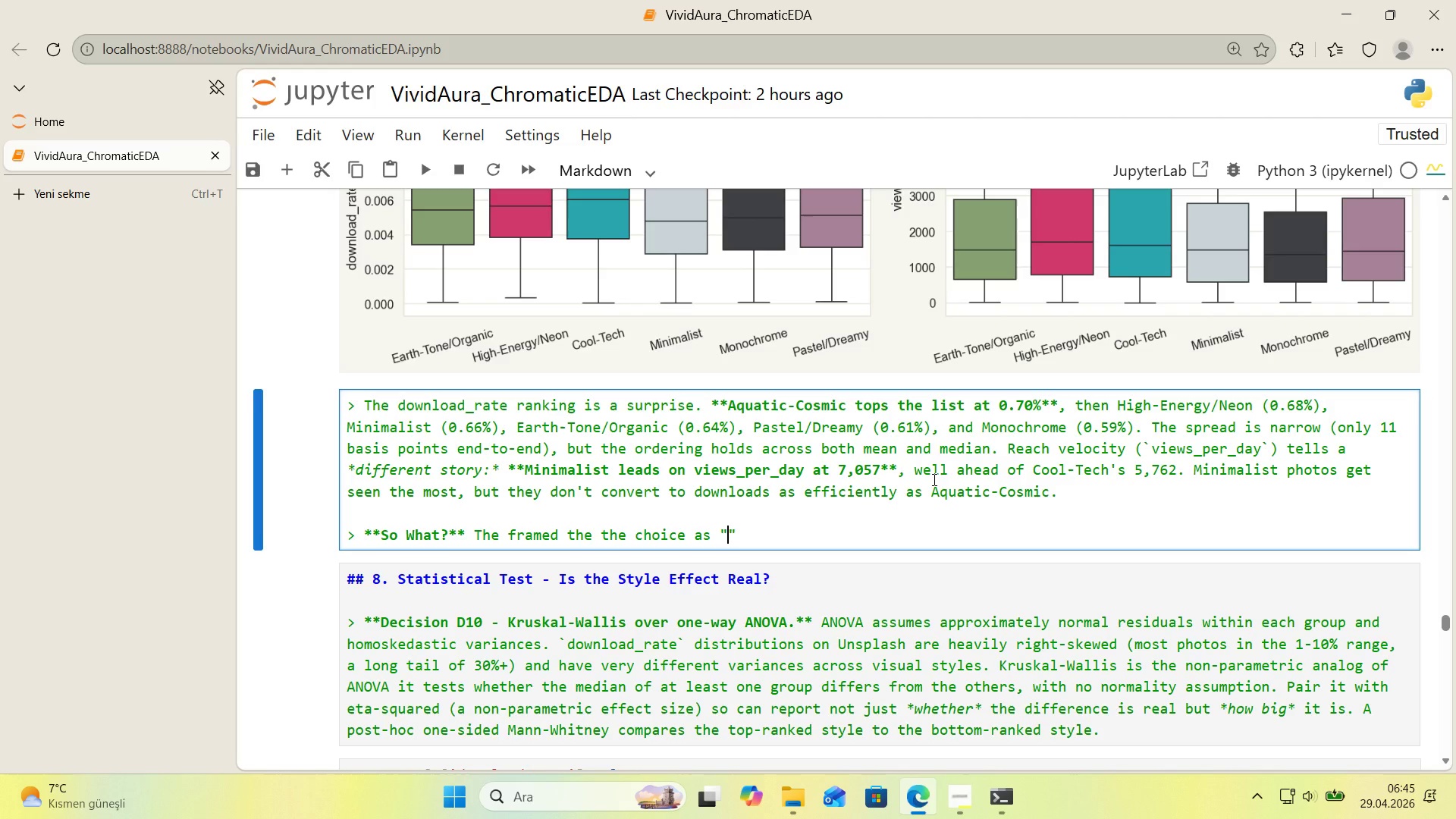 
type(H'gh-Cons)
key(Backspace)
type(trast Tech vs. Muted)
 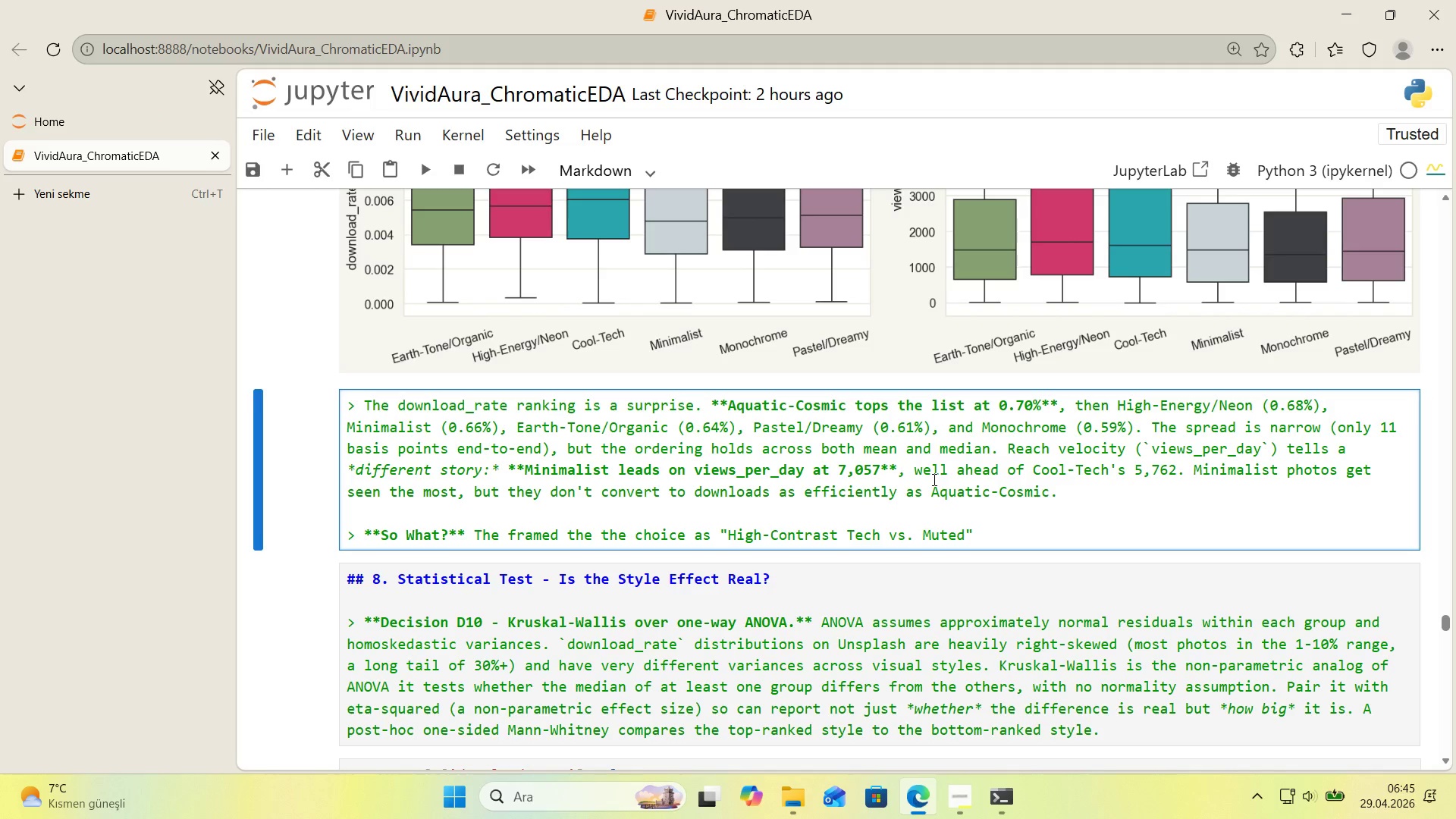 
wait(5.66)
 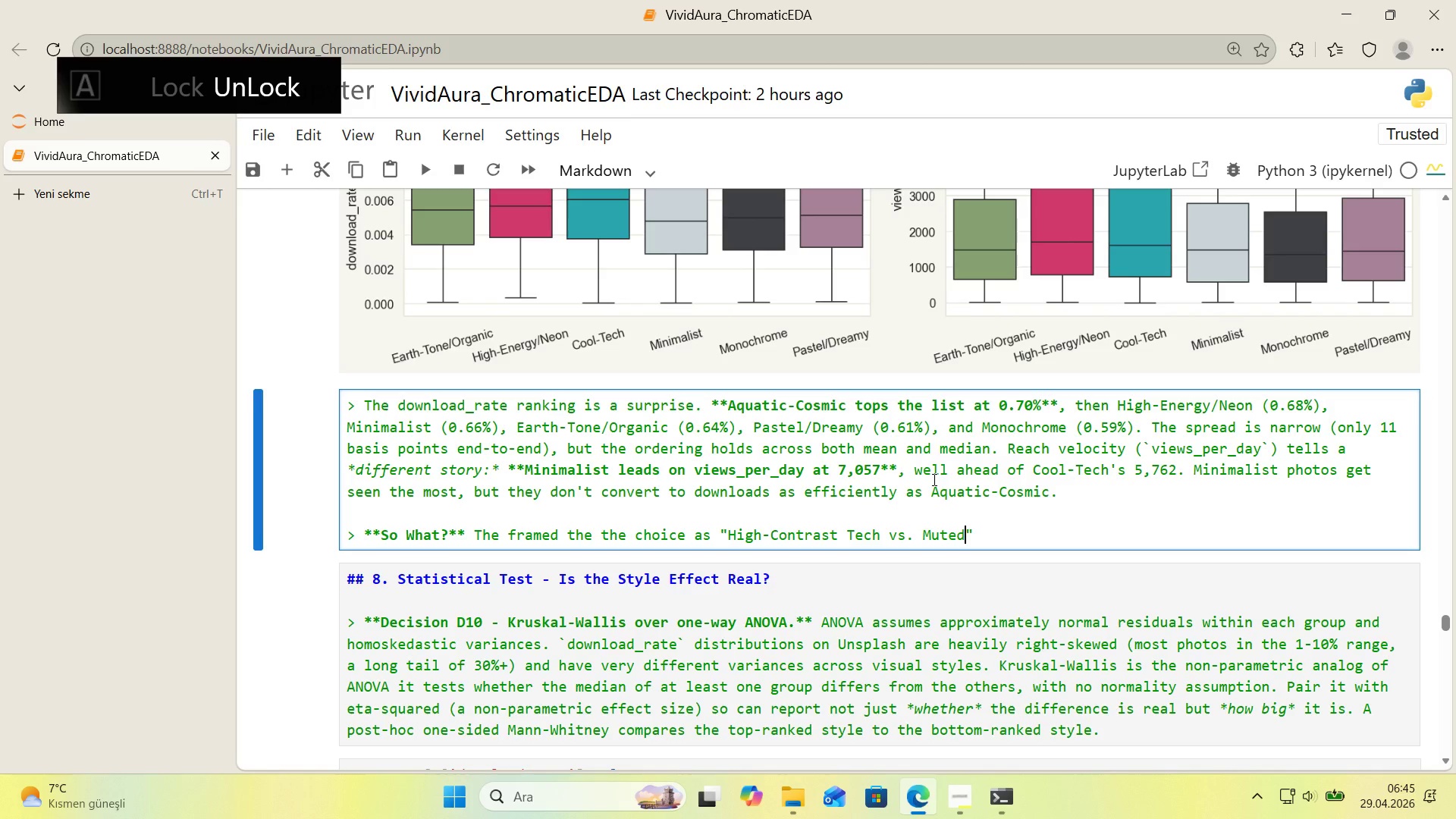 
type( Natural)
 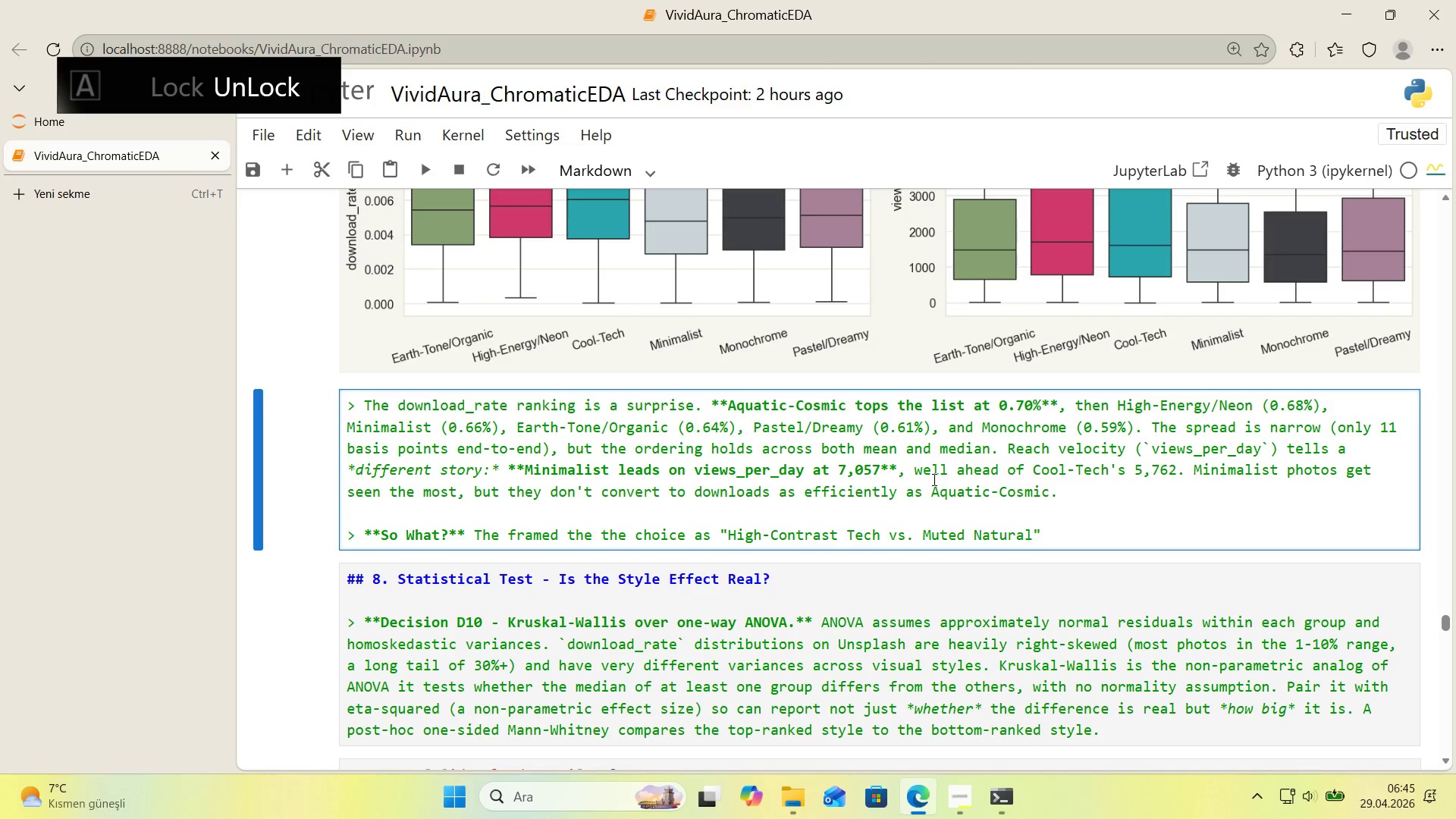 
key(ArrowRight)
 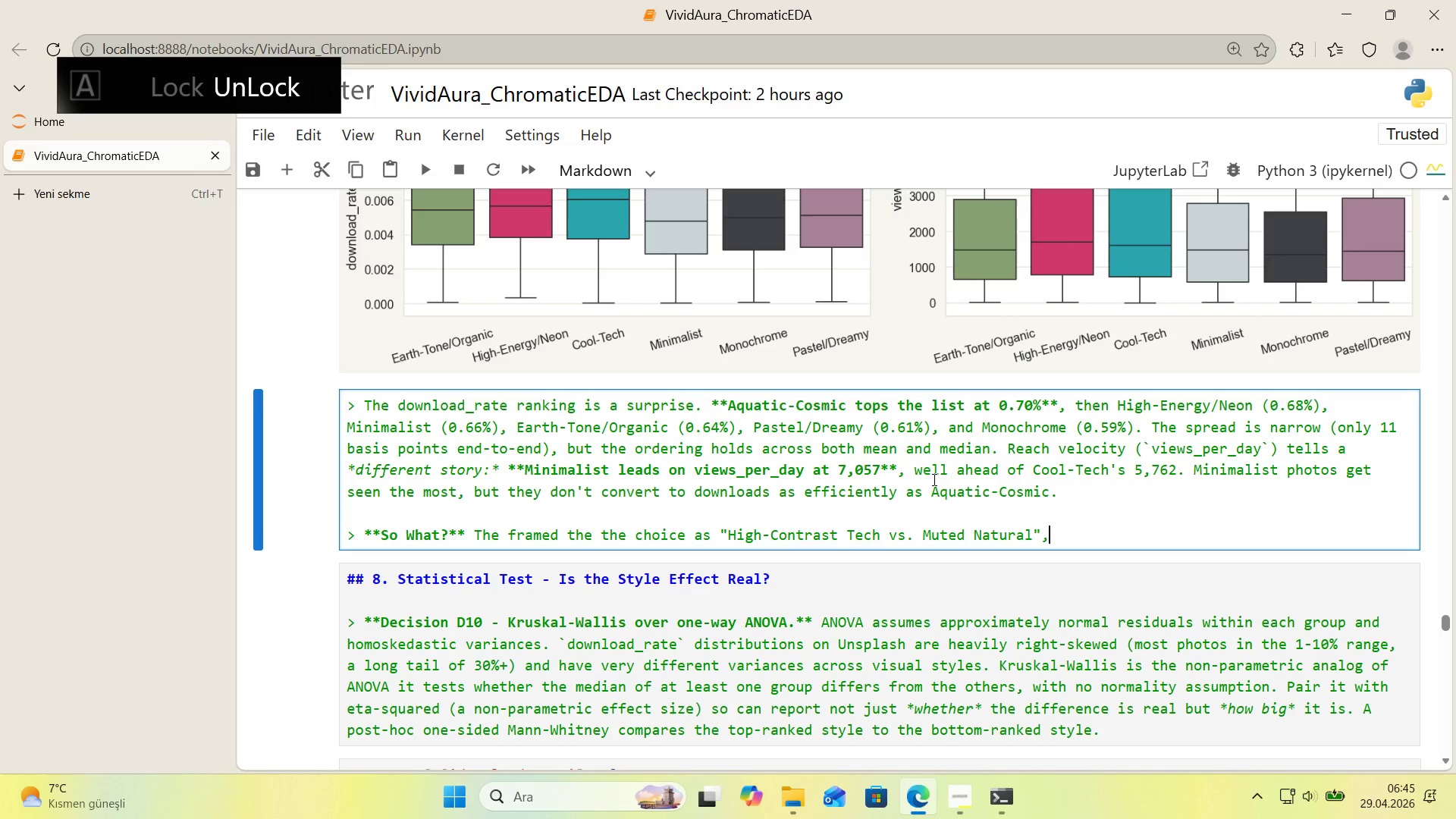 
type(, and on retent'on the data po'nts away from the susta'nabb'l'ty-brand)
 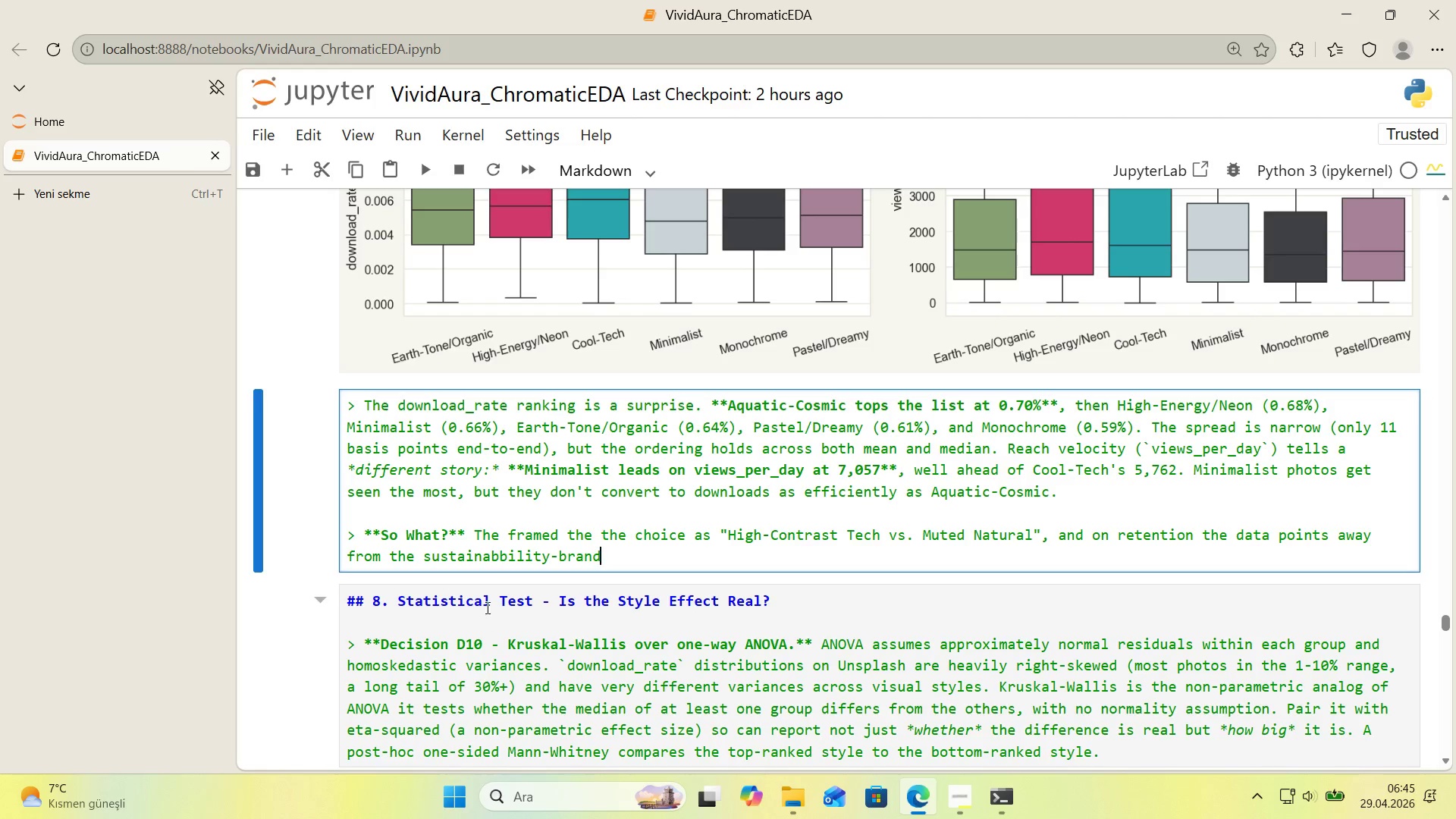 
left_click([498, 563])
 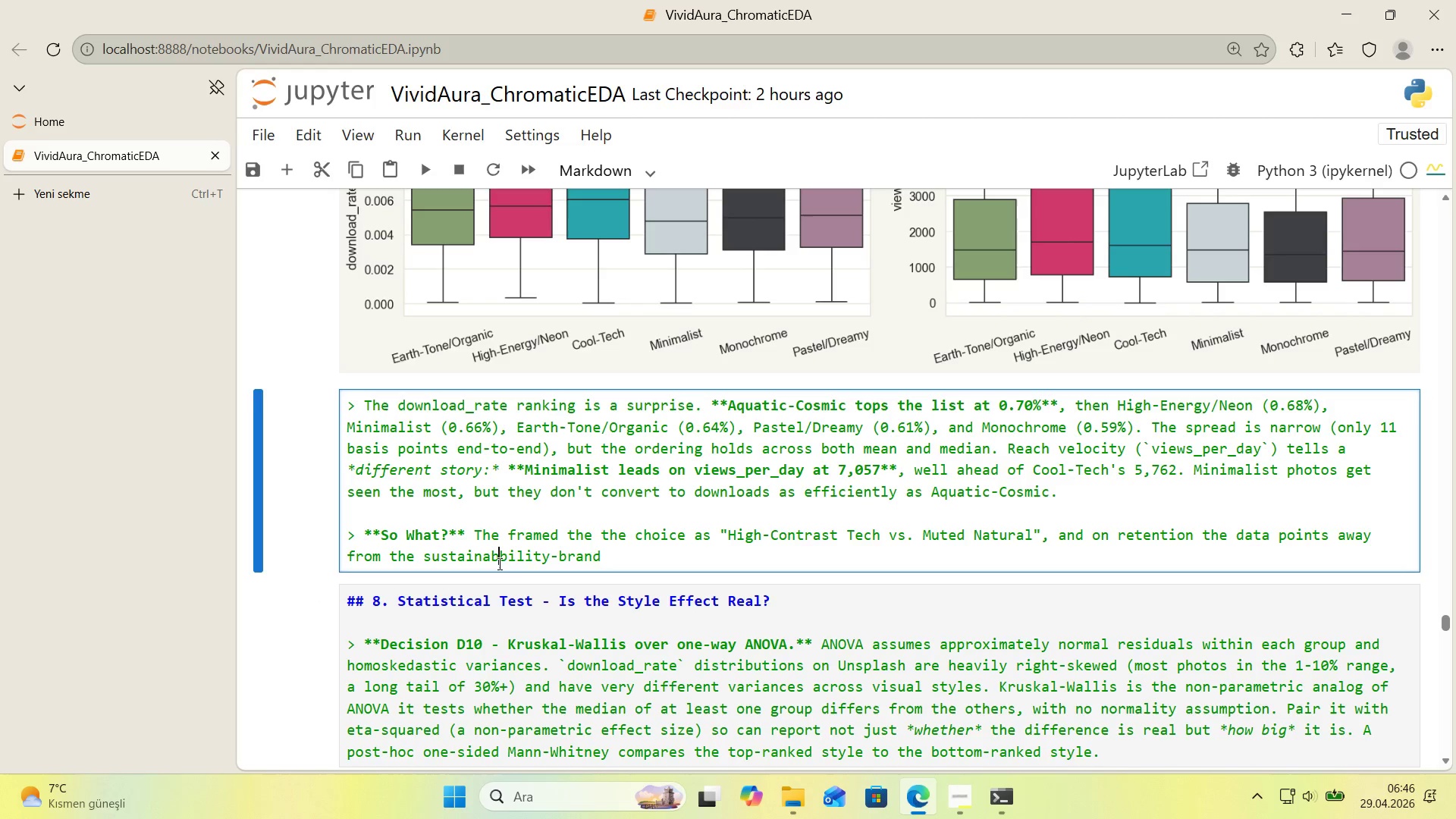 
key(Backspace)
 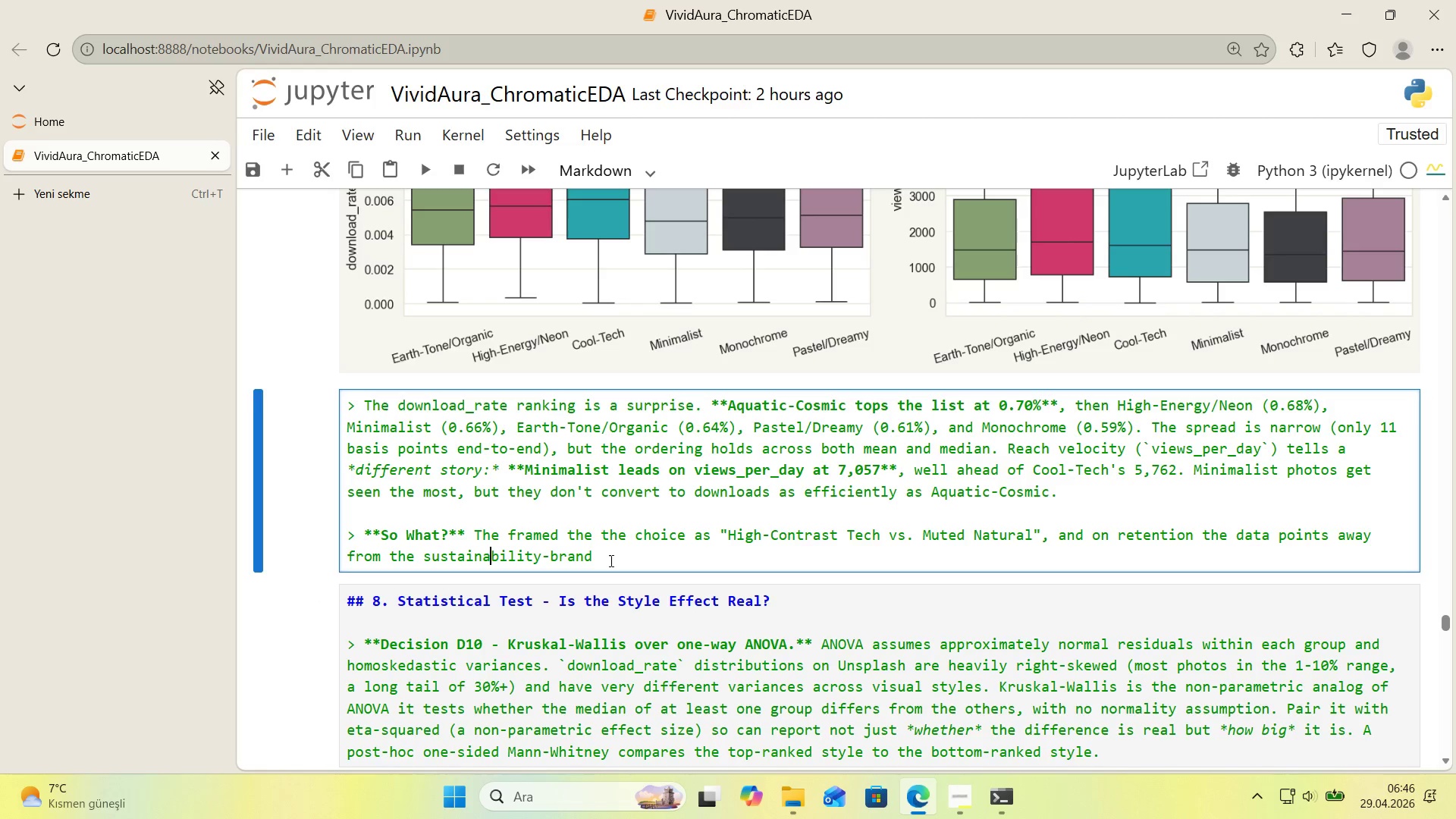 
left_click([610, 560])
 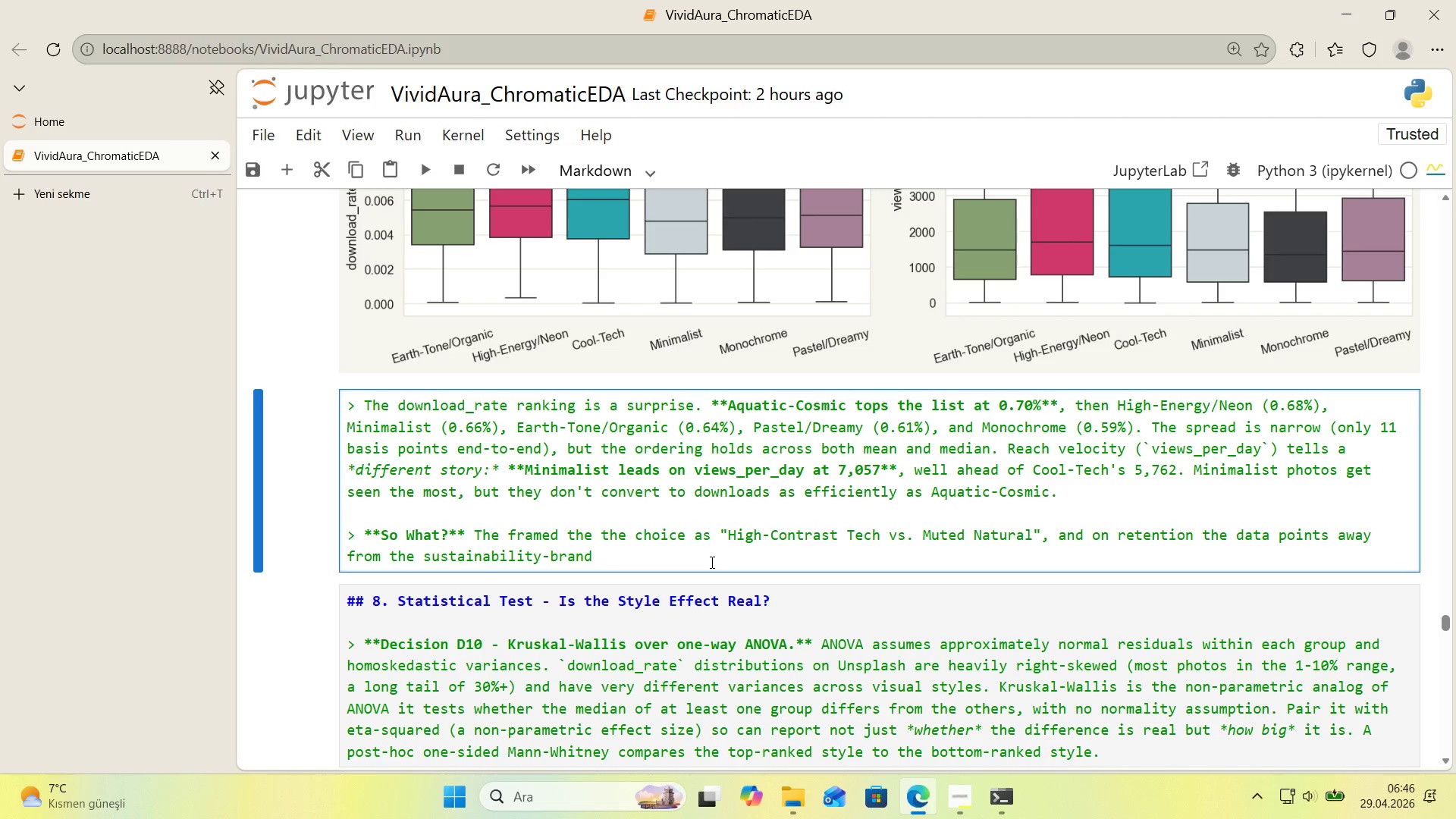 
key(Backspace)
type( default. Aquat'c-Cosm'c)
 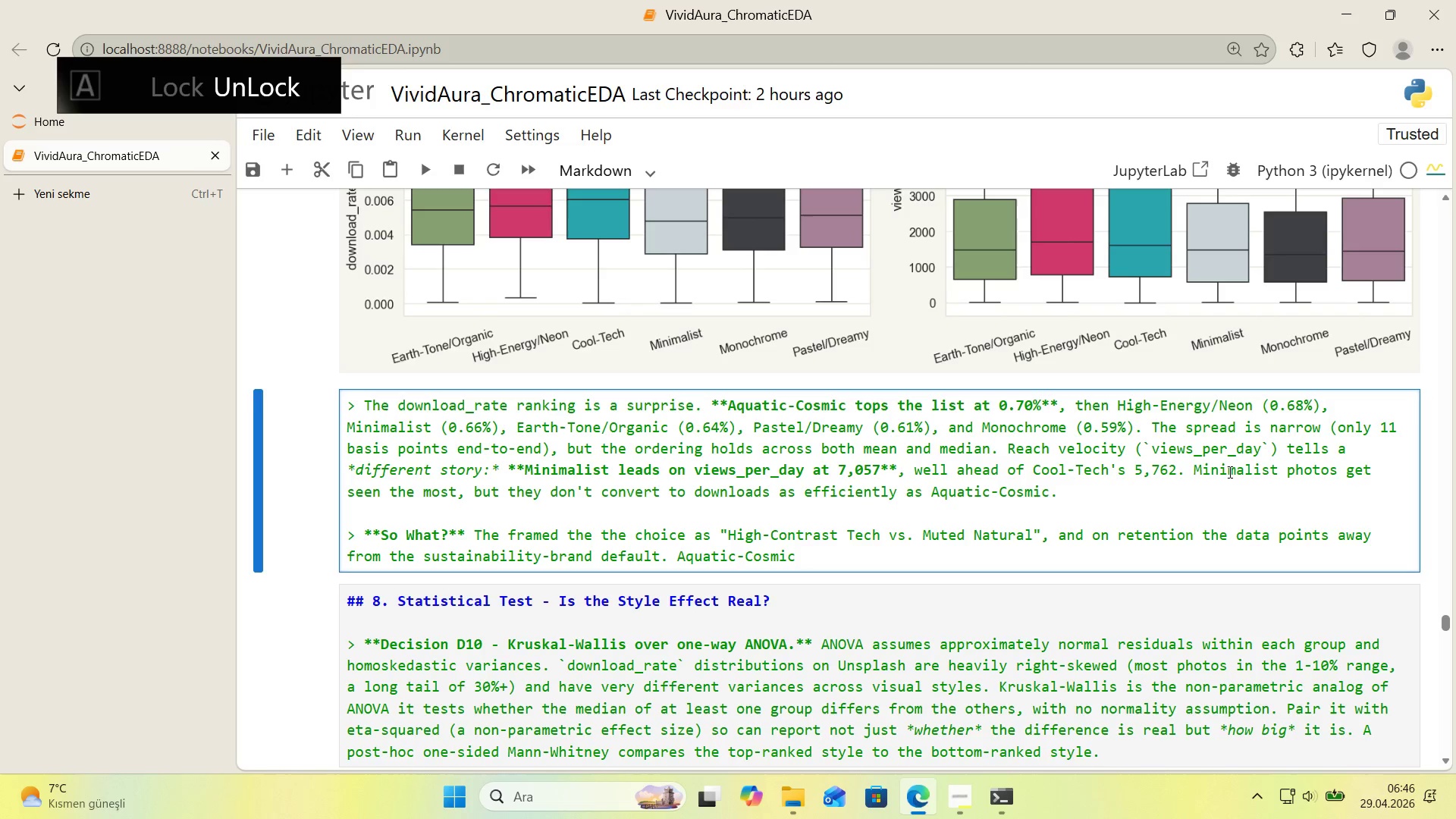 
type( outperforms Earth-TO)
key(Backspace)
type(one by +6 bas's po'nts *()
 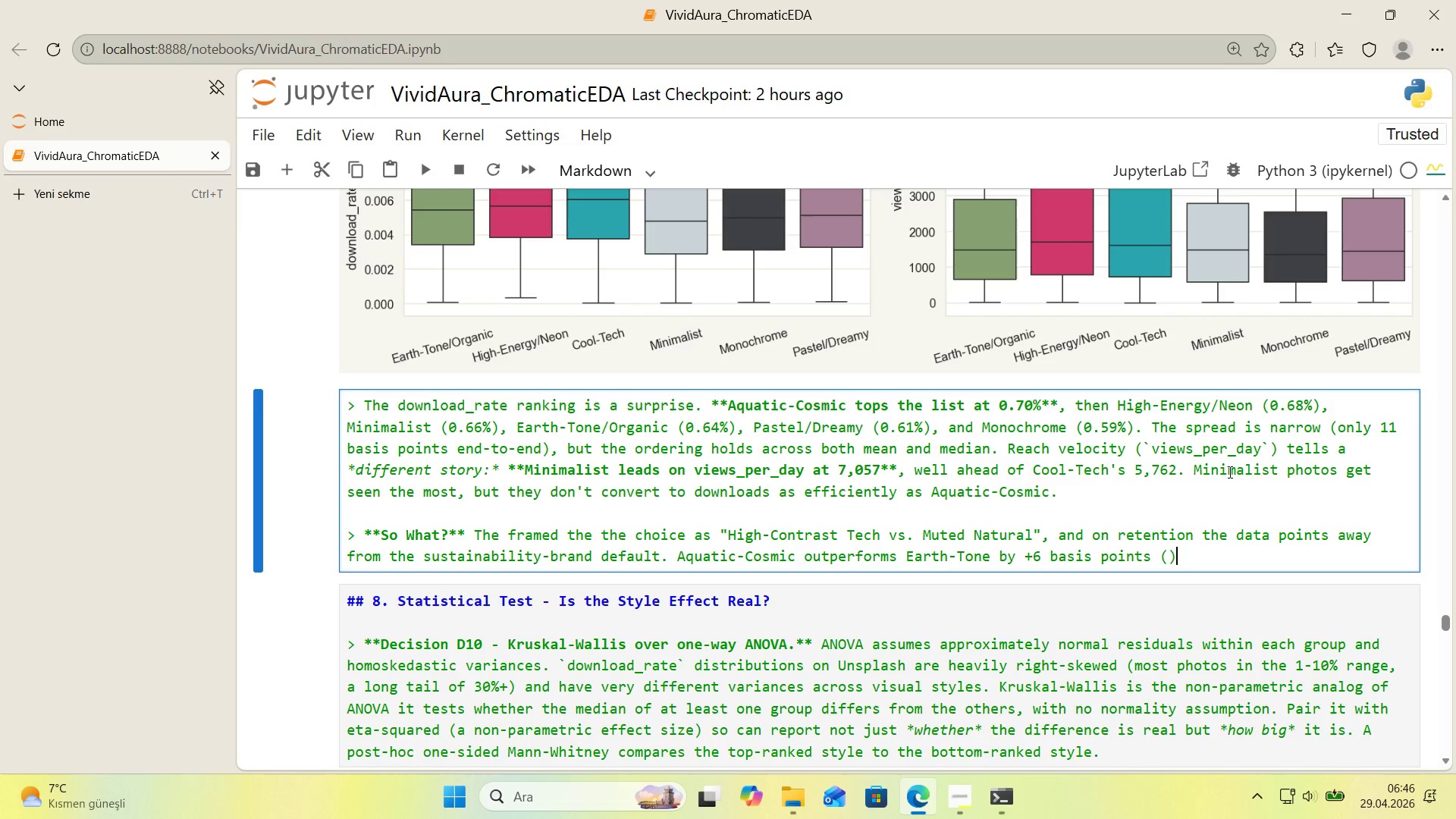 
key(ArrowLeft)
 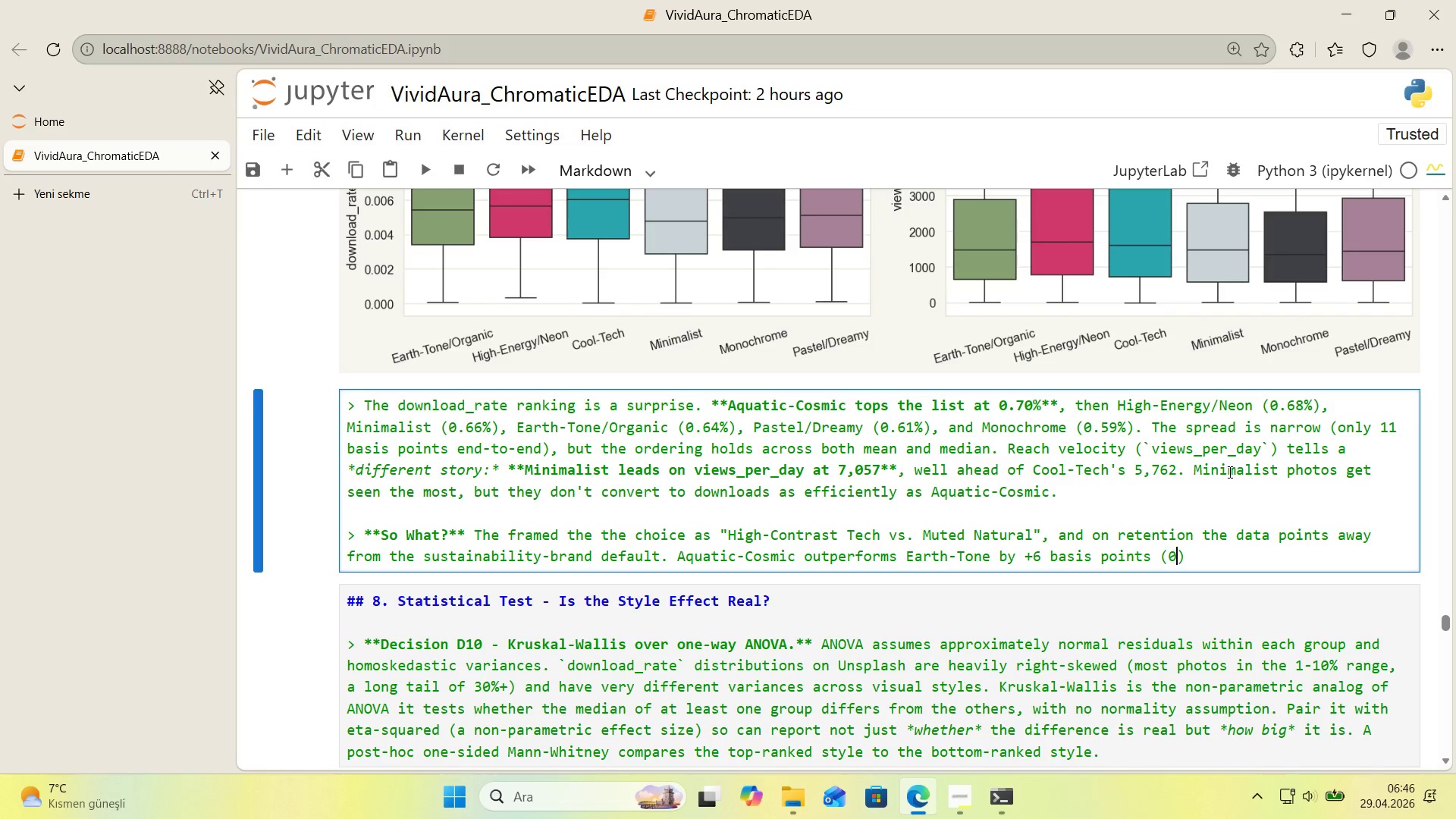 
key(Numpad0)
 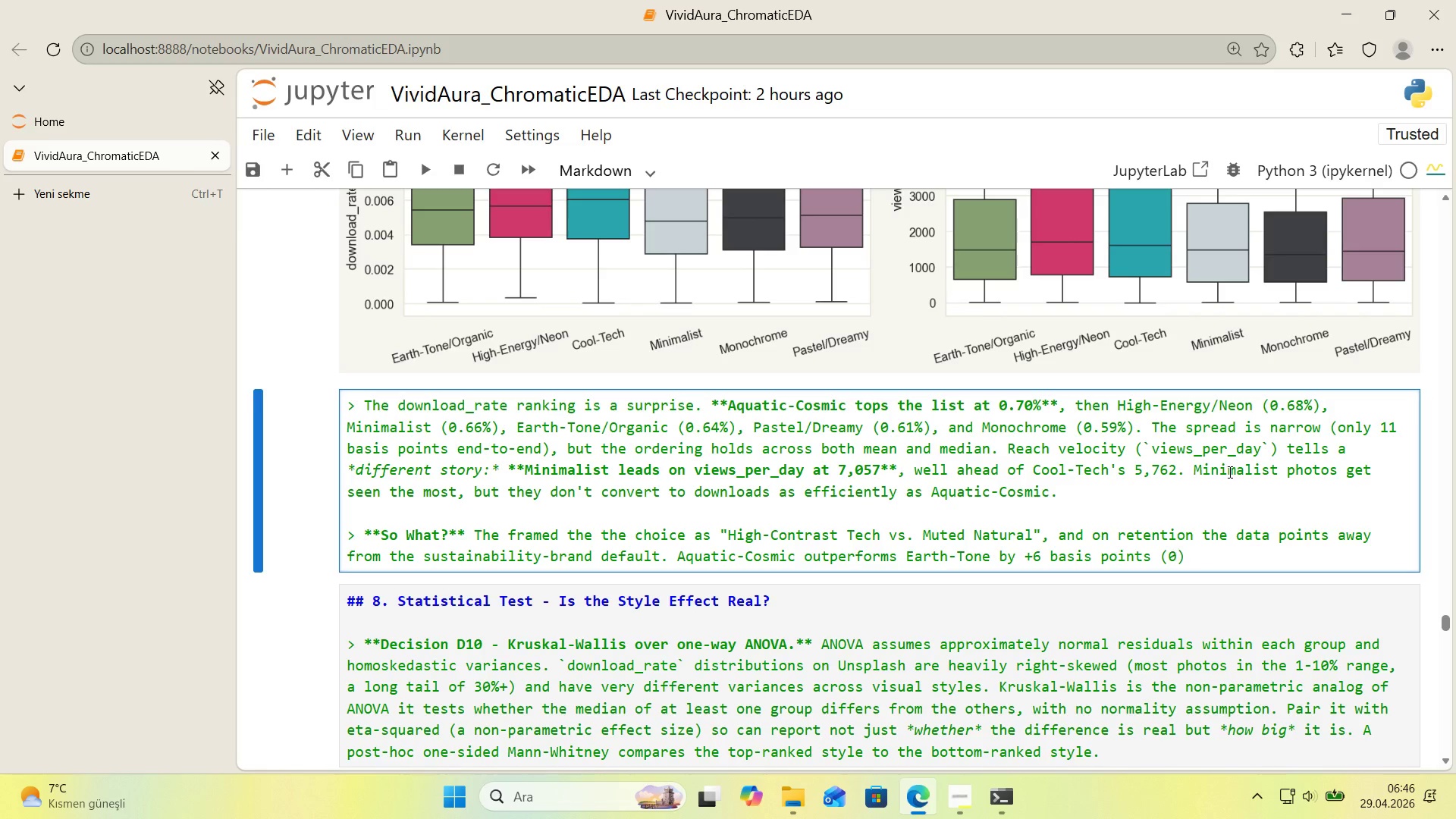 
key(Numpad7)
 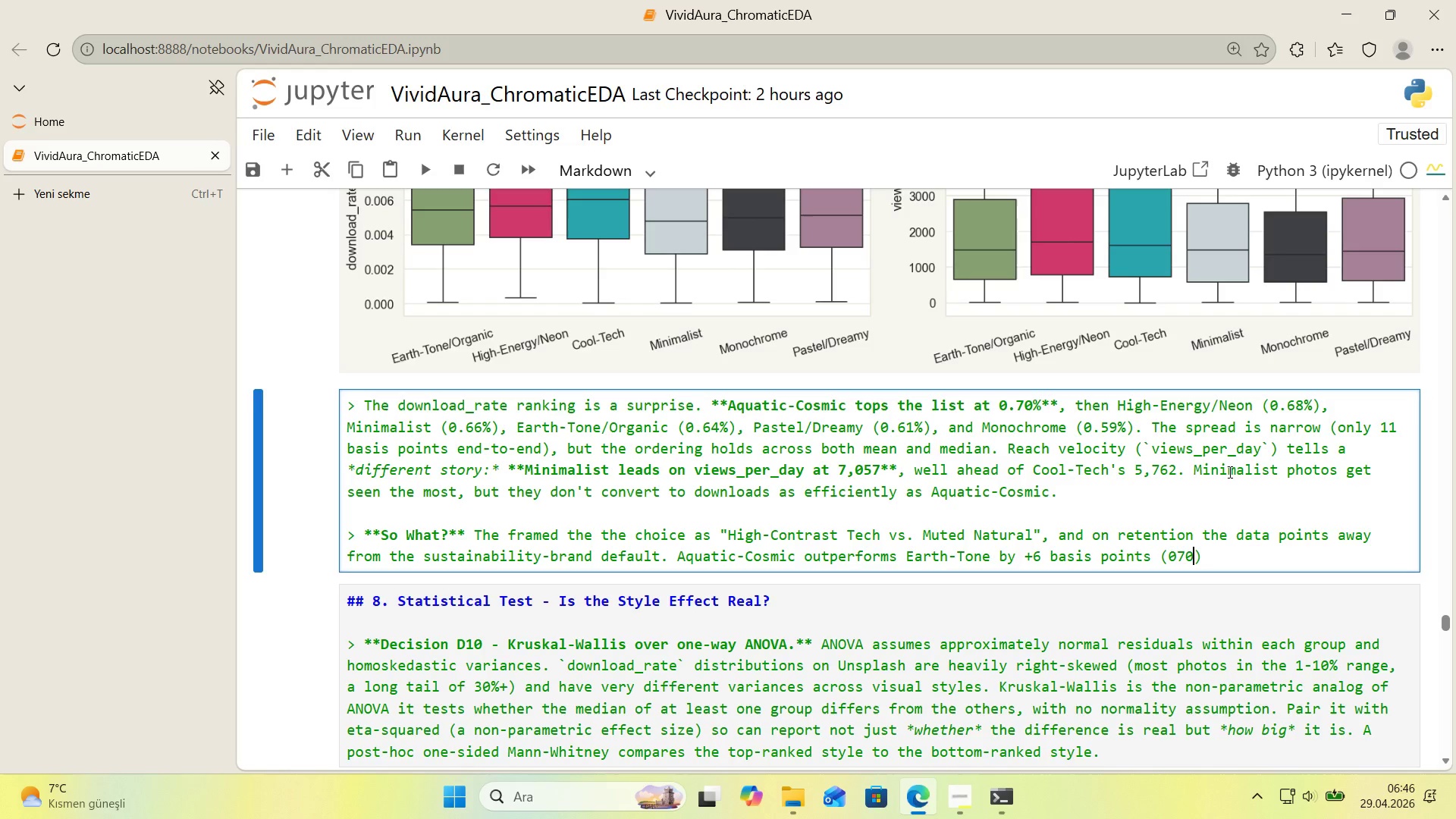 
key(Numpad0)
 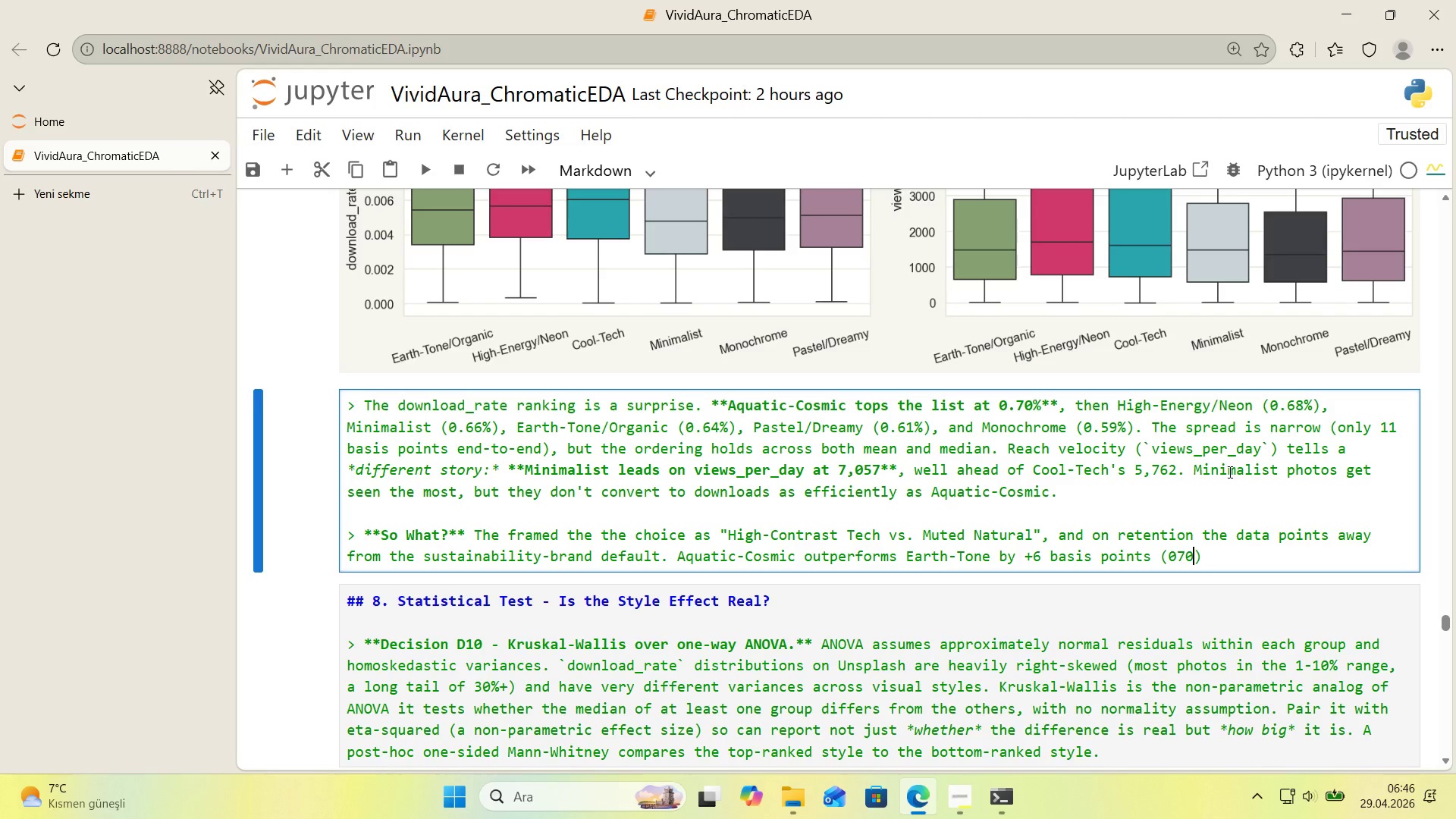 
key(Shift+ShiftRight)
 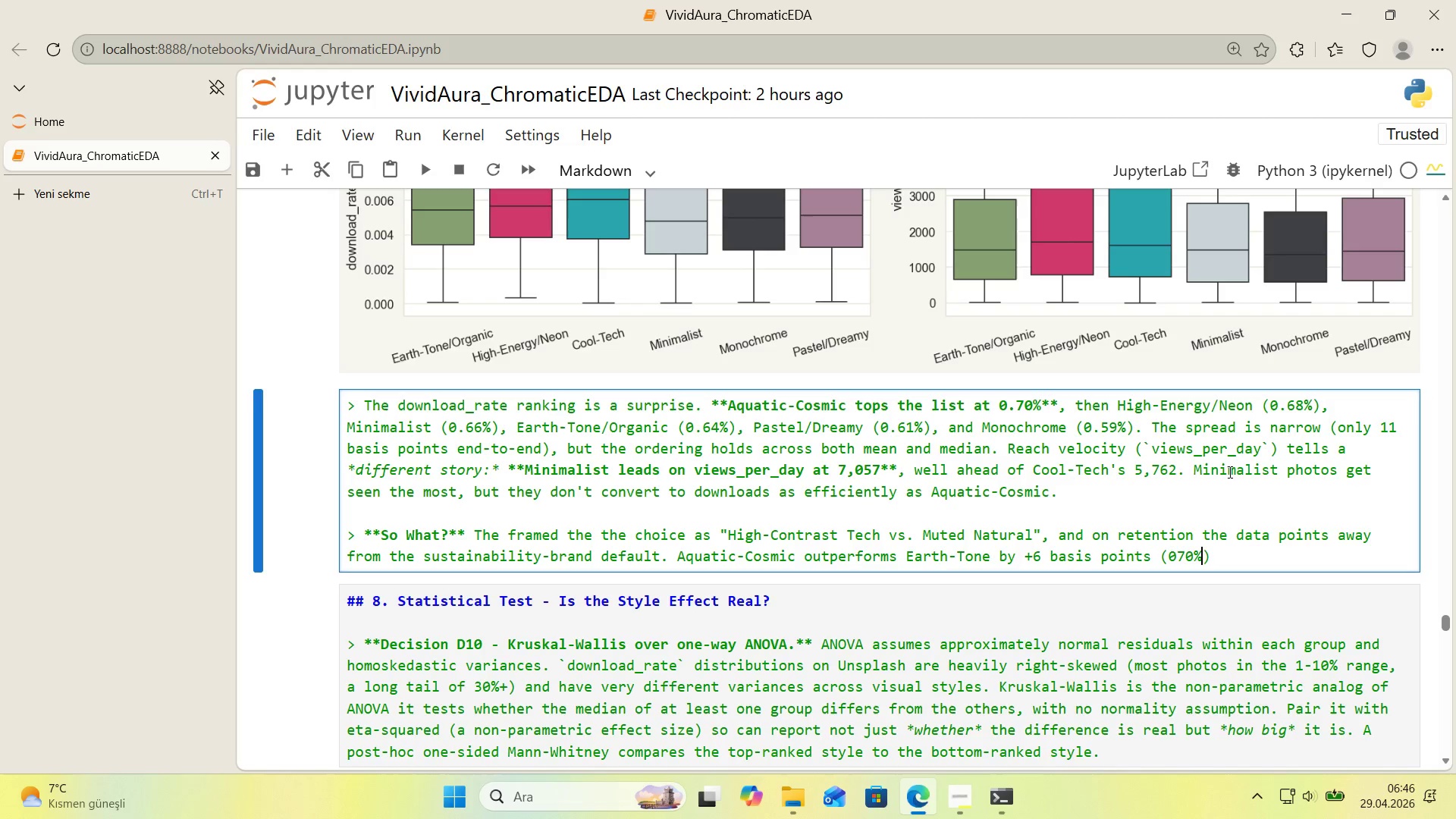 
key(Shift+5)
 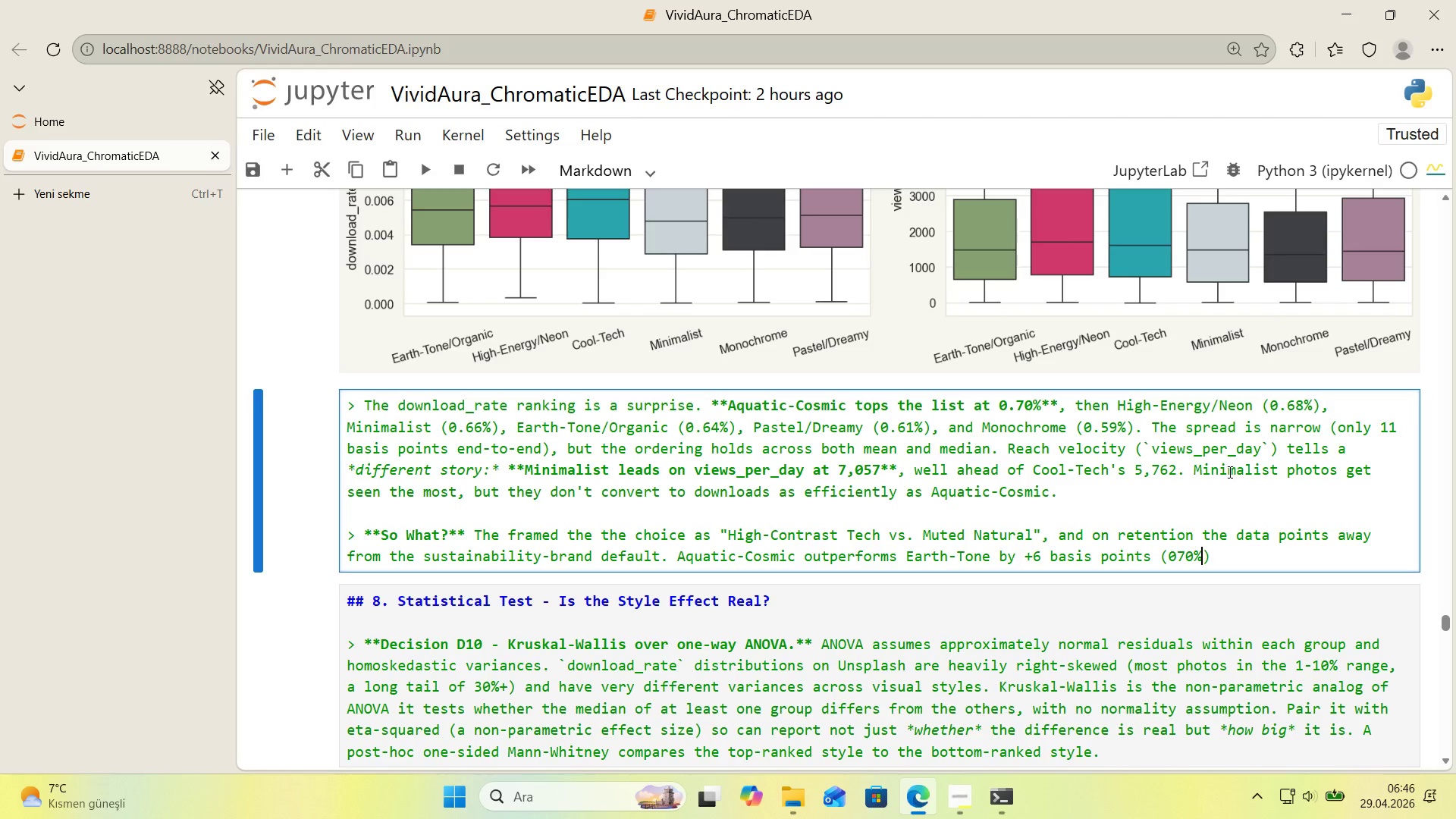 
key(ArrowLeft)
 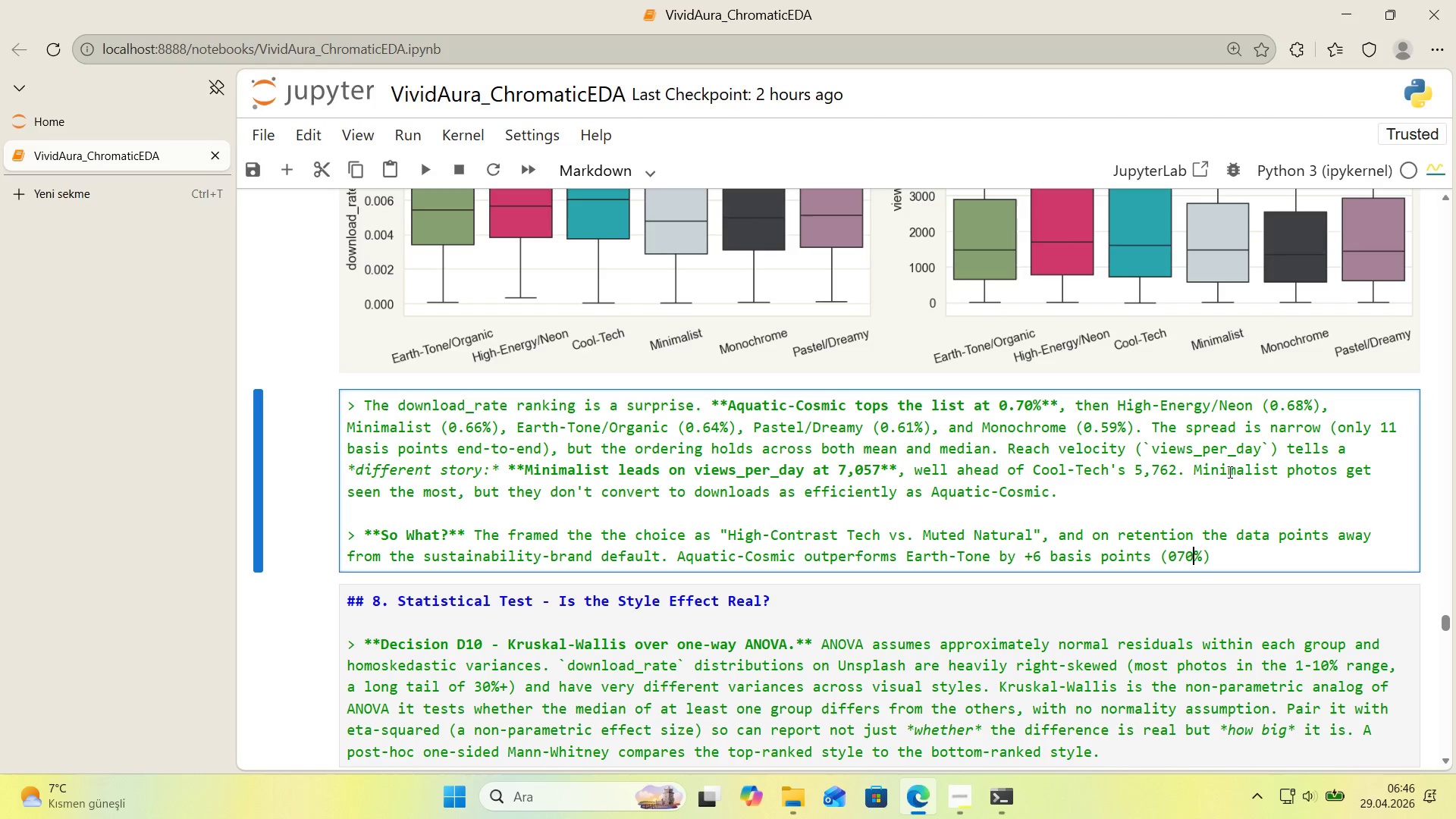 
key(ArrowLeft)
 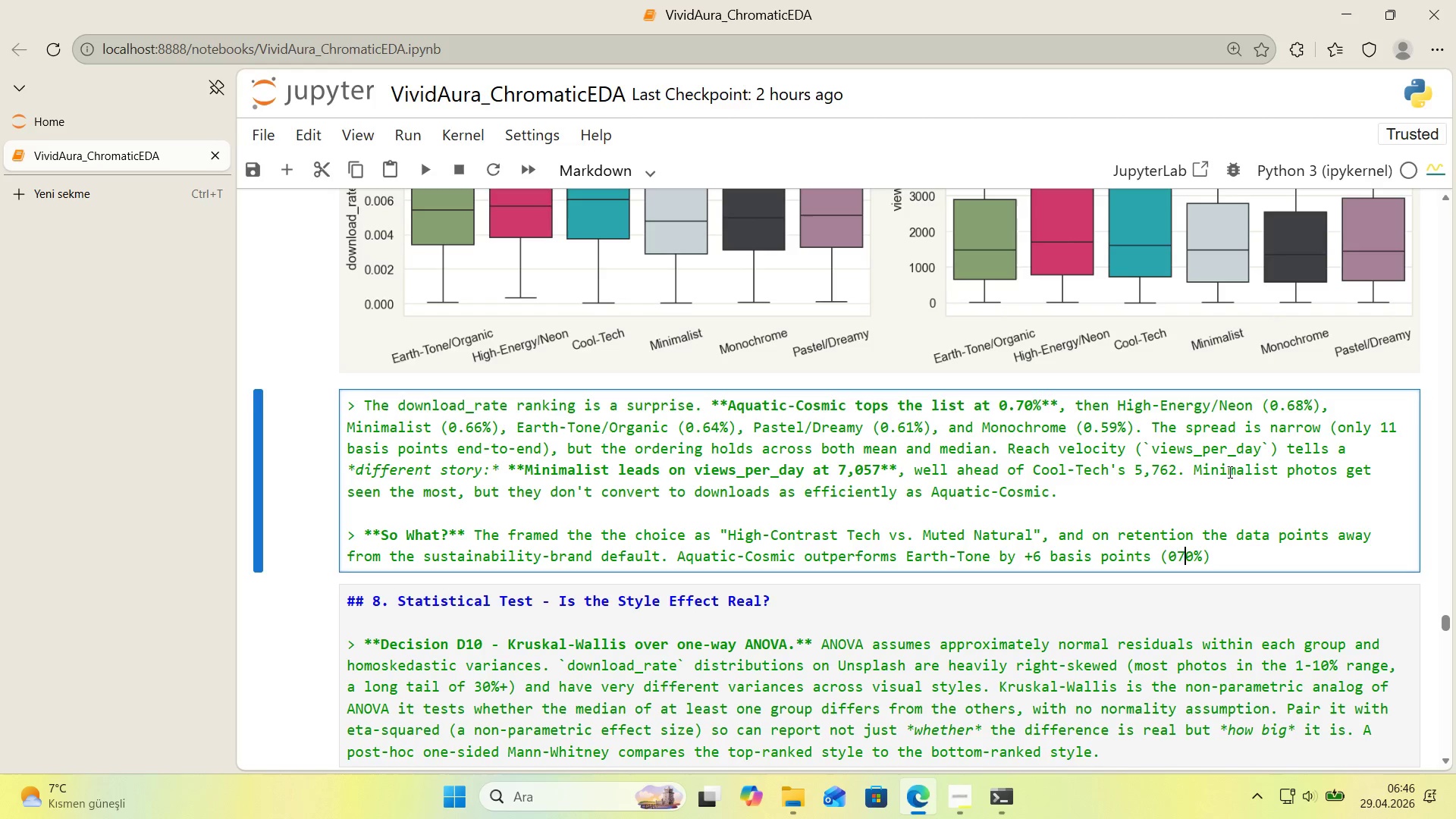 
key(ArrowLeft)
 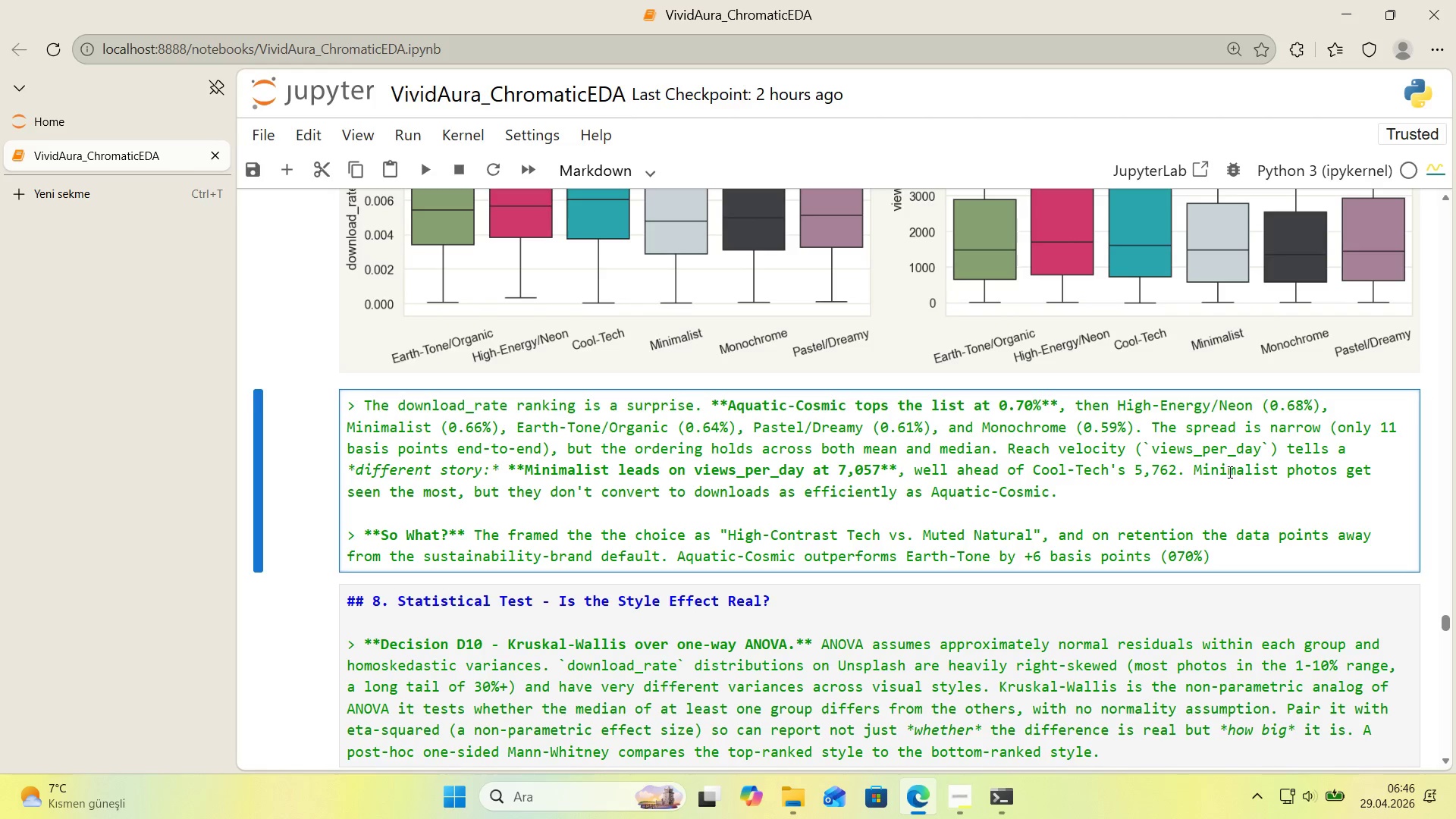 
key(Period)
 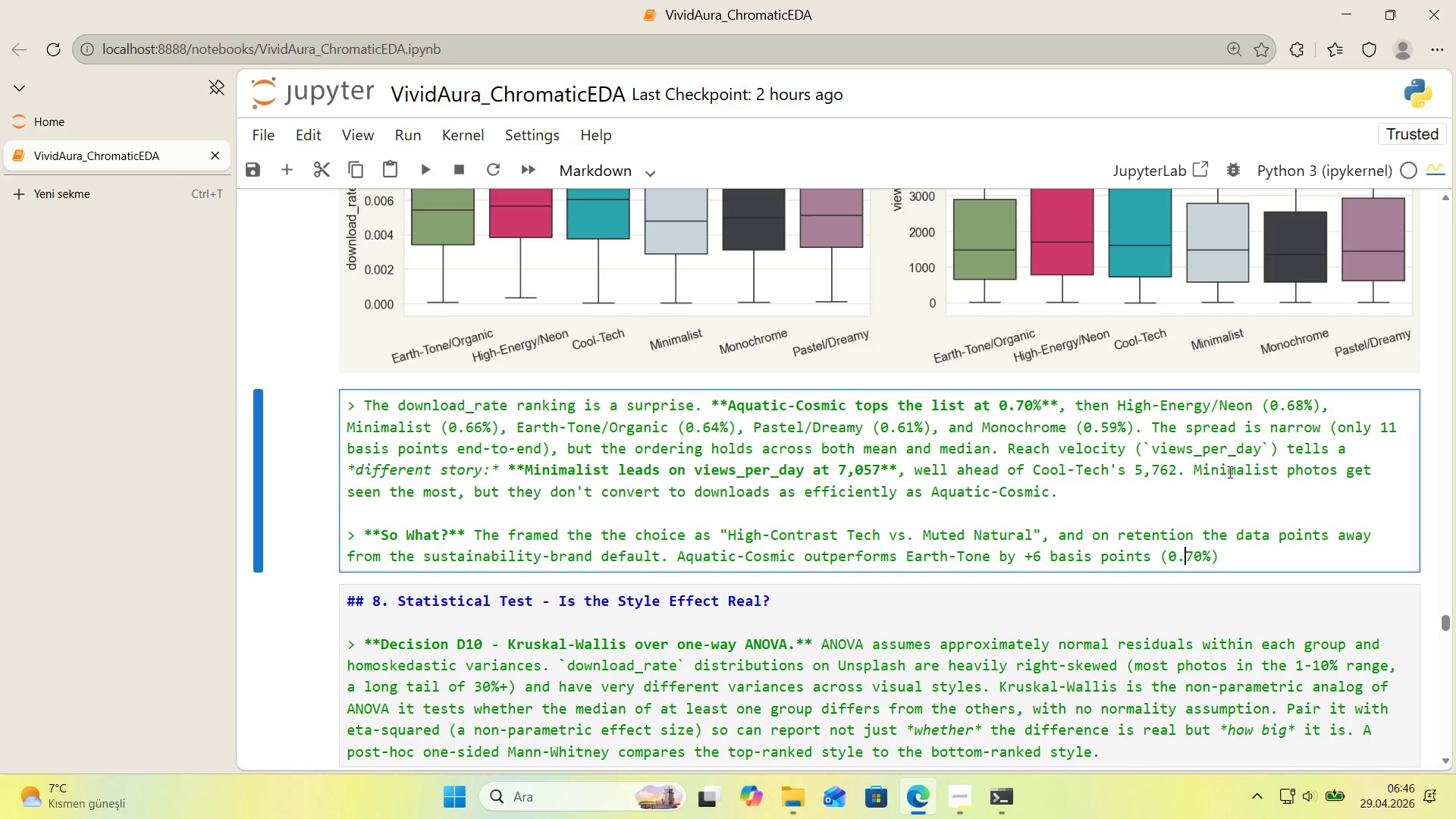 
key(ArrowRight)
 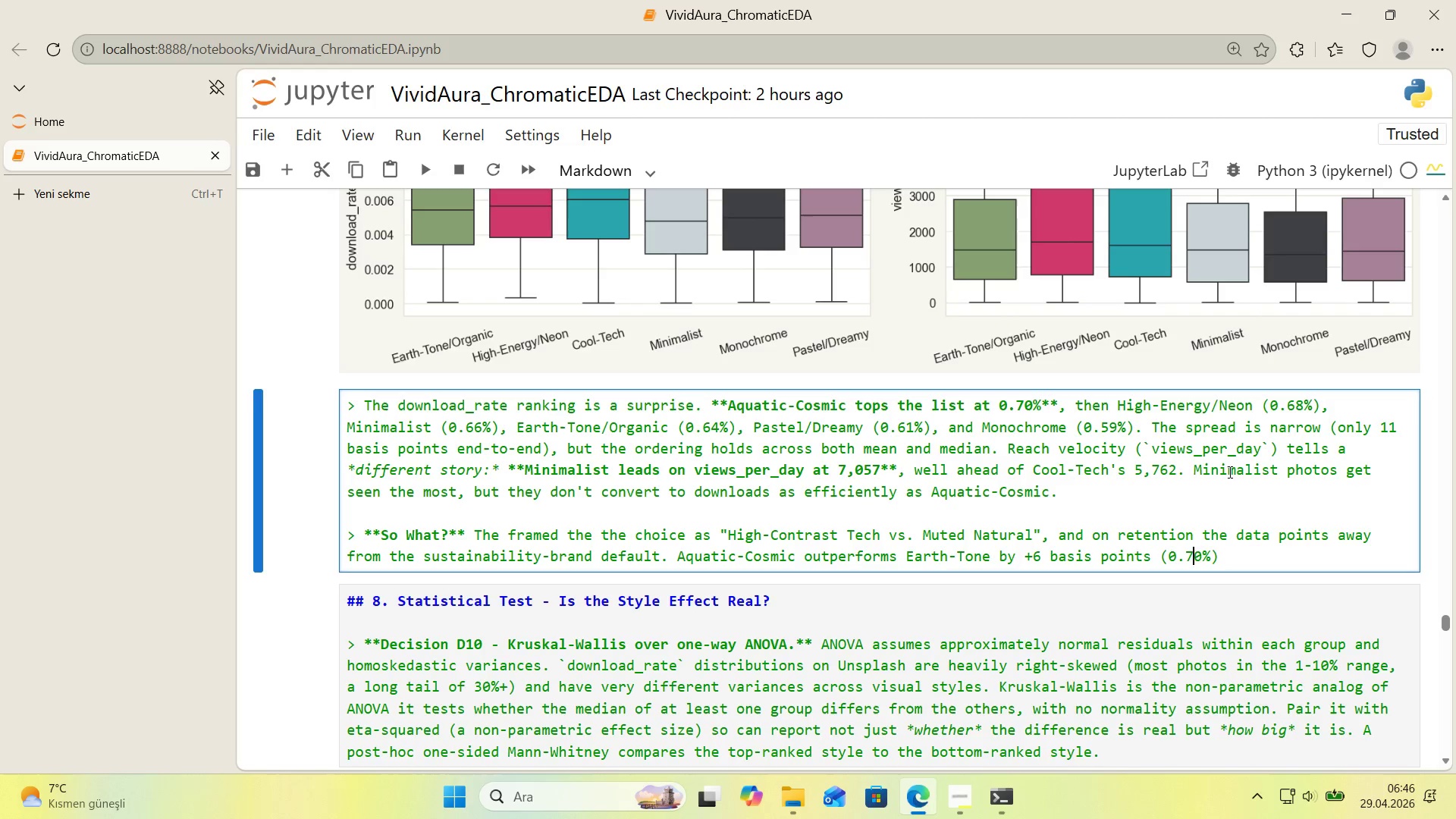 
key(ArrowRight)
 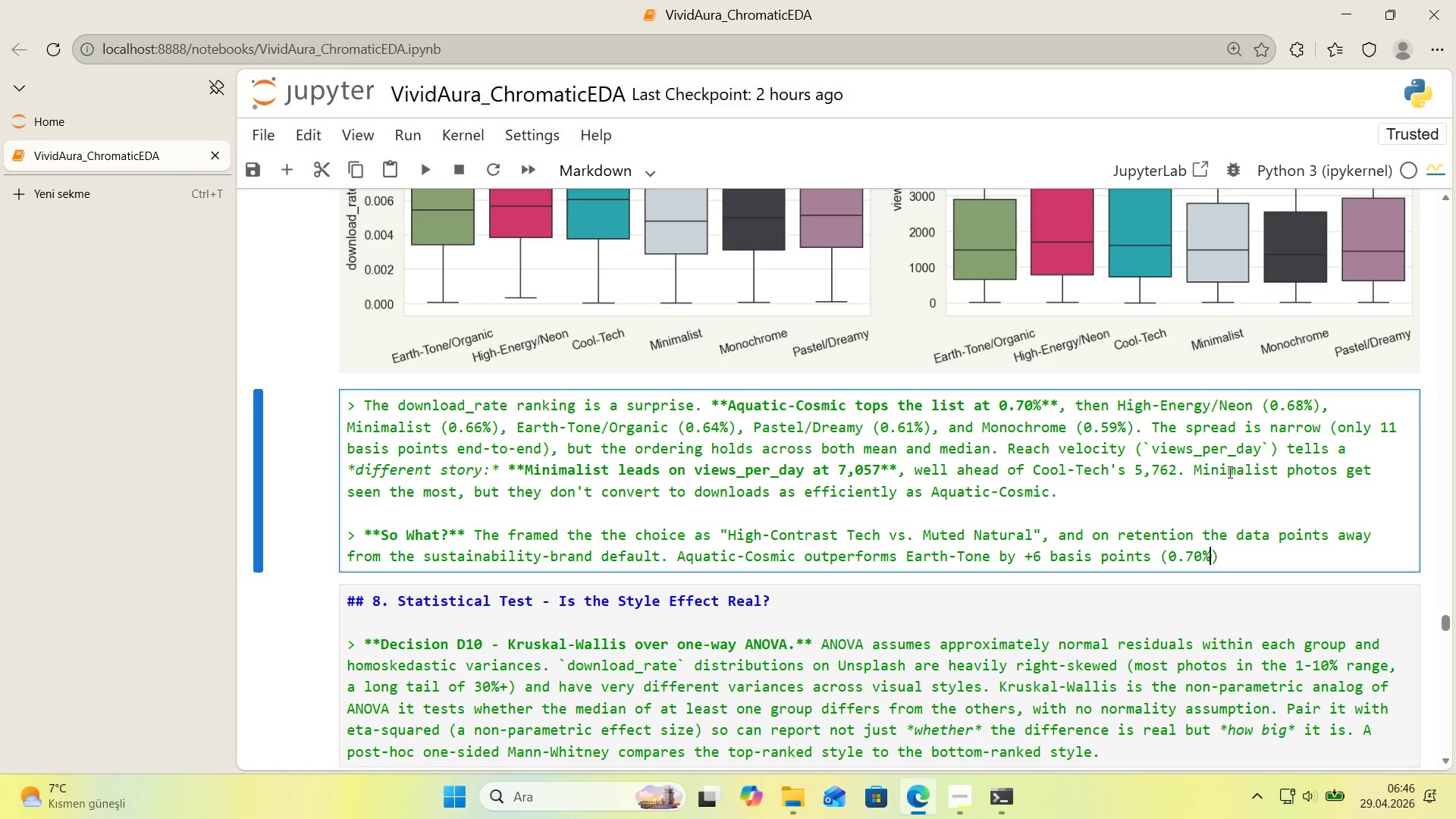 
key(ArrowRight)
 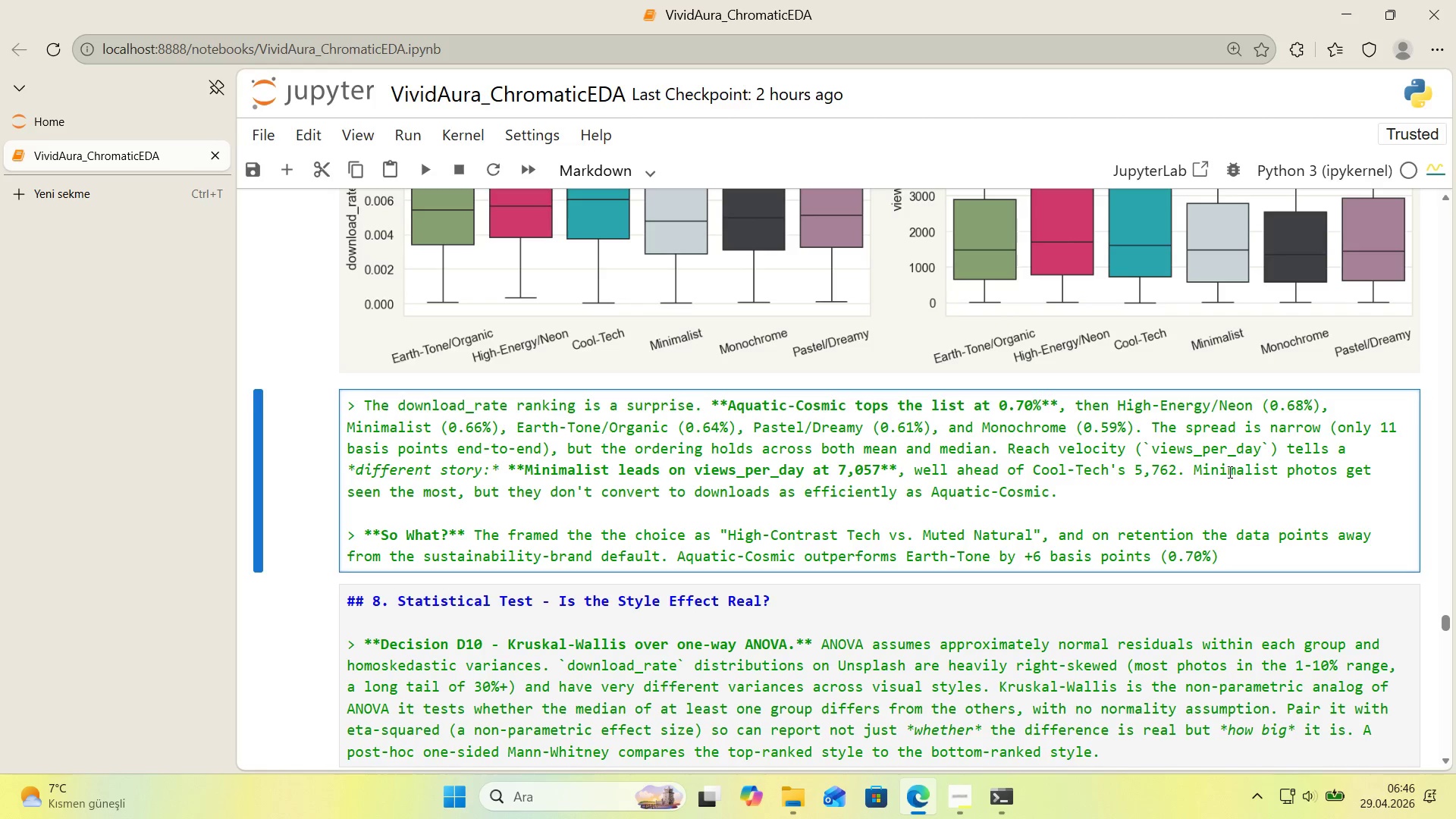 
type( vs. 0.64%)
 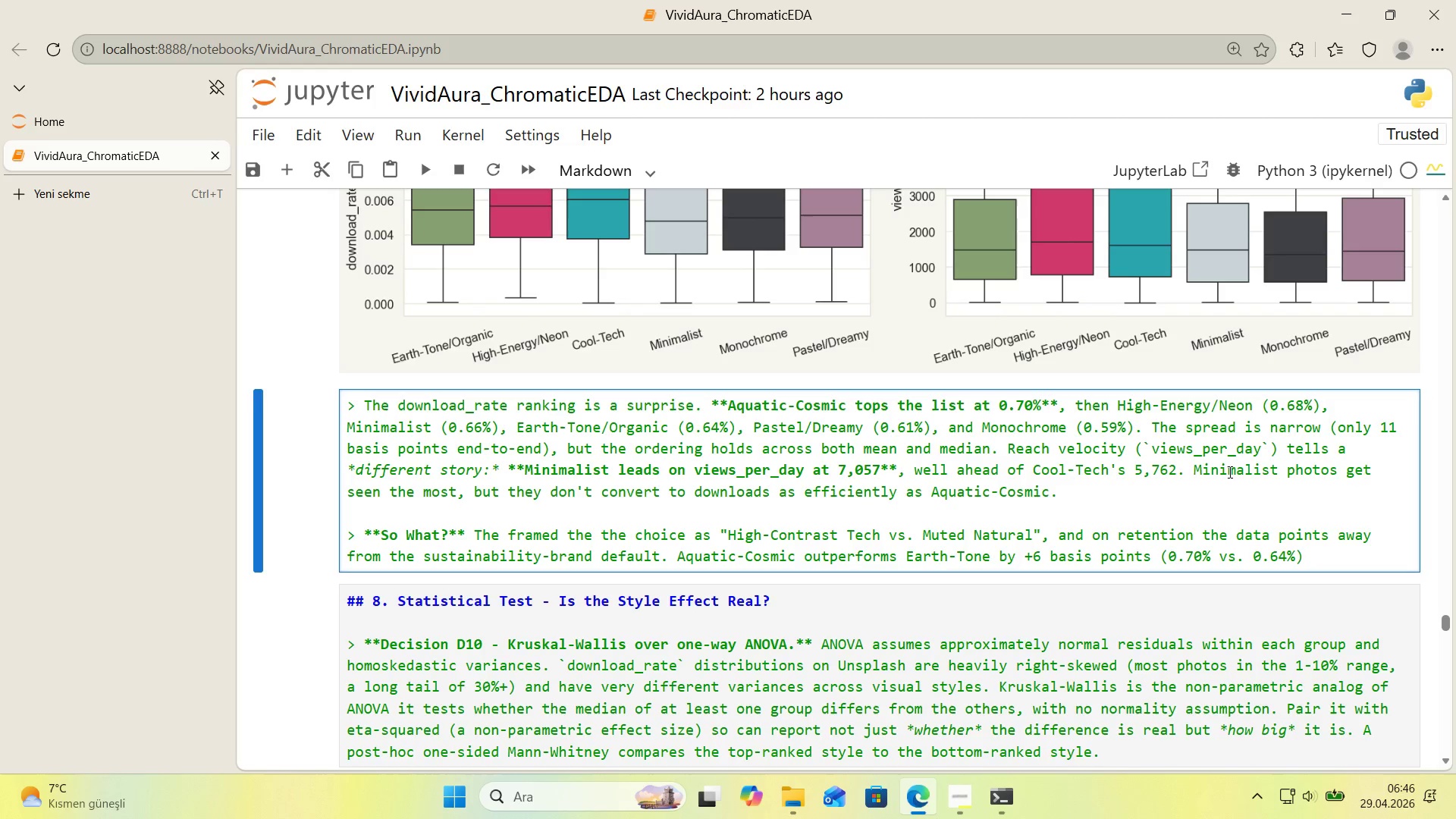 
key(ArrowRight)
 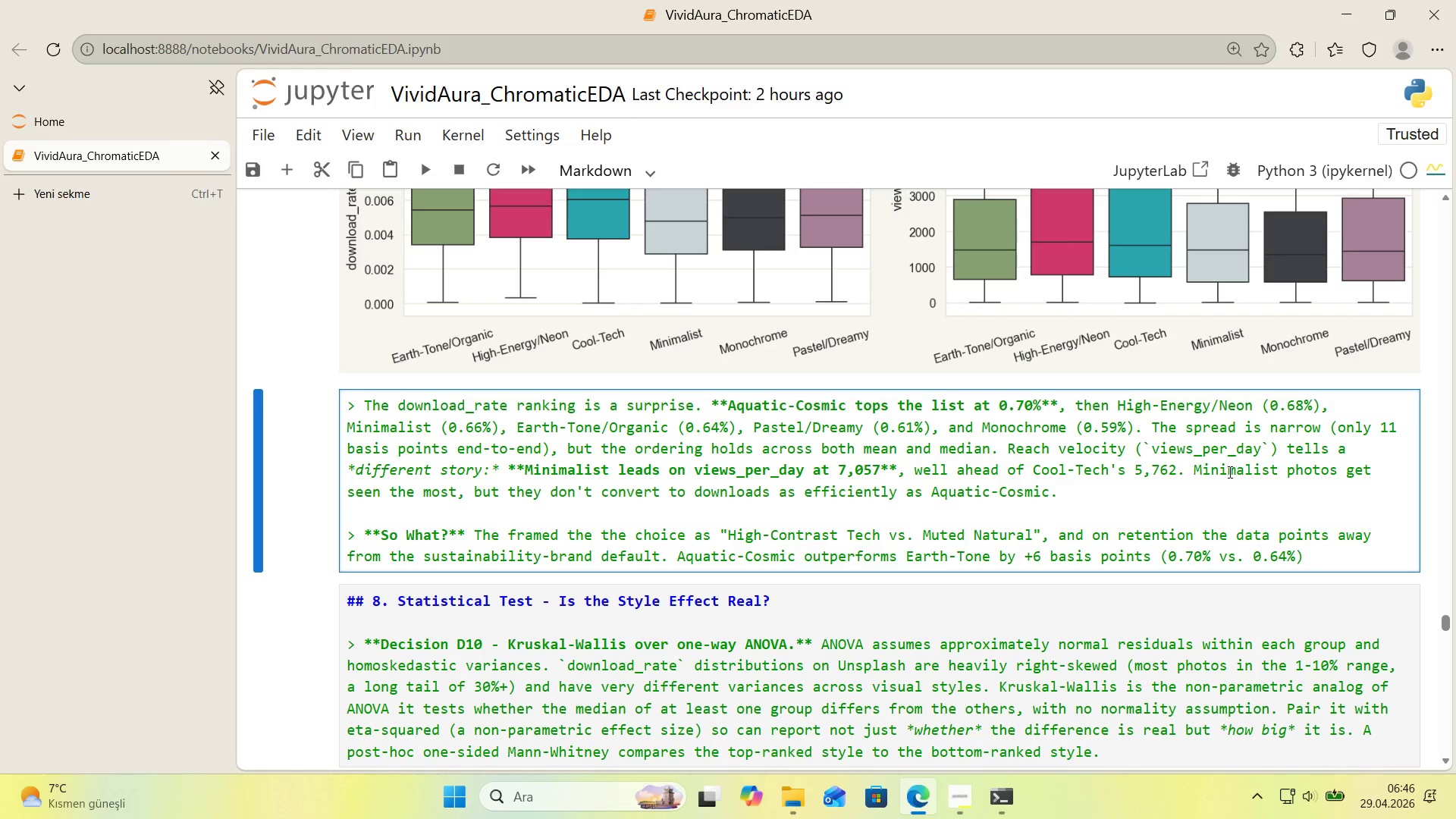 
type( roughly 9% more downloads per v'ew wh'le occupy'ng less than half the supply )
 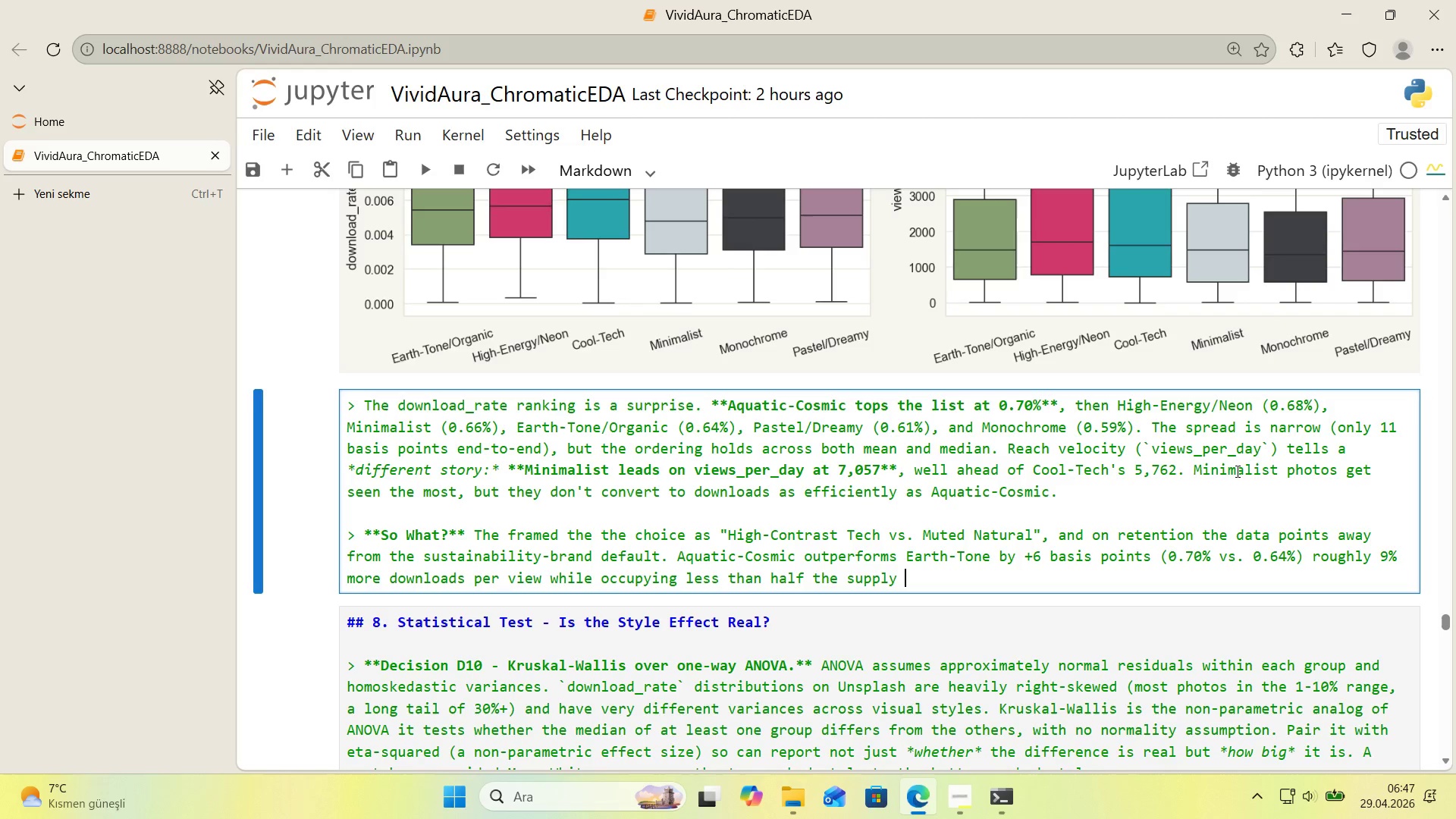 
scroll: coordinate [1203, 457], scroll_direction: up, amount: 6.0
 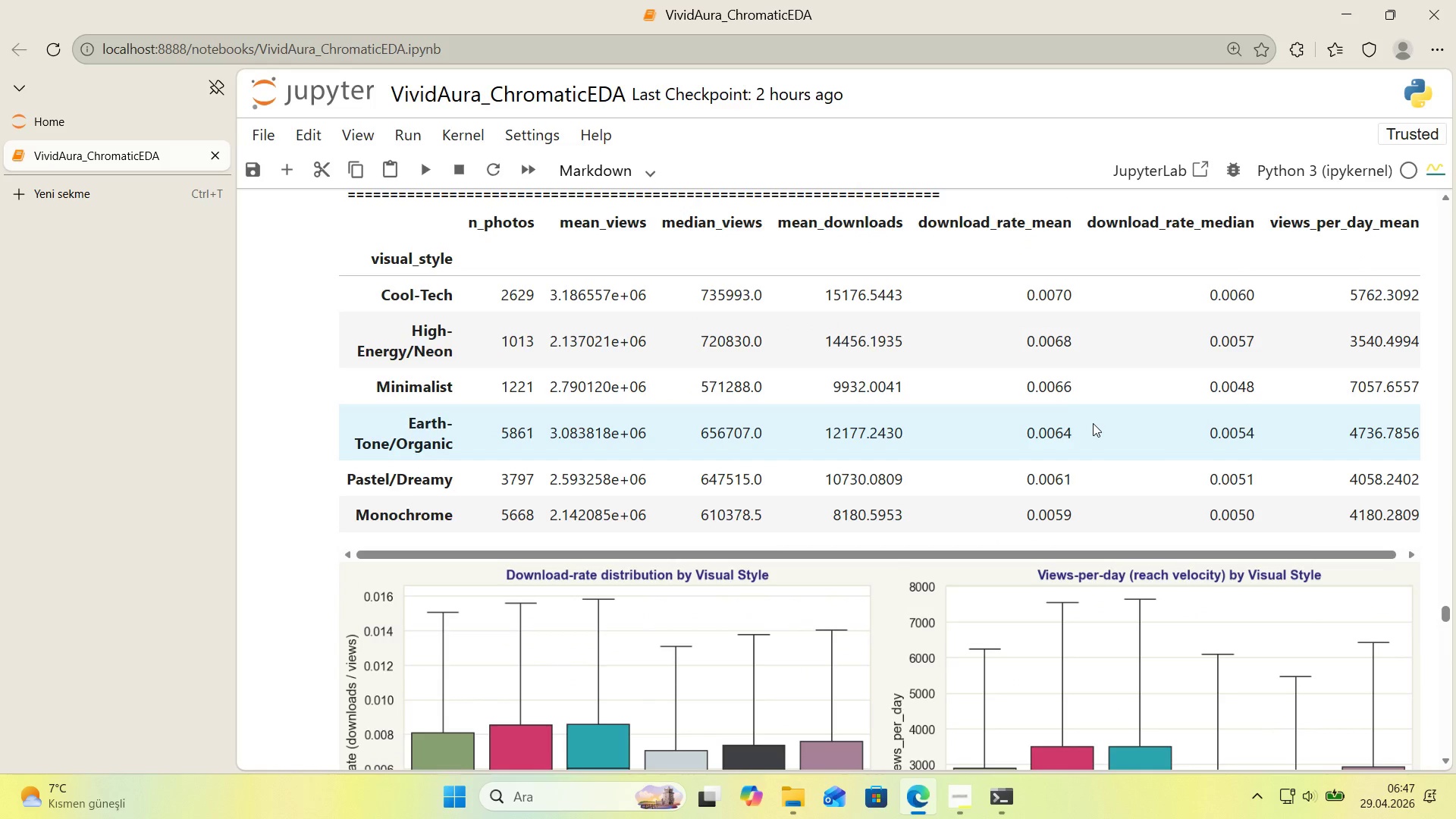 
scroll: coordinate [674, 387], scroll_direction: down, amount: 7.0
 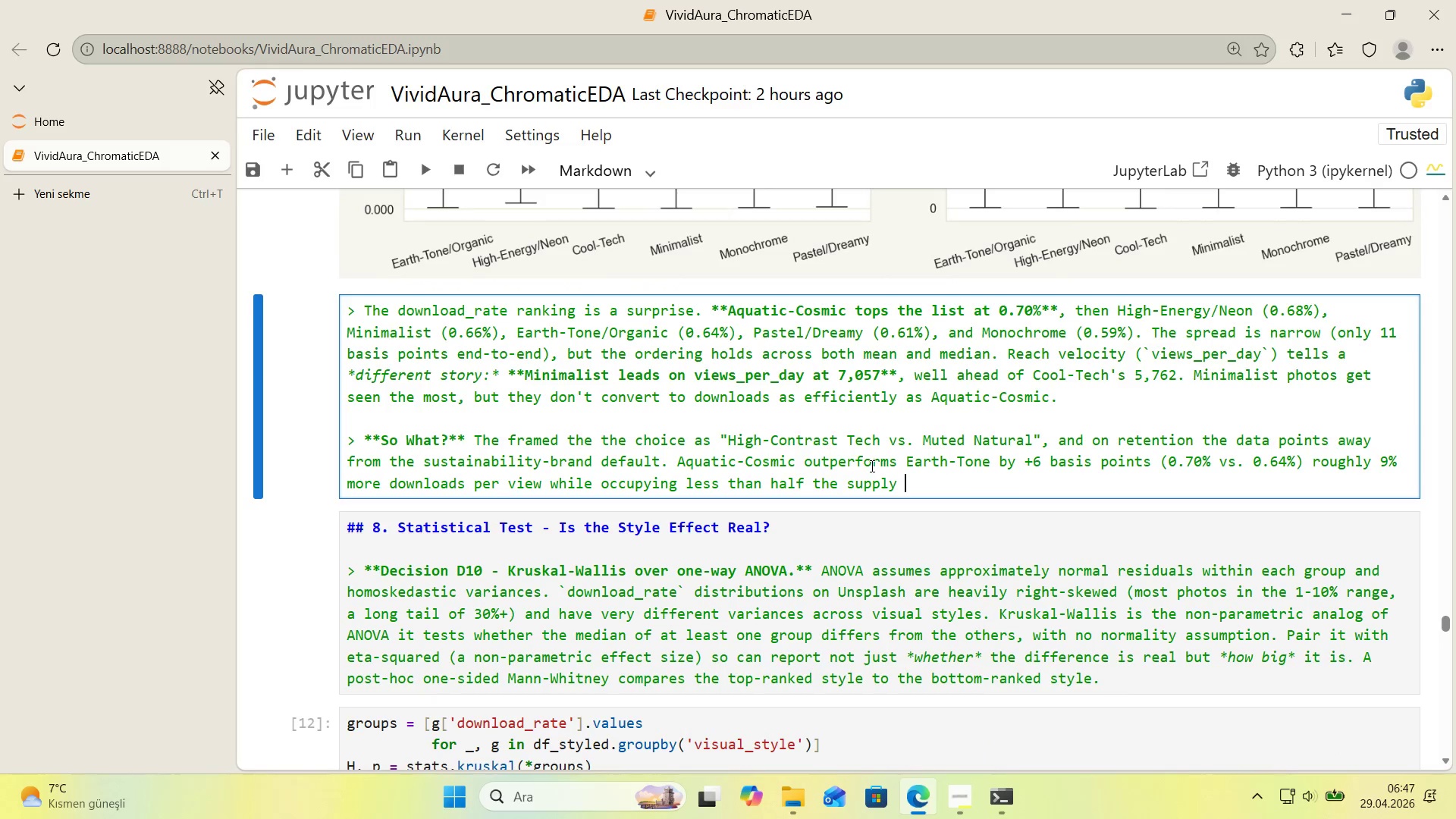 
wait(5.73)
 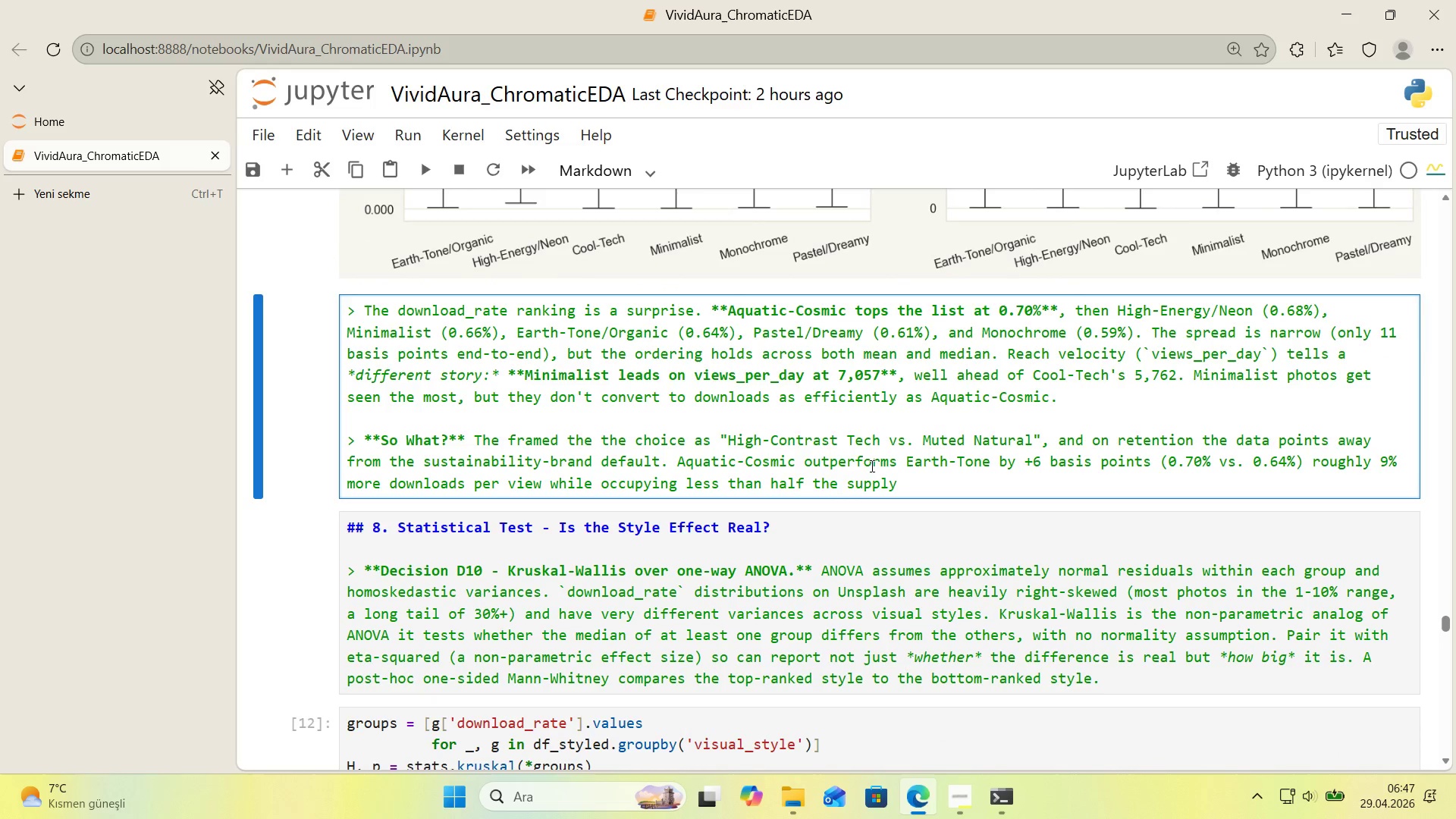 
type(*()
 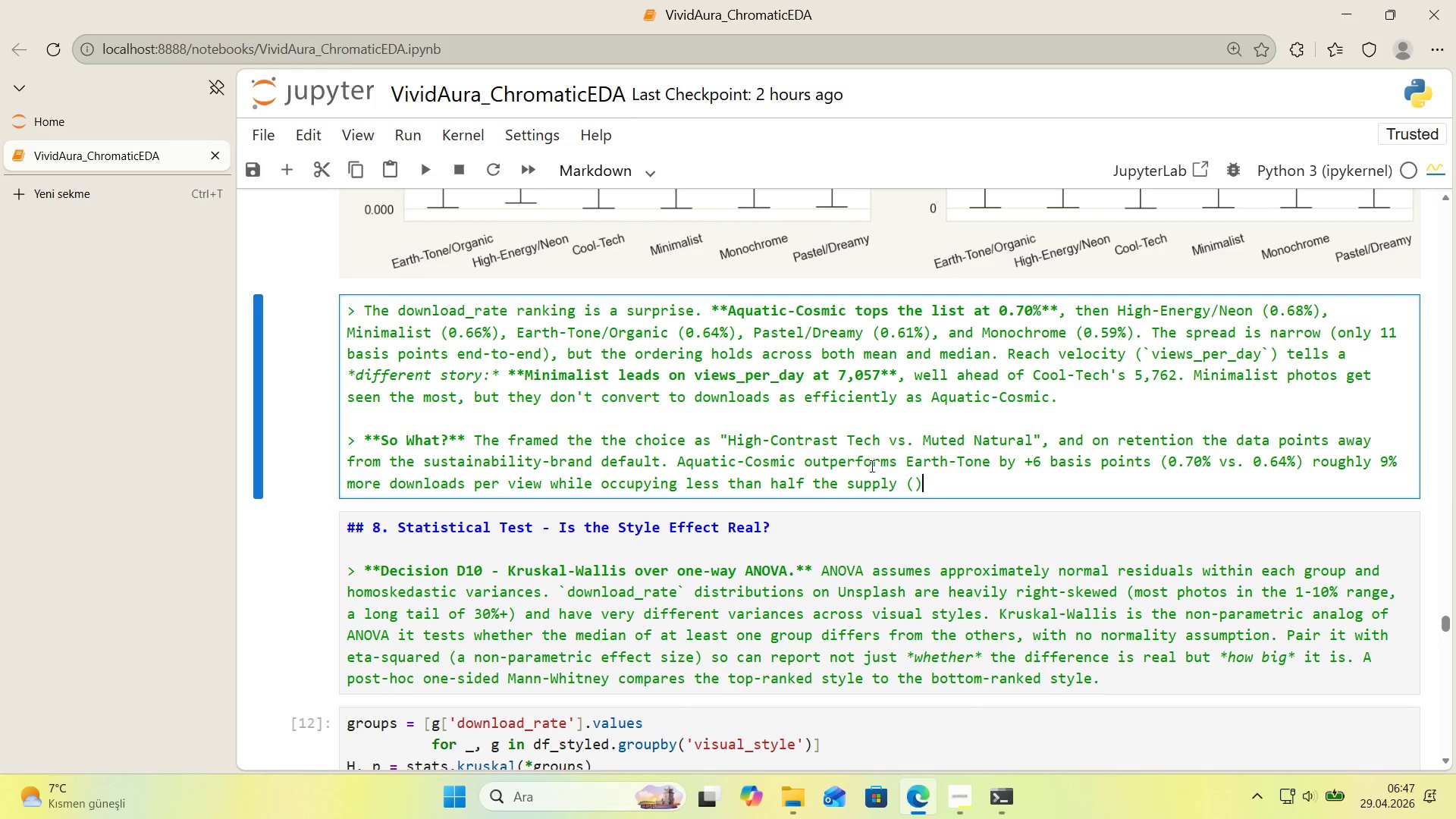 
key(ArrowLeft)
 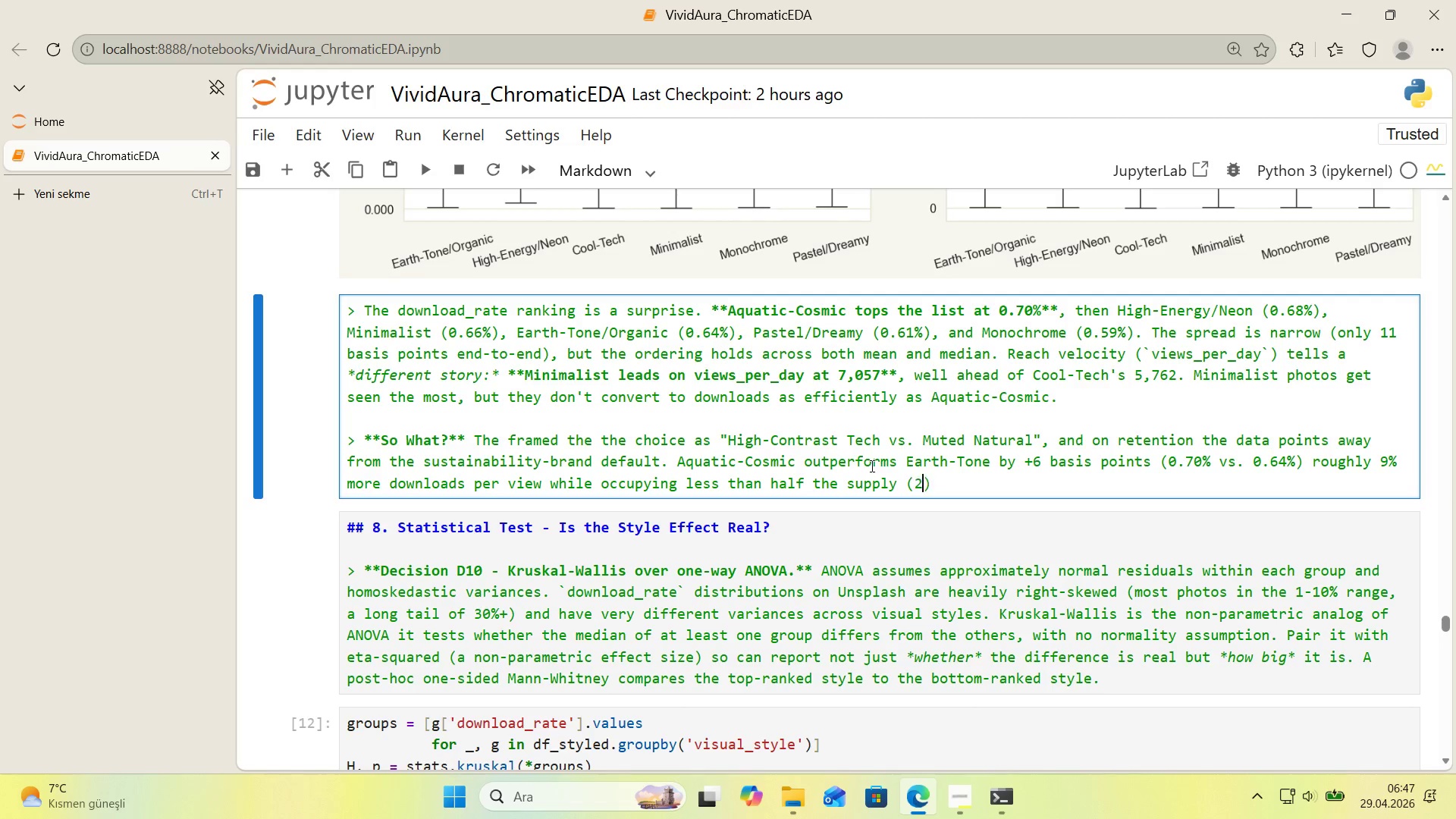 
type(2,644 vs. 5,197)
 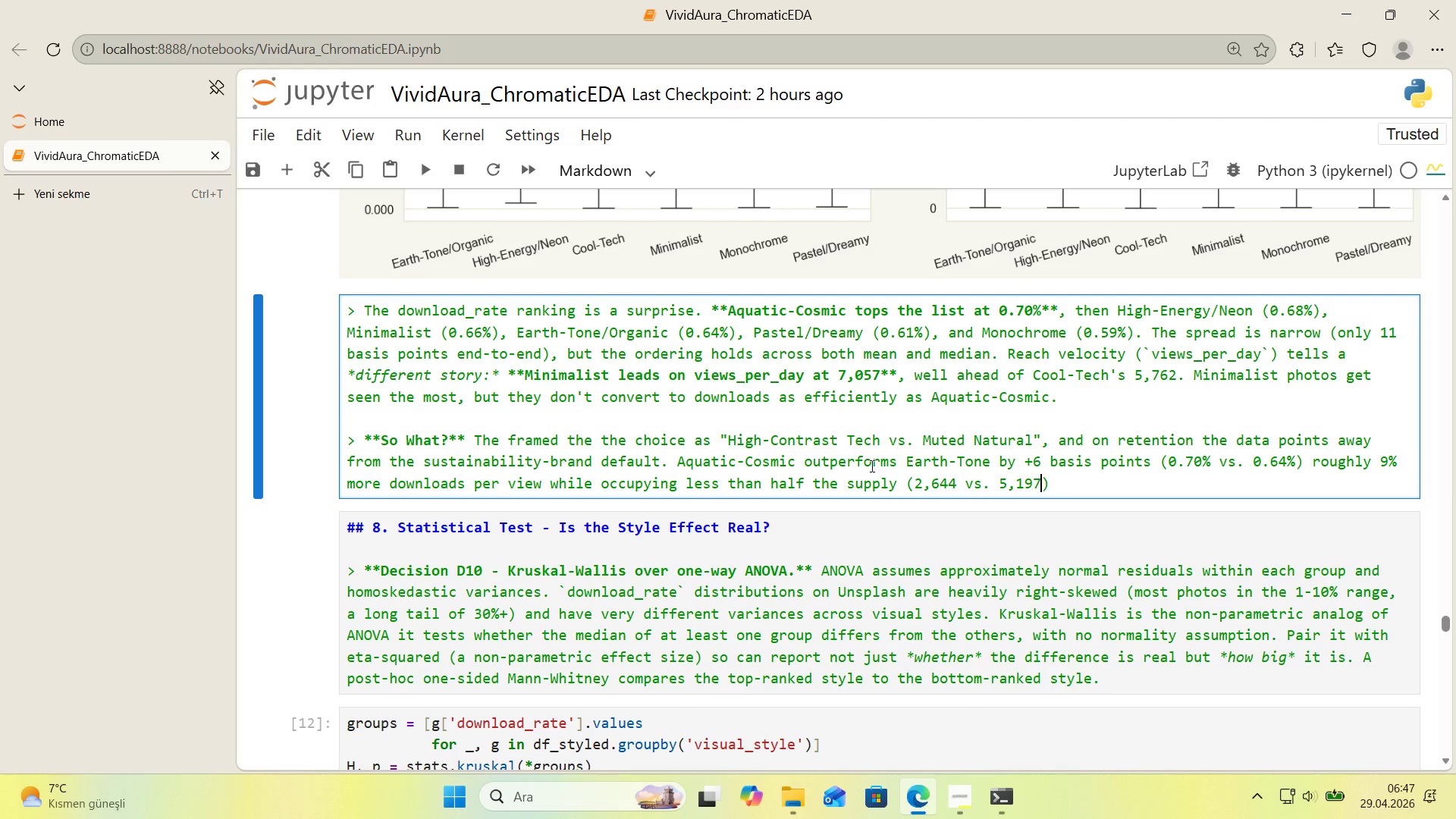 
key(ArrowRight)
 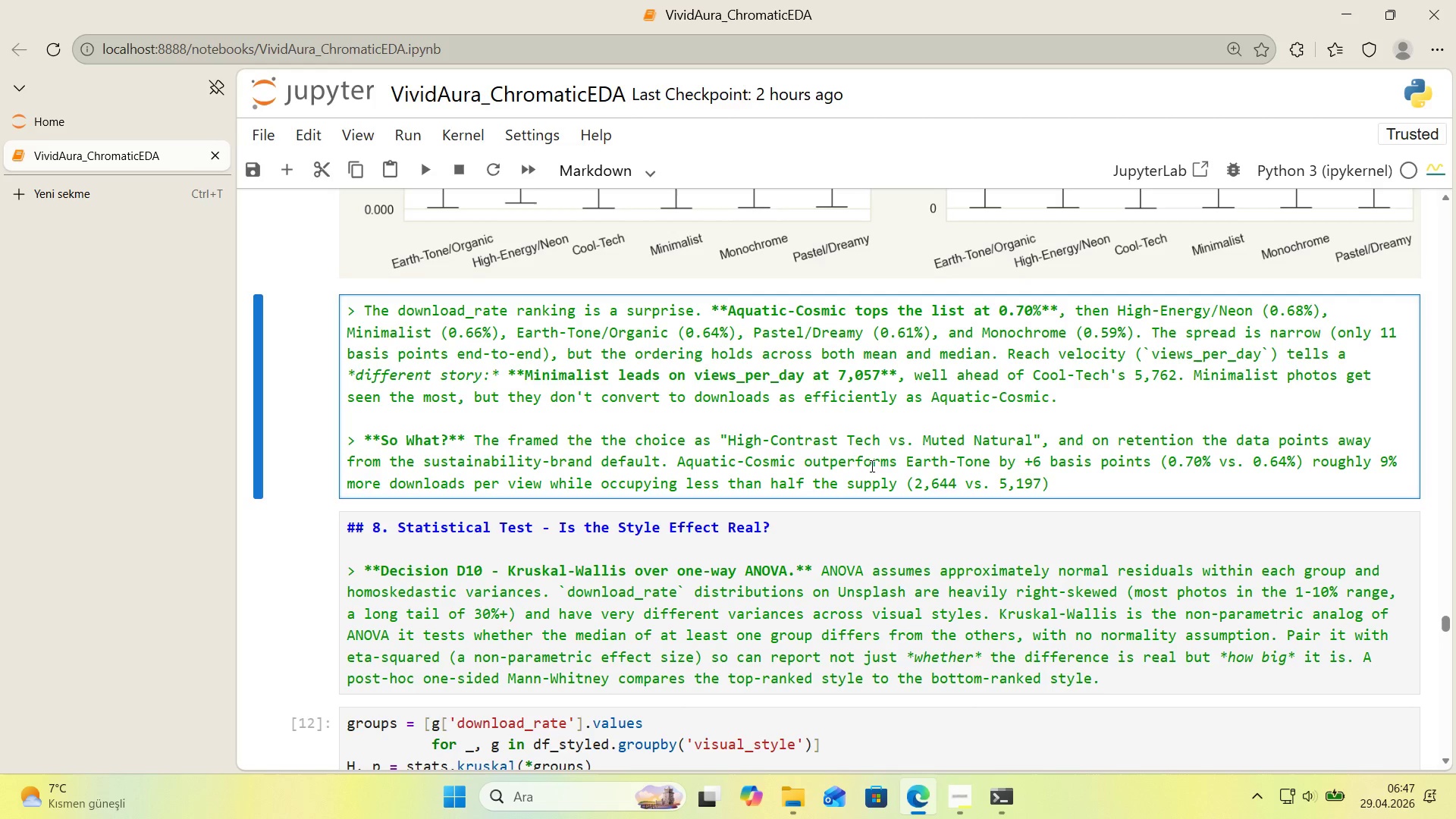 
key(ArrowLeft)
 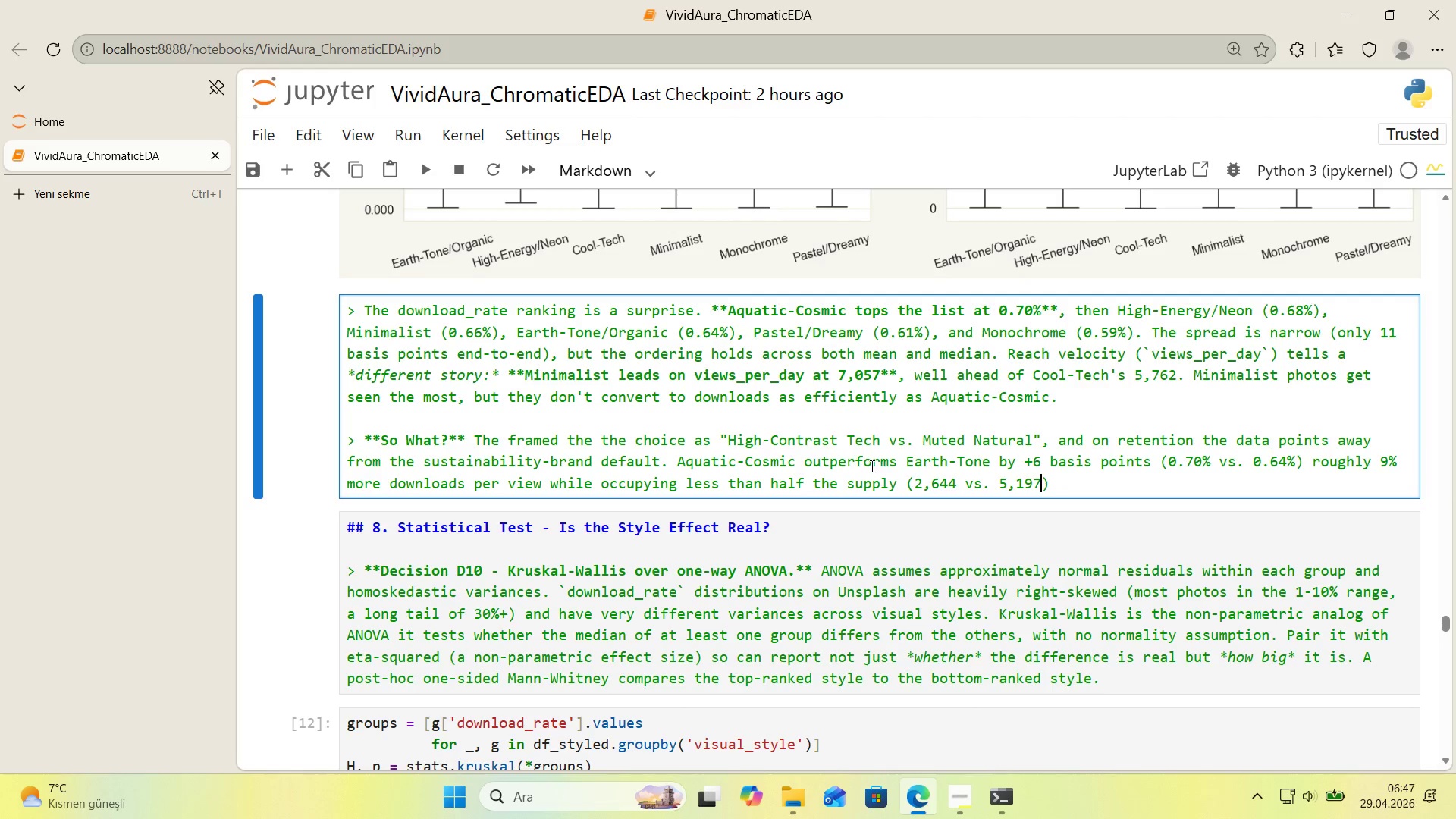 
type( photos)
 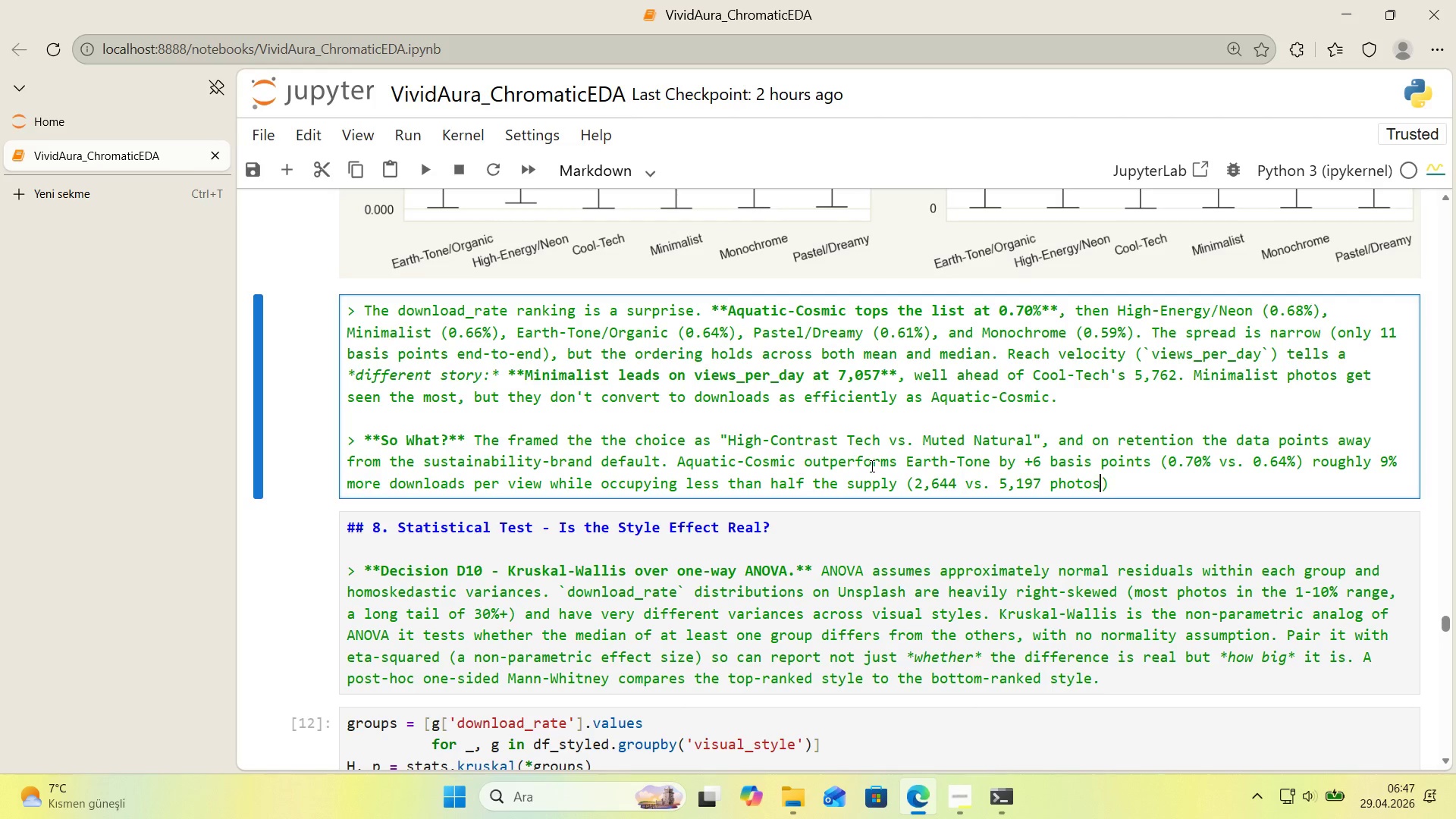 
key(ArrowRight)
 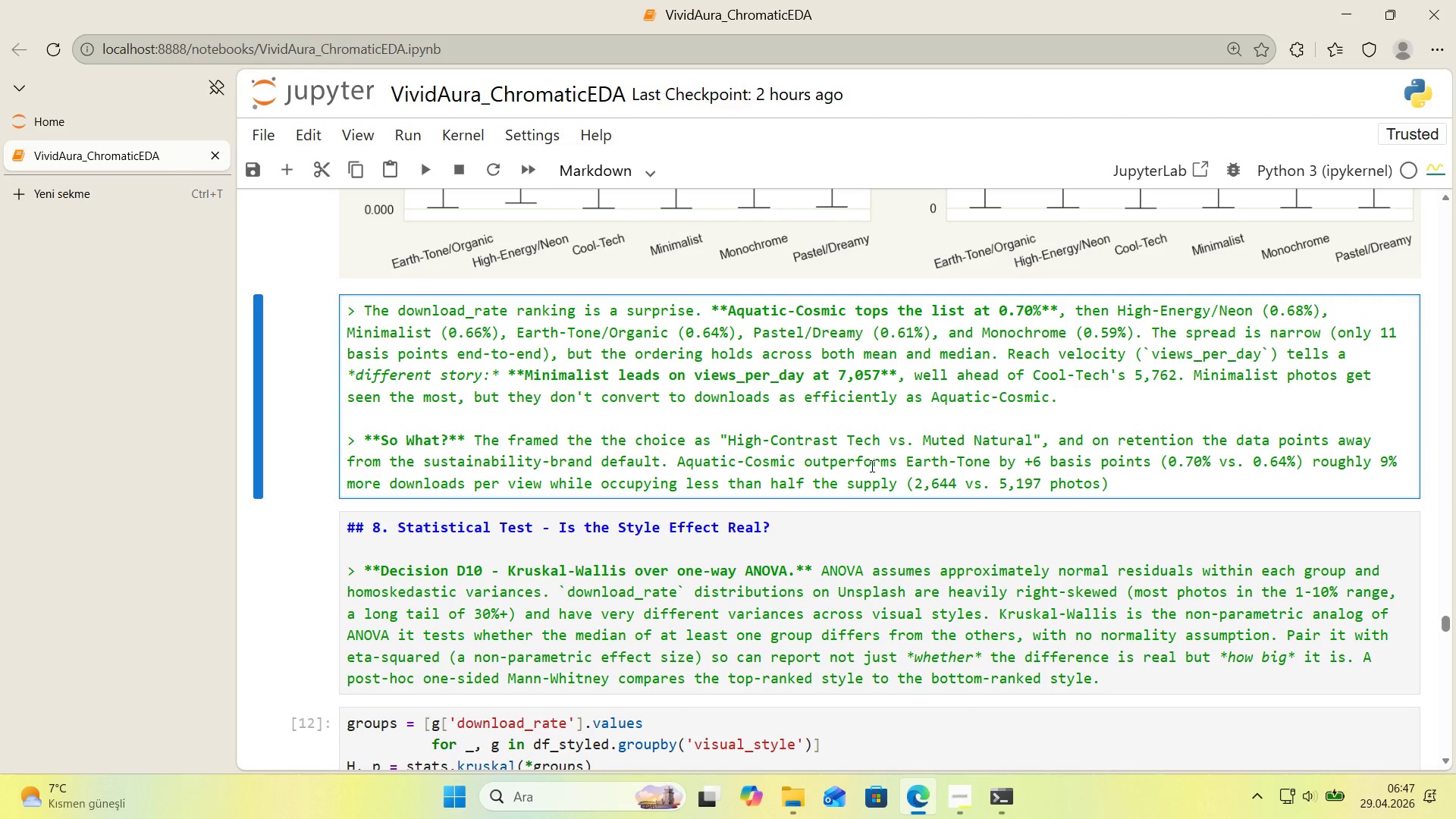 
type(. That comb'nat'on matters> Earth-Tone 's the most crowded shelf 'n the vata)
key(Backspace)
key(Backspace)
key(Backspace)
key(Backspace)
type(catalog, Aquat'c-Cosm'c 's a scarce pos't'on'ng w'th )
 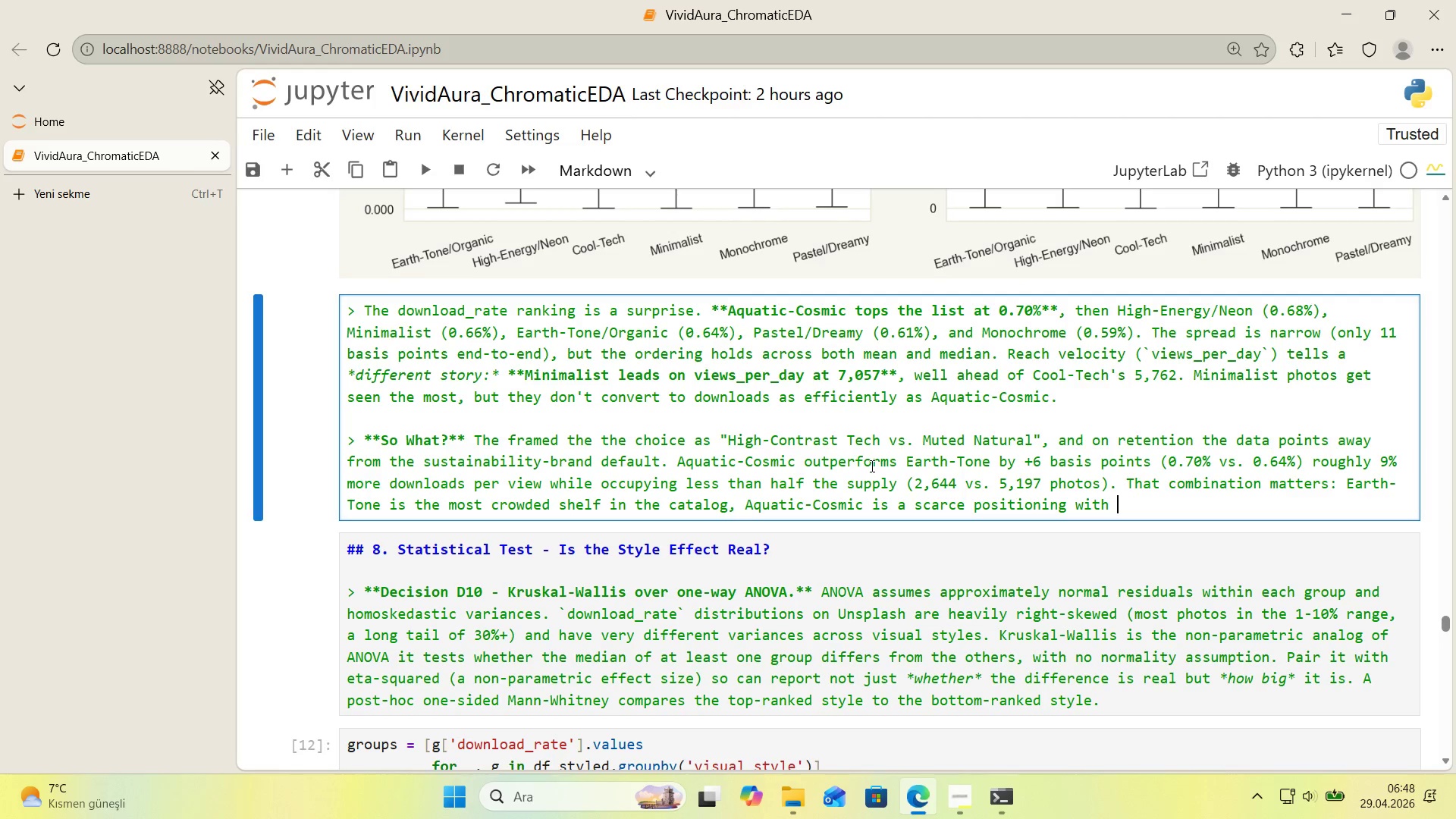 
type(measure)
key(Backspace)
type(ably better retent'on. The ```)
 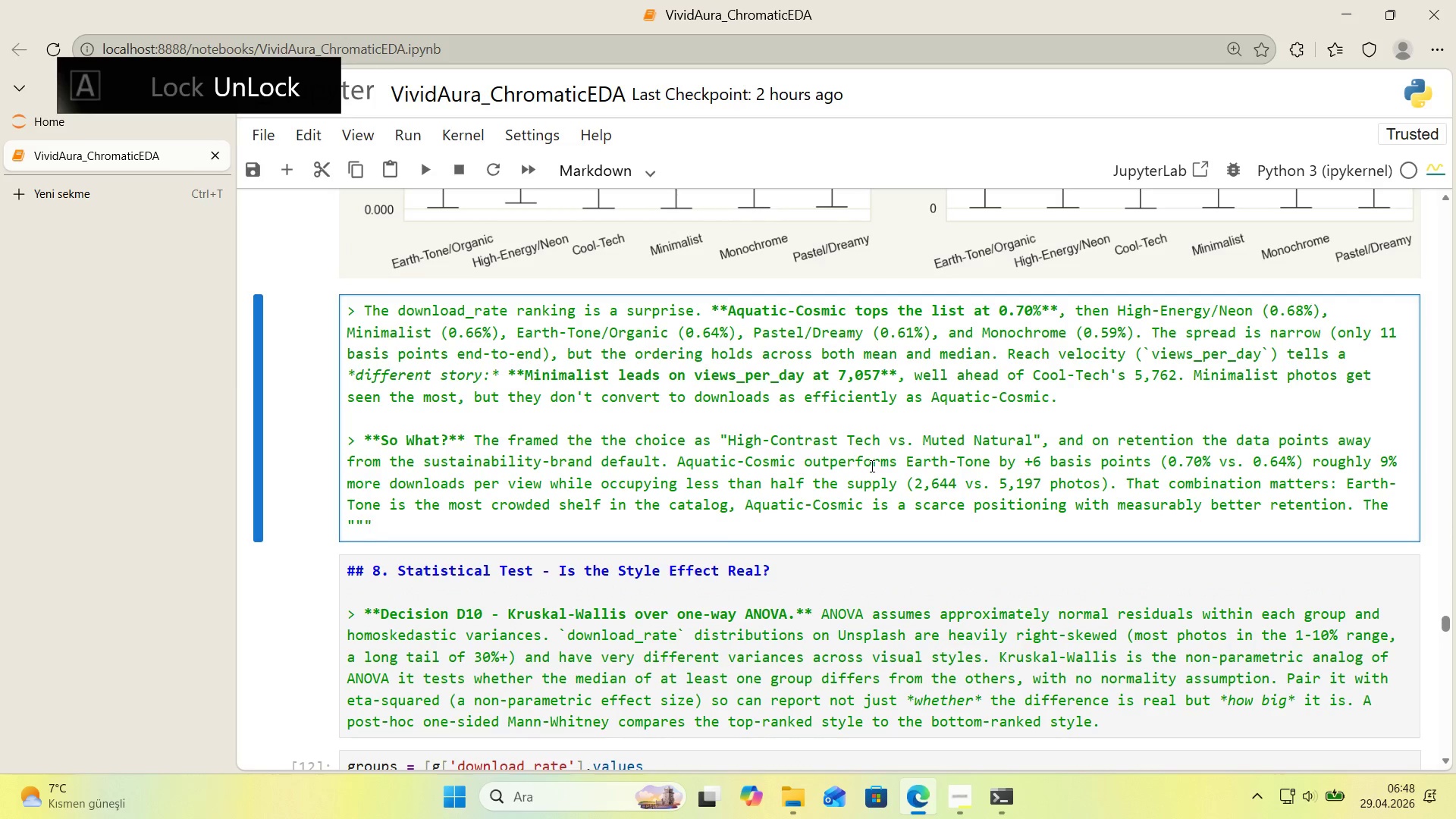 
key(ArrowLeft)
 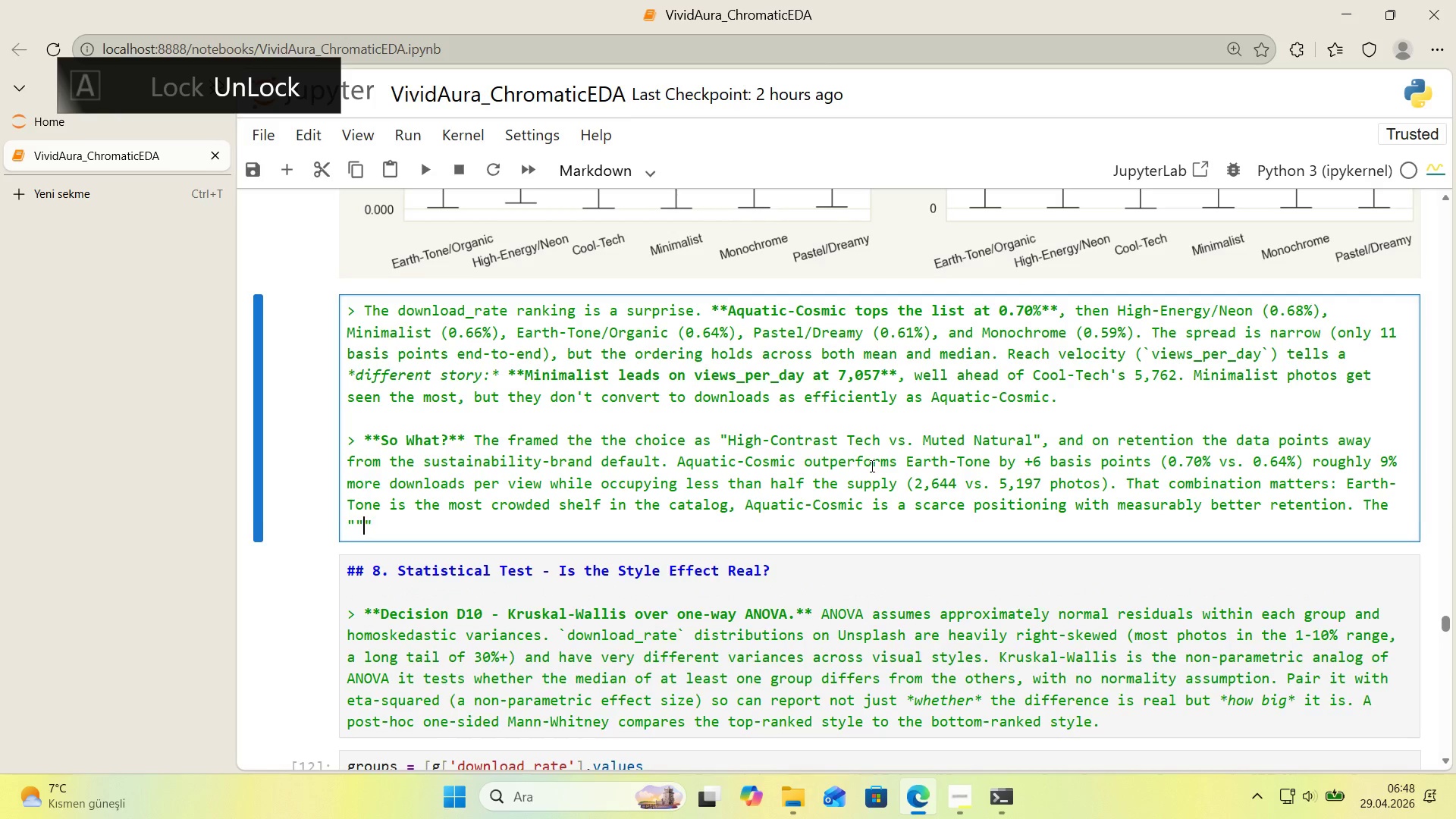 
key(Backspace)
type(H'gh-)
 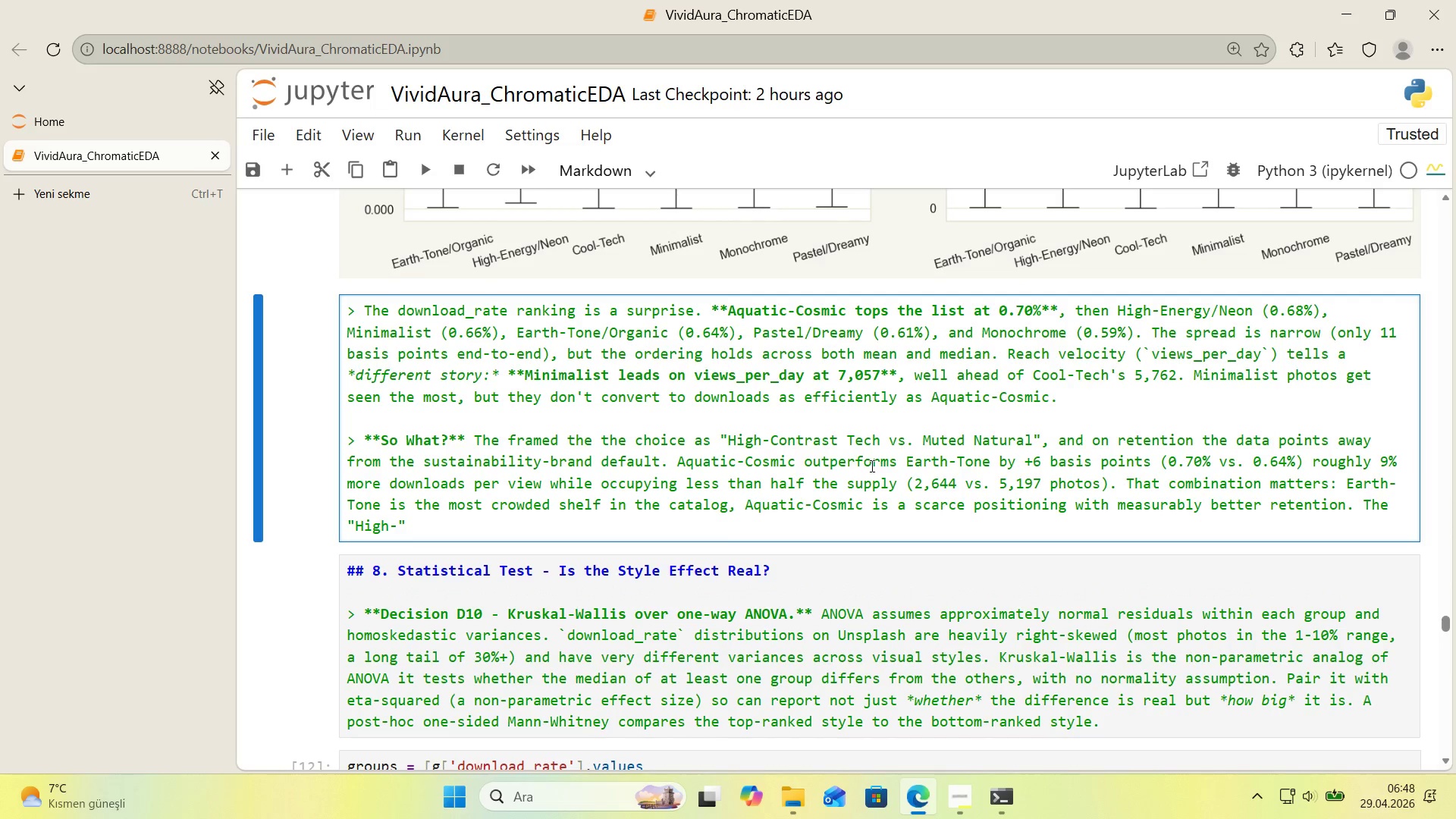 
type(Contrat)
key(Backspace)
type(st Tech)
 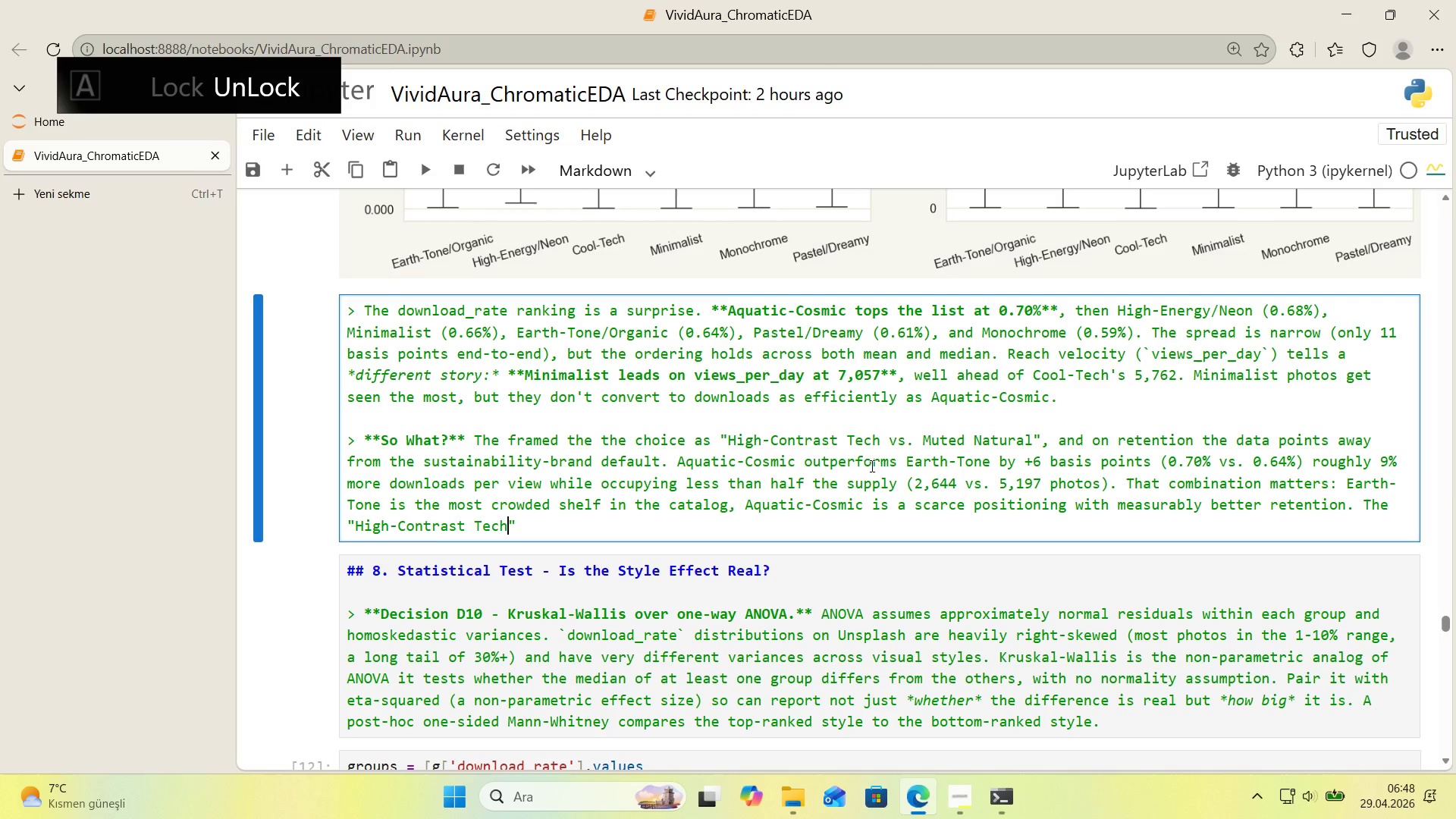 
key(ArrowRight)
 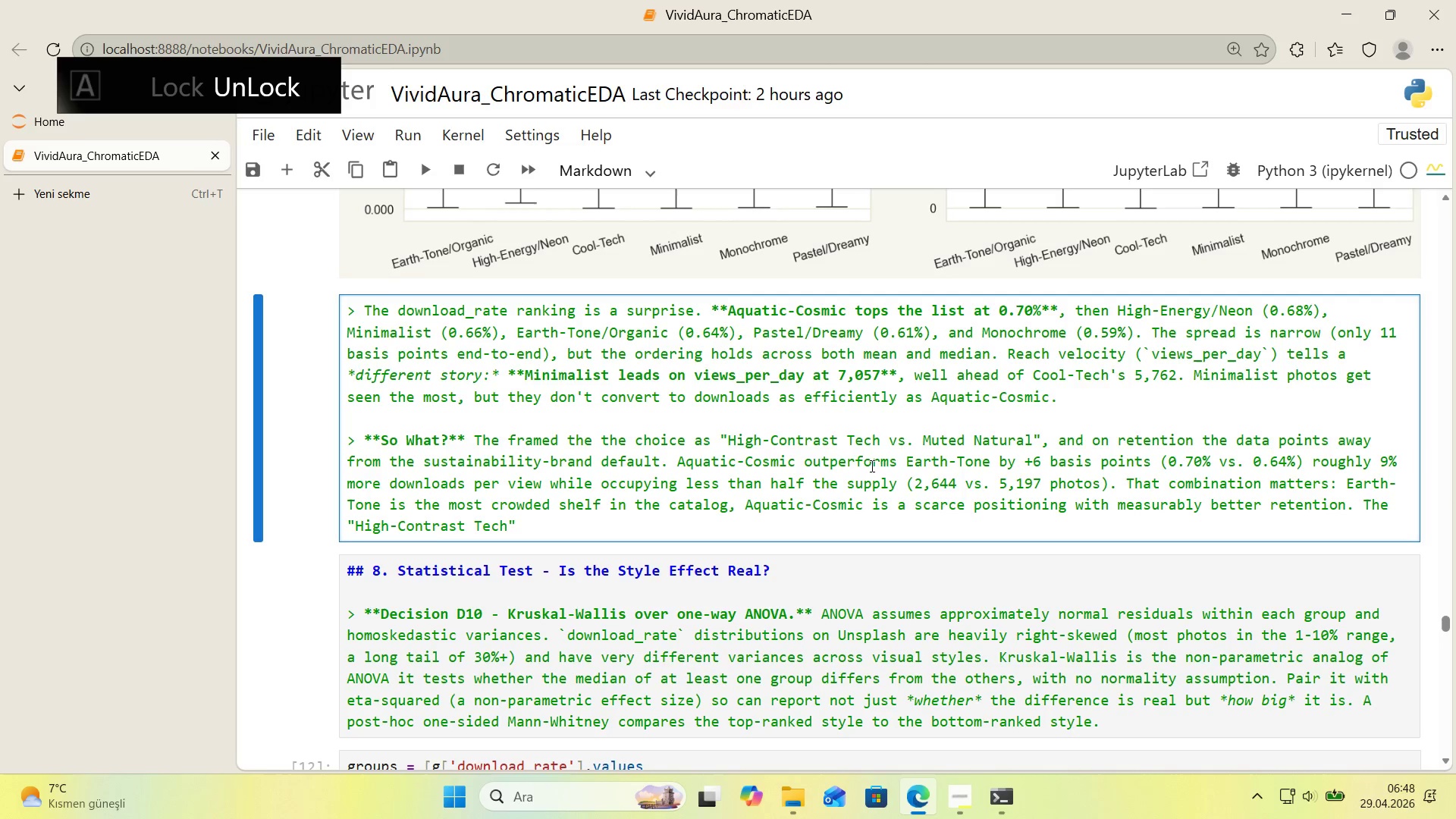 
type( e)
key(Backspace)
type(aesthet'c 'n the br'f)
key(Backspace)
type(ef maps onto Aquaat)
key(Backspace)
key(Backspace)
key(Backspace)
type(t'c)
key(Backspace)
key(Backspace)
key(Backspace)
type(at'c-Cosm'c@s HSL s'gnature (*)
 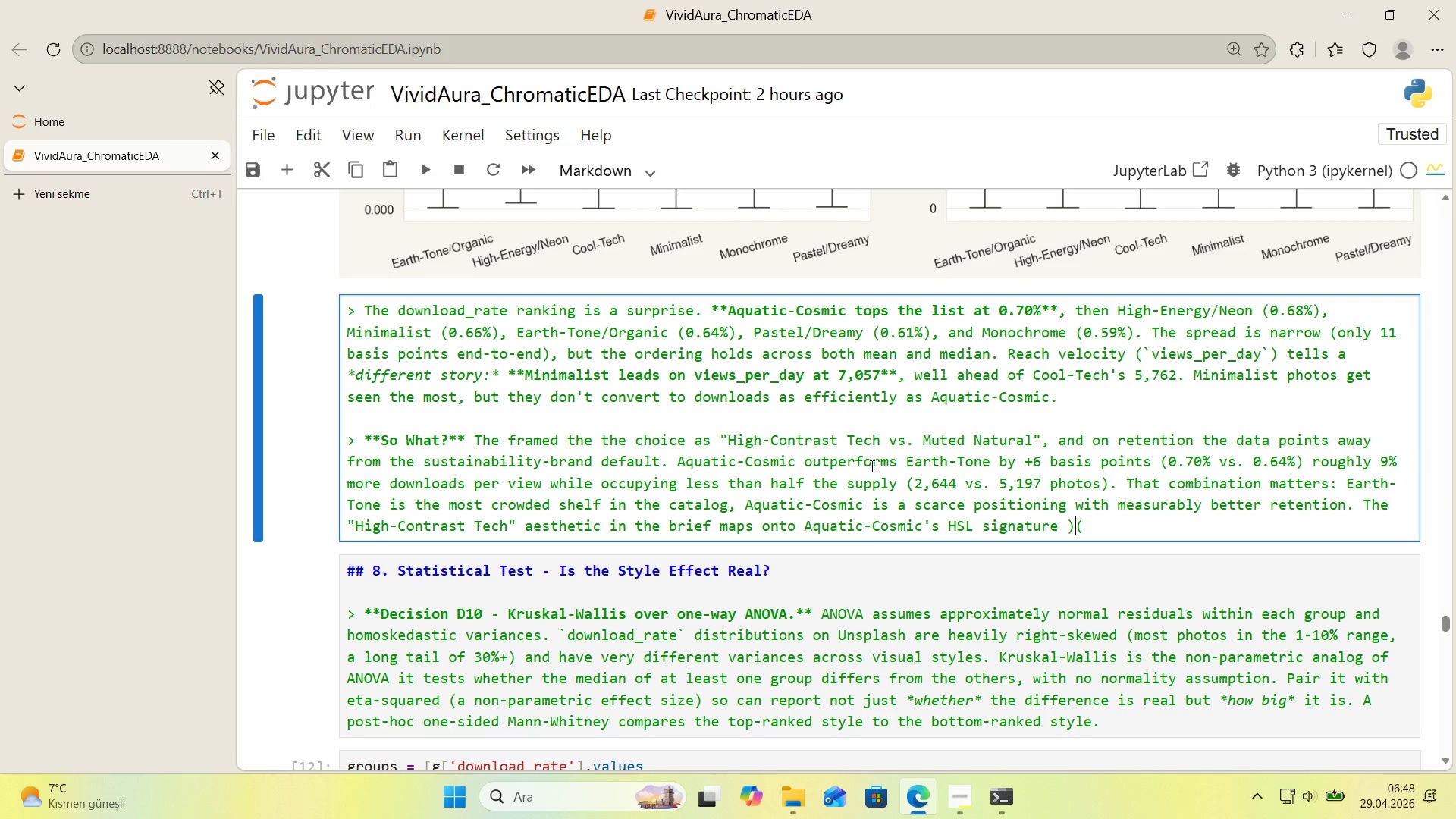 
 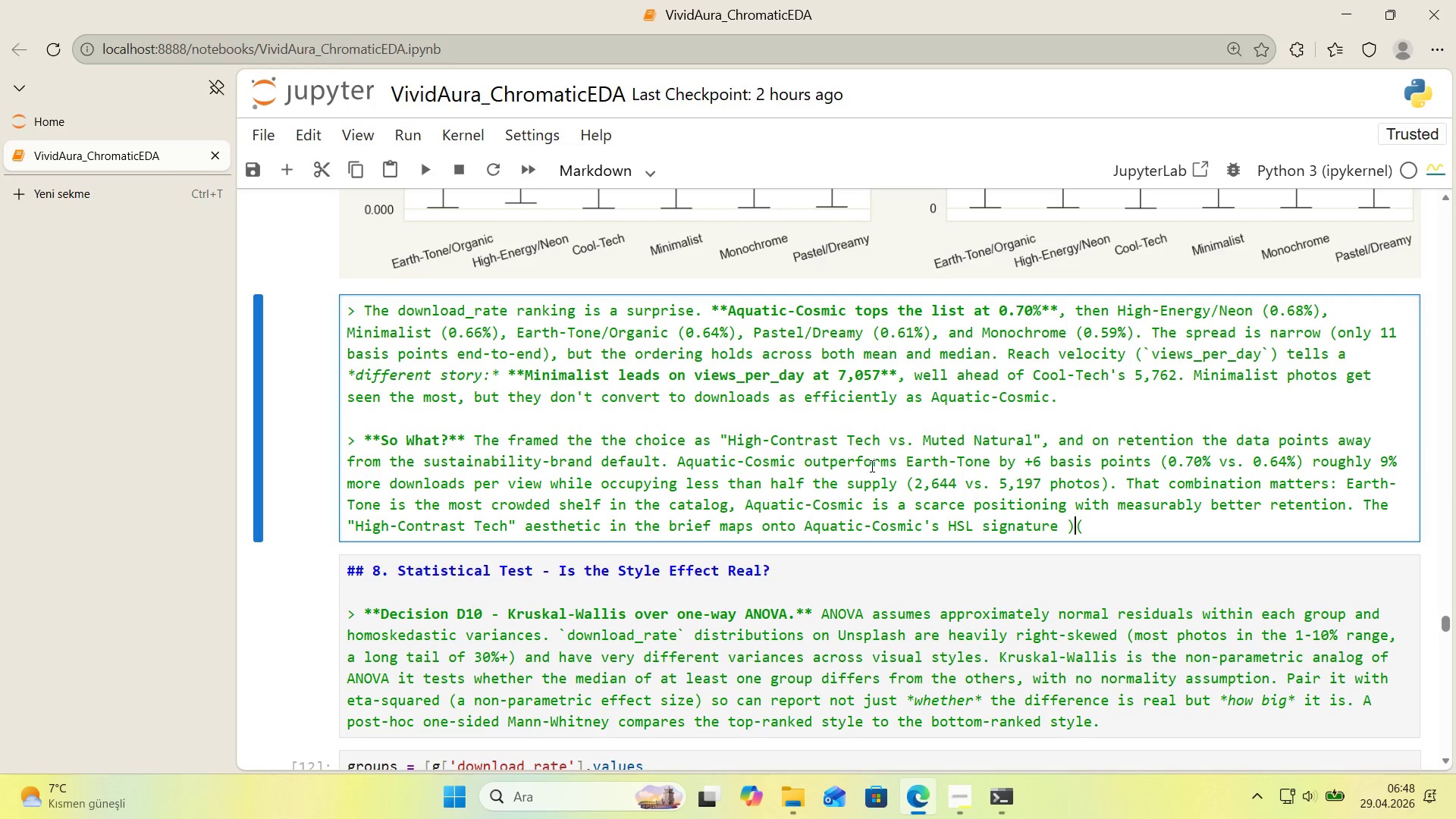 
key(ArrowLeft)
 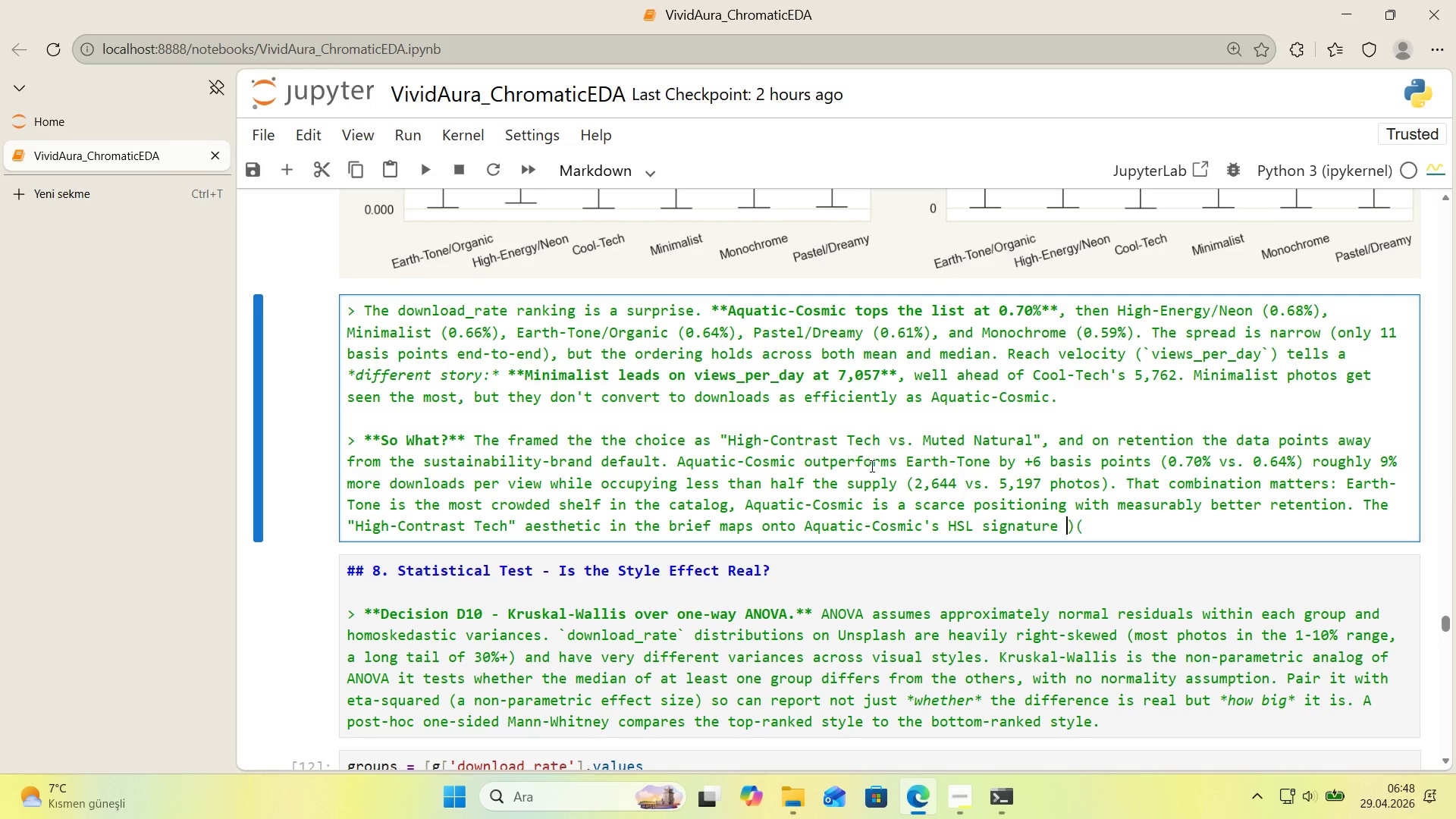 
key(ArrowLeft)
 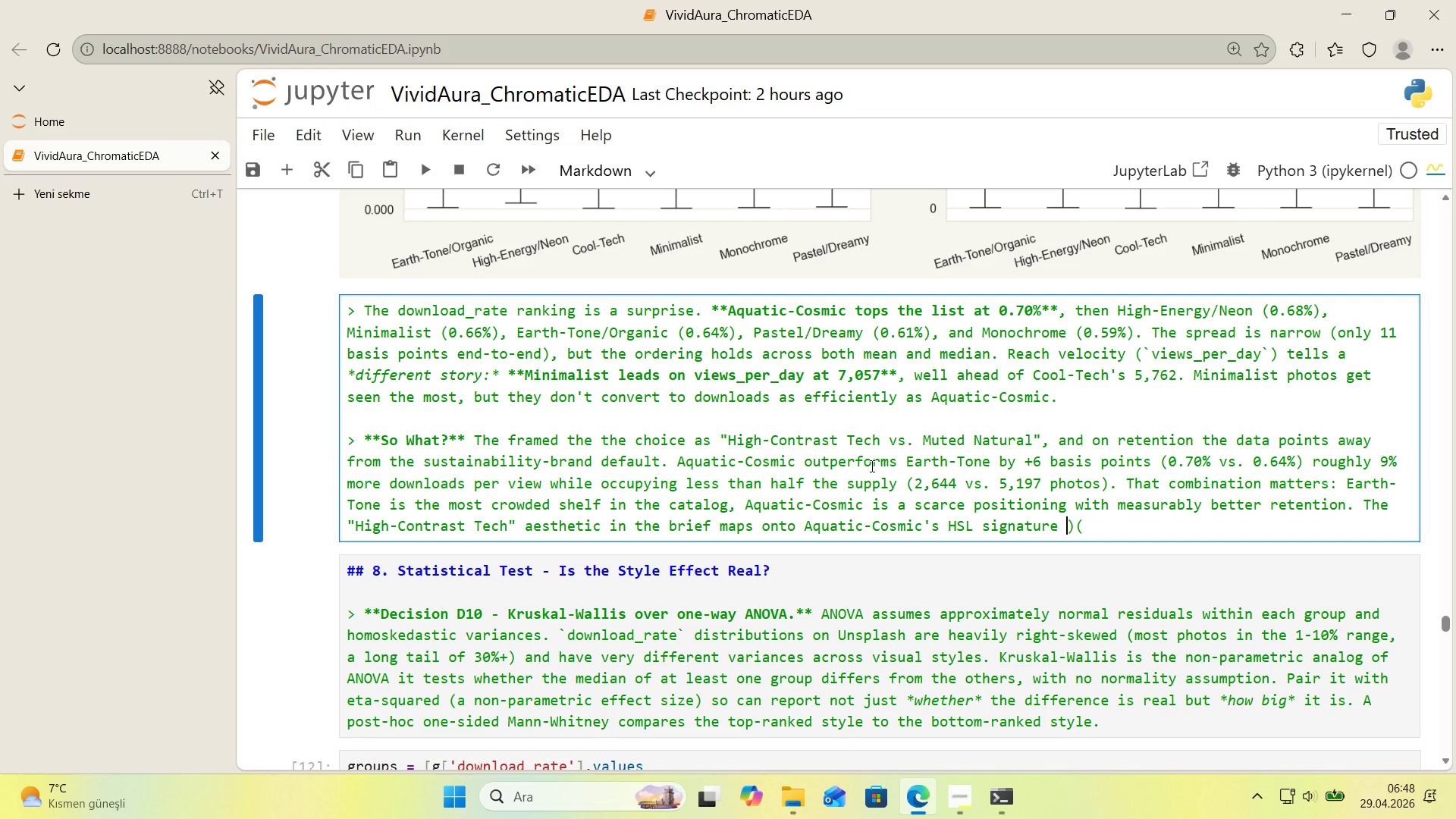 
type(*saturra)
 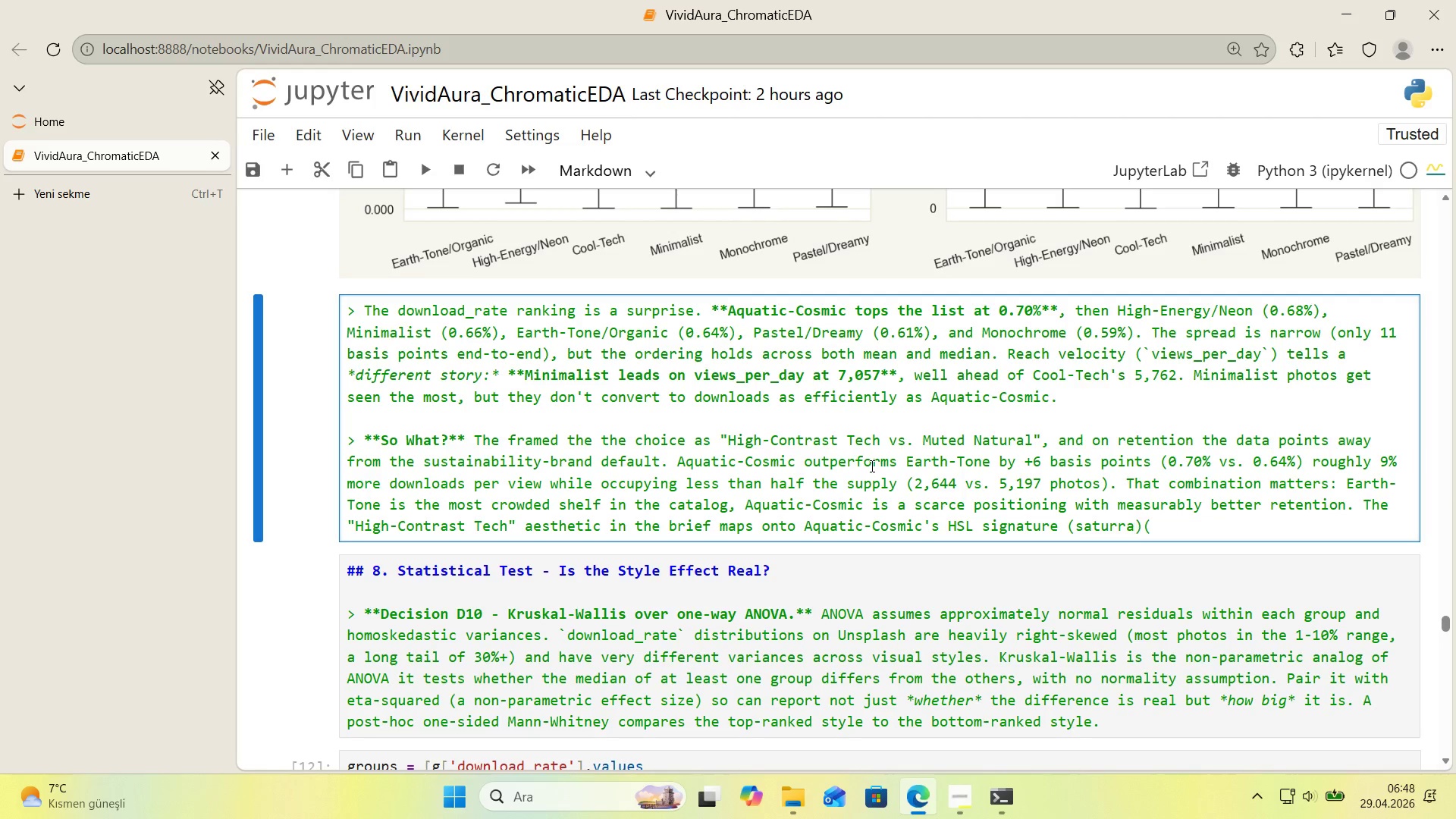 
key(ArrowRight)
 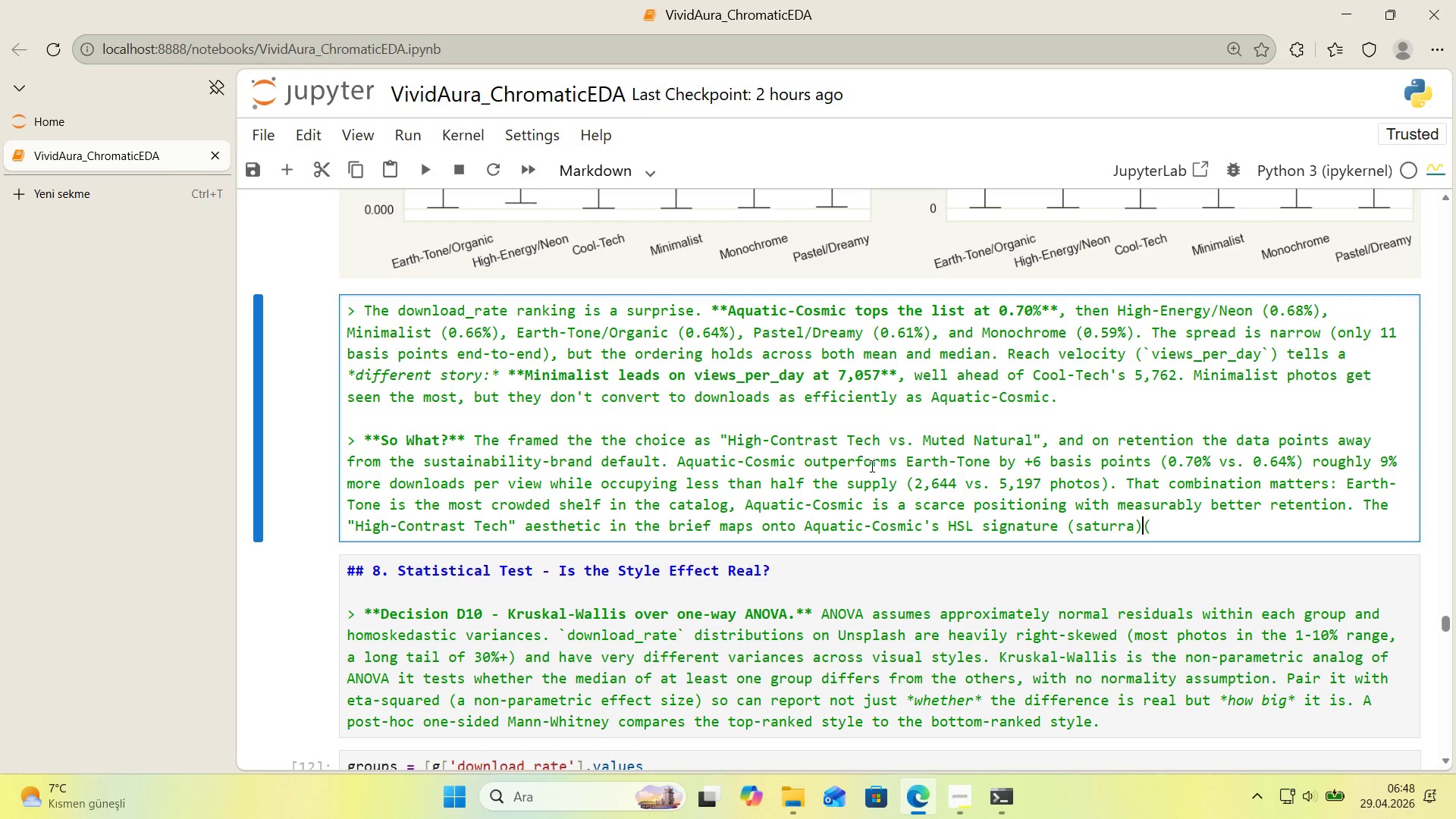 
key(ArrowRight)
 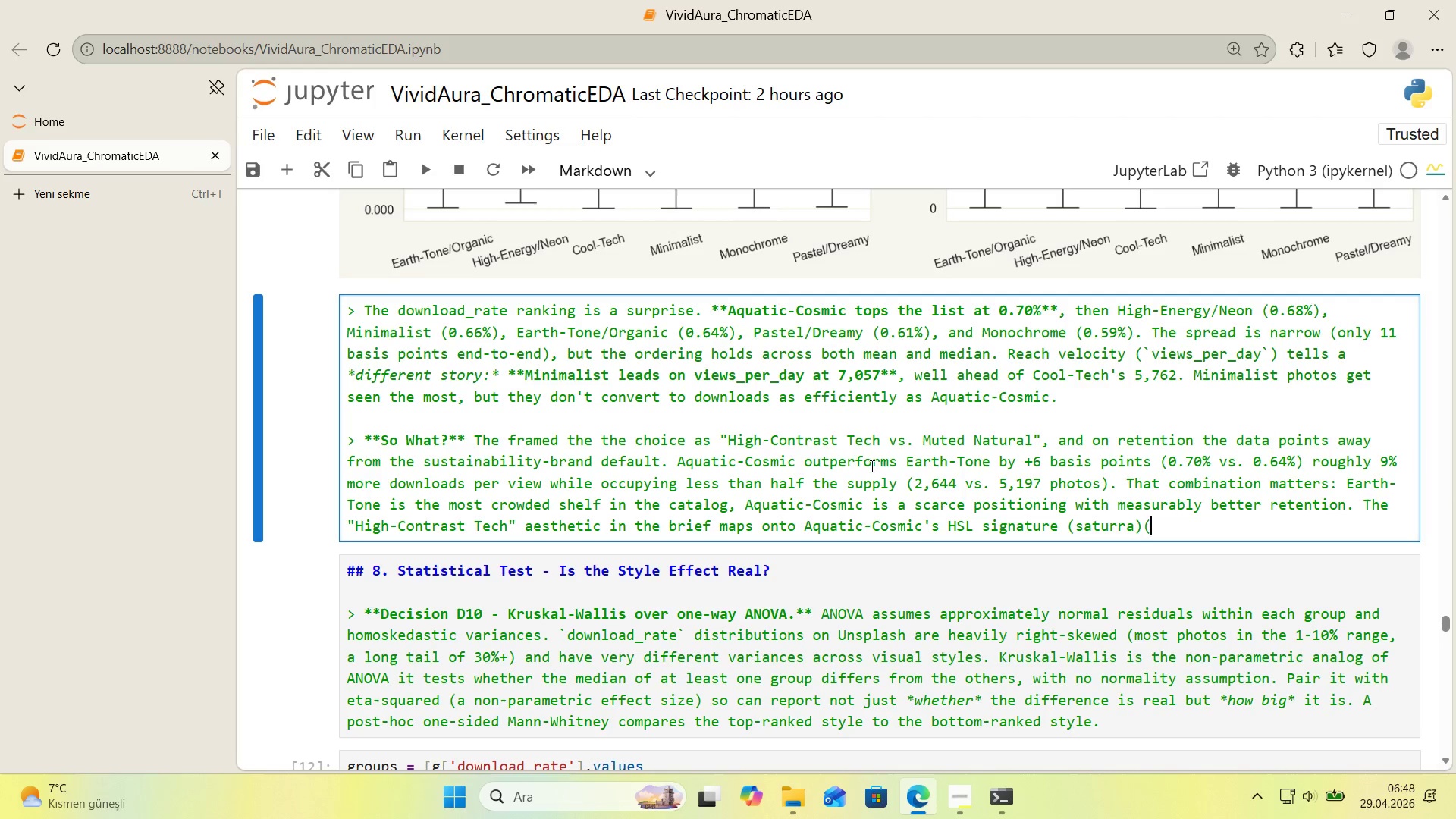 
key(Backspace)
 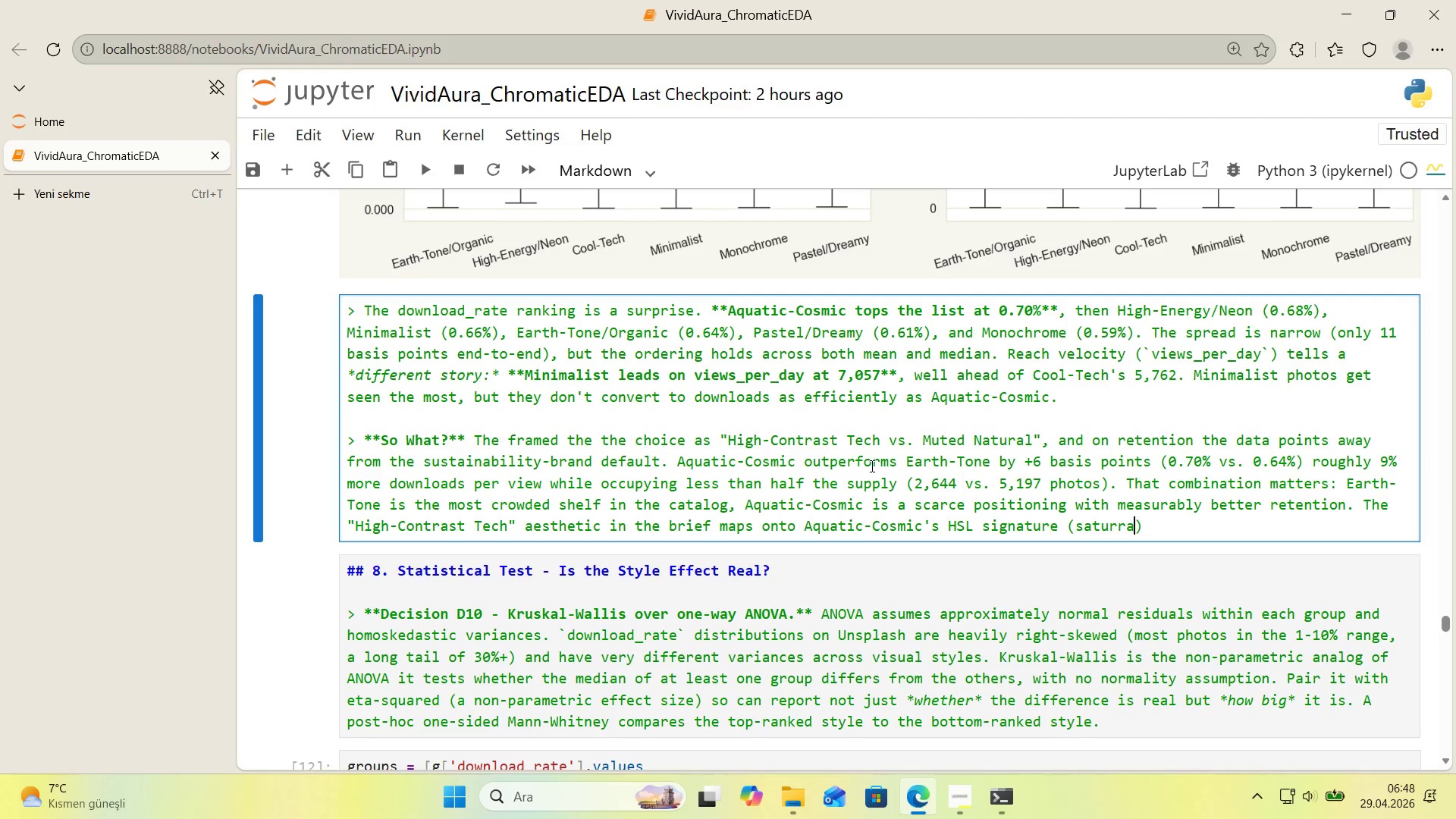 
key(ArrowLeft)
 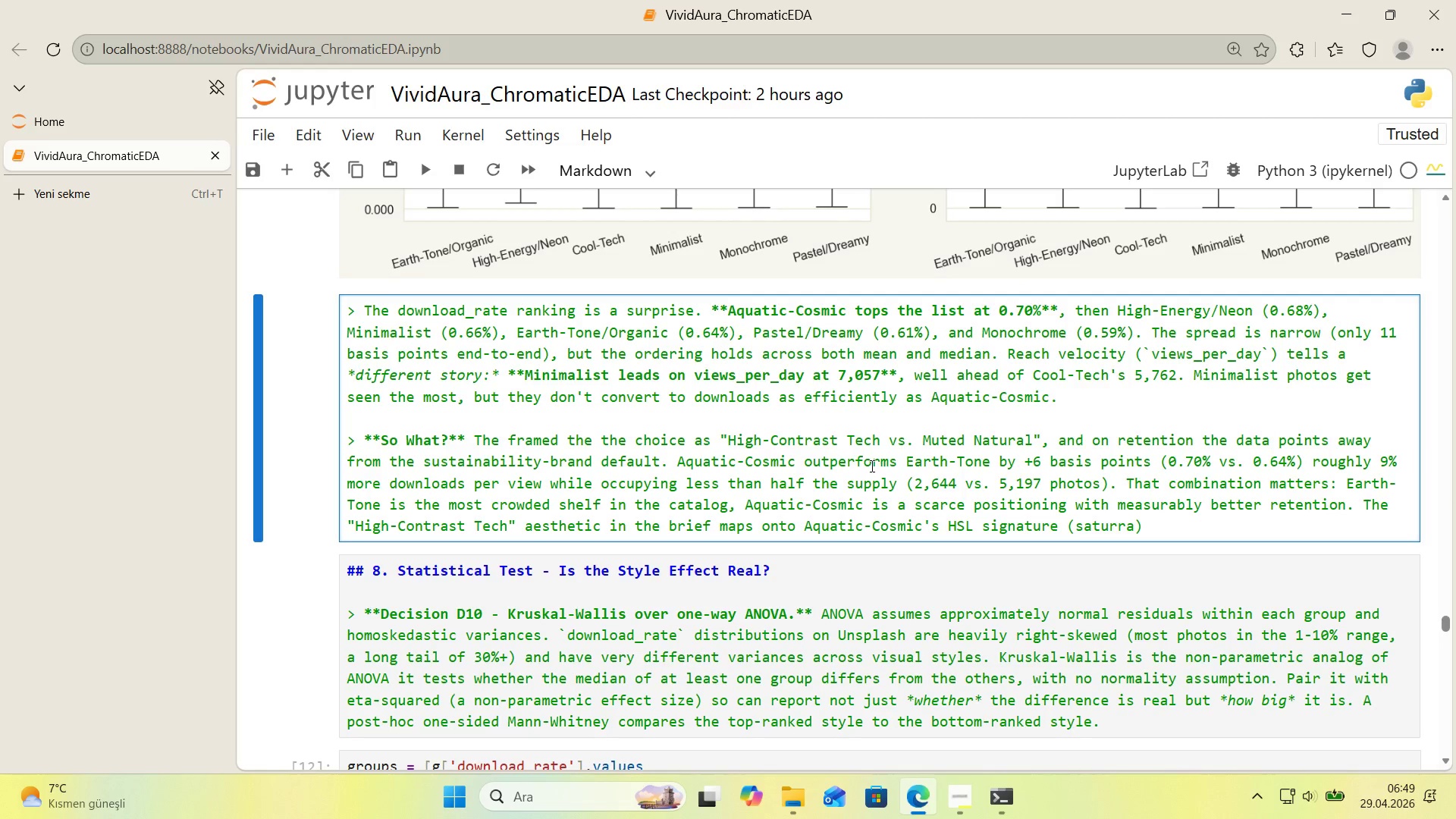 
key(Backspace)
key(Backspace)
key(Backspace)
type(rated cool-blue, dark backgroud)
key(Backspace)
type(nds)
 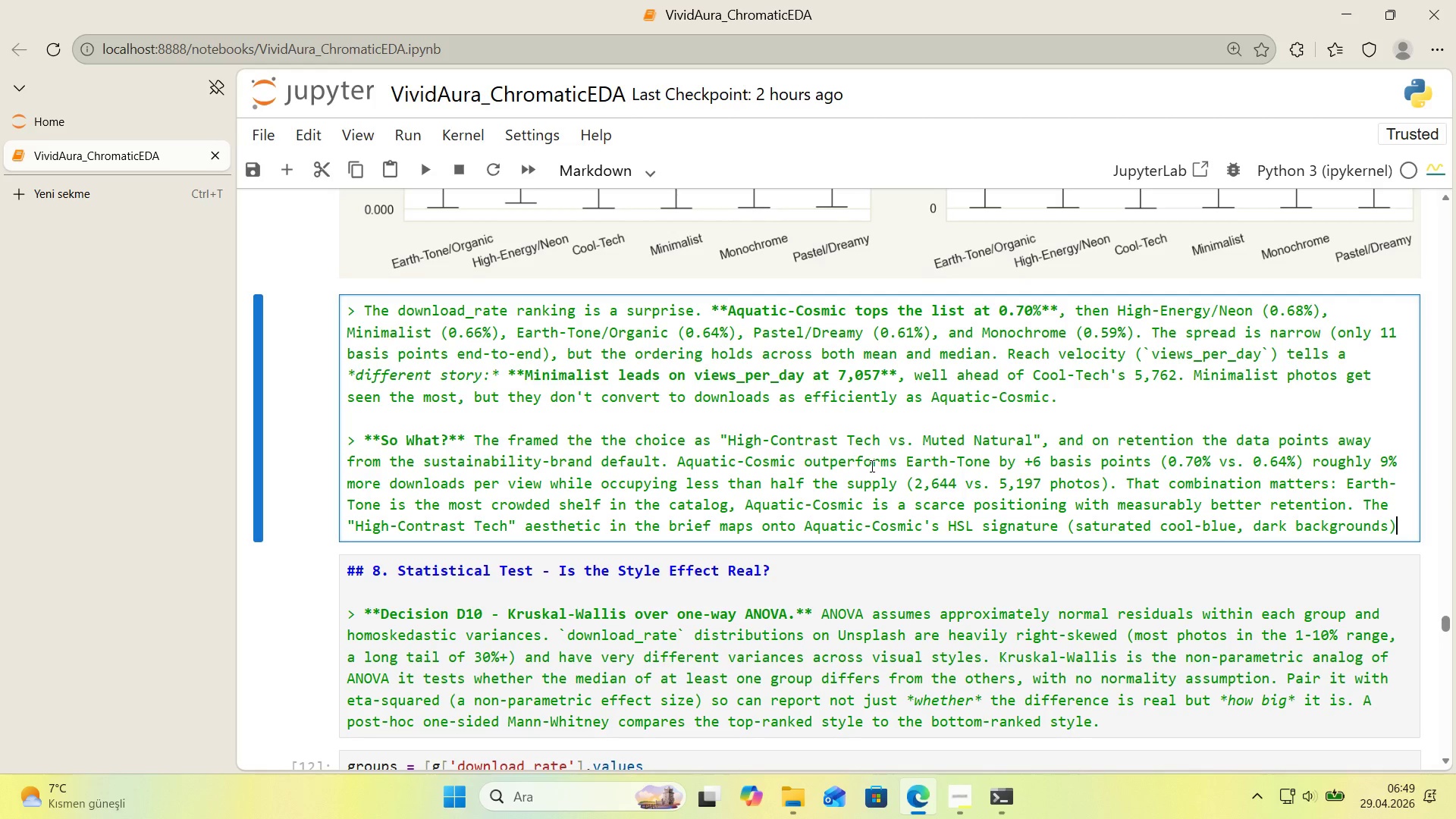 
key(ArrowRight)
 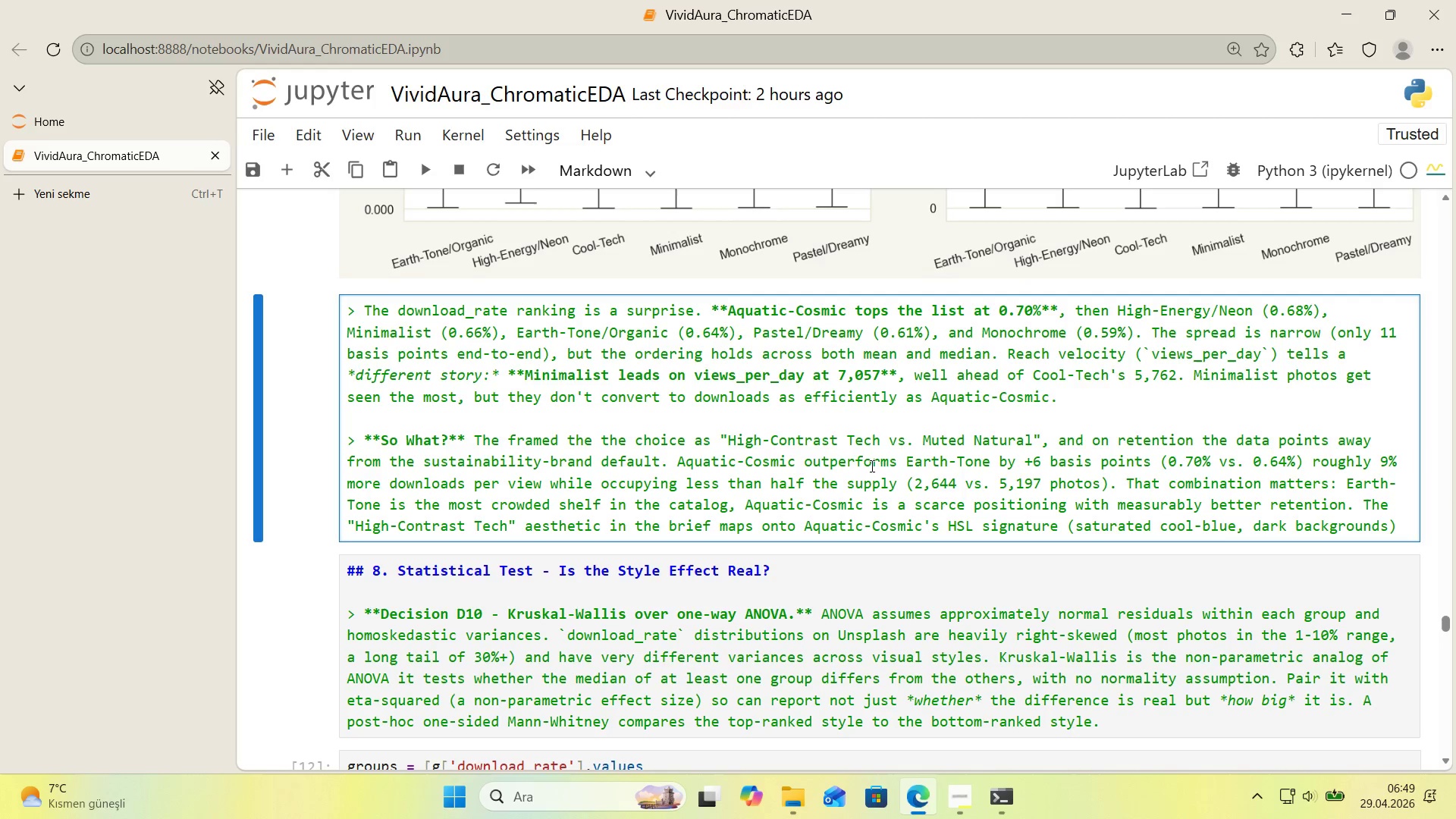 
key(Comma)
 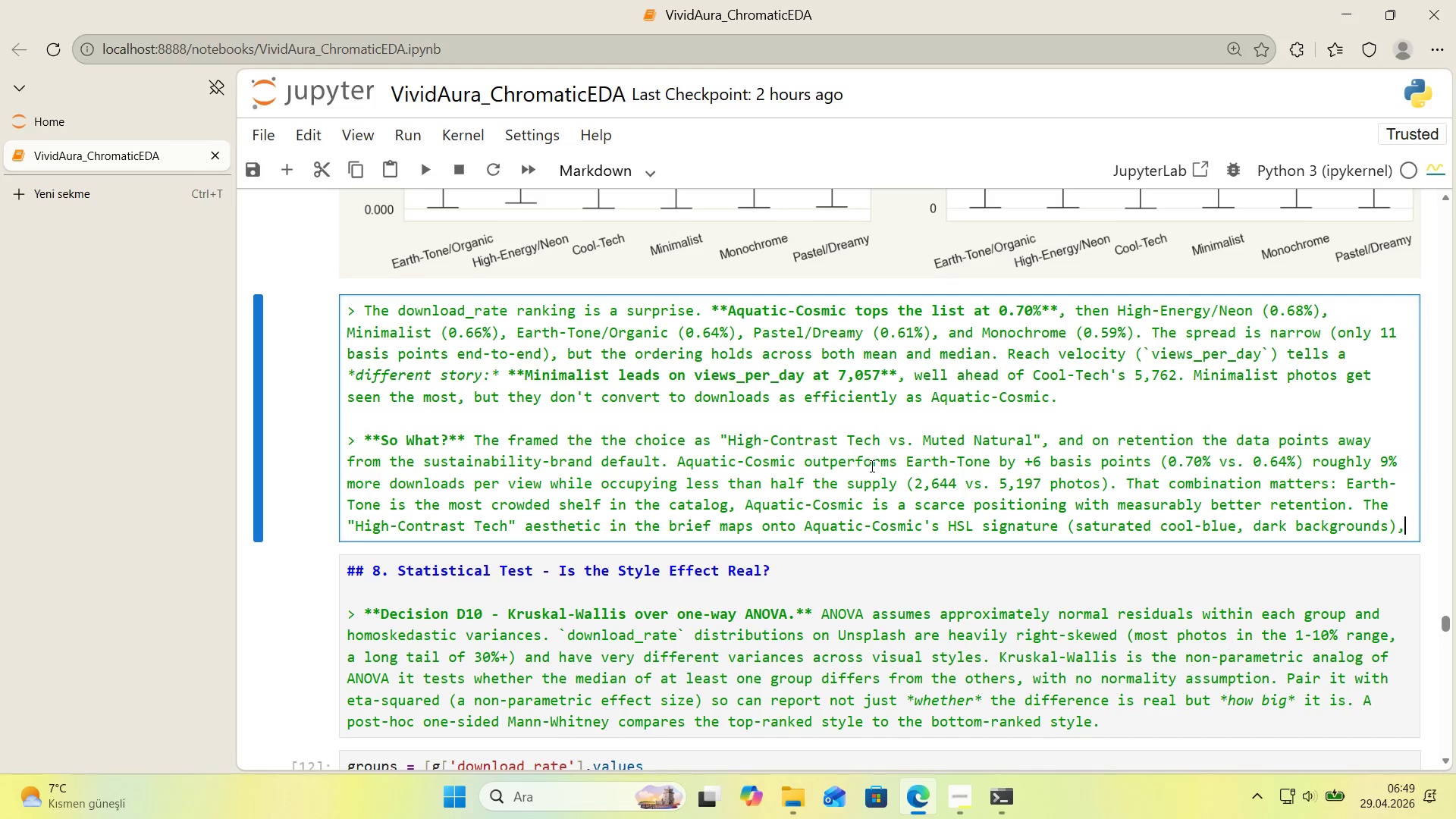 
key(Enter)
 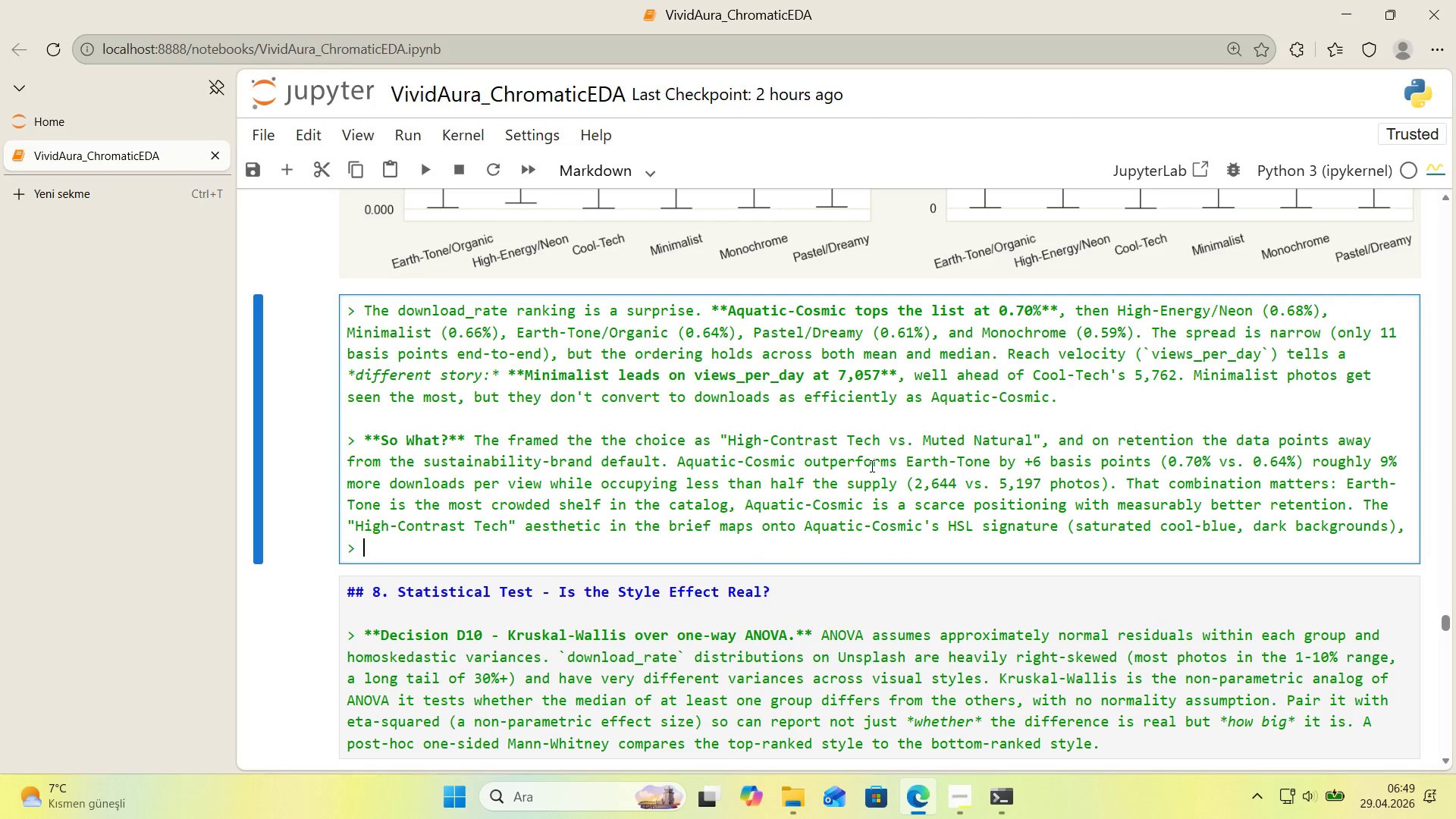 
type(even though the bucket@s content skews ocean'c and cosm'c. Reach teels)
key(Backspace)
key(Backspace)
key(Backspace)
type(lls, a d'fferent story)
 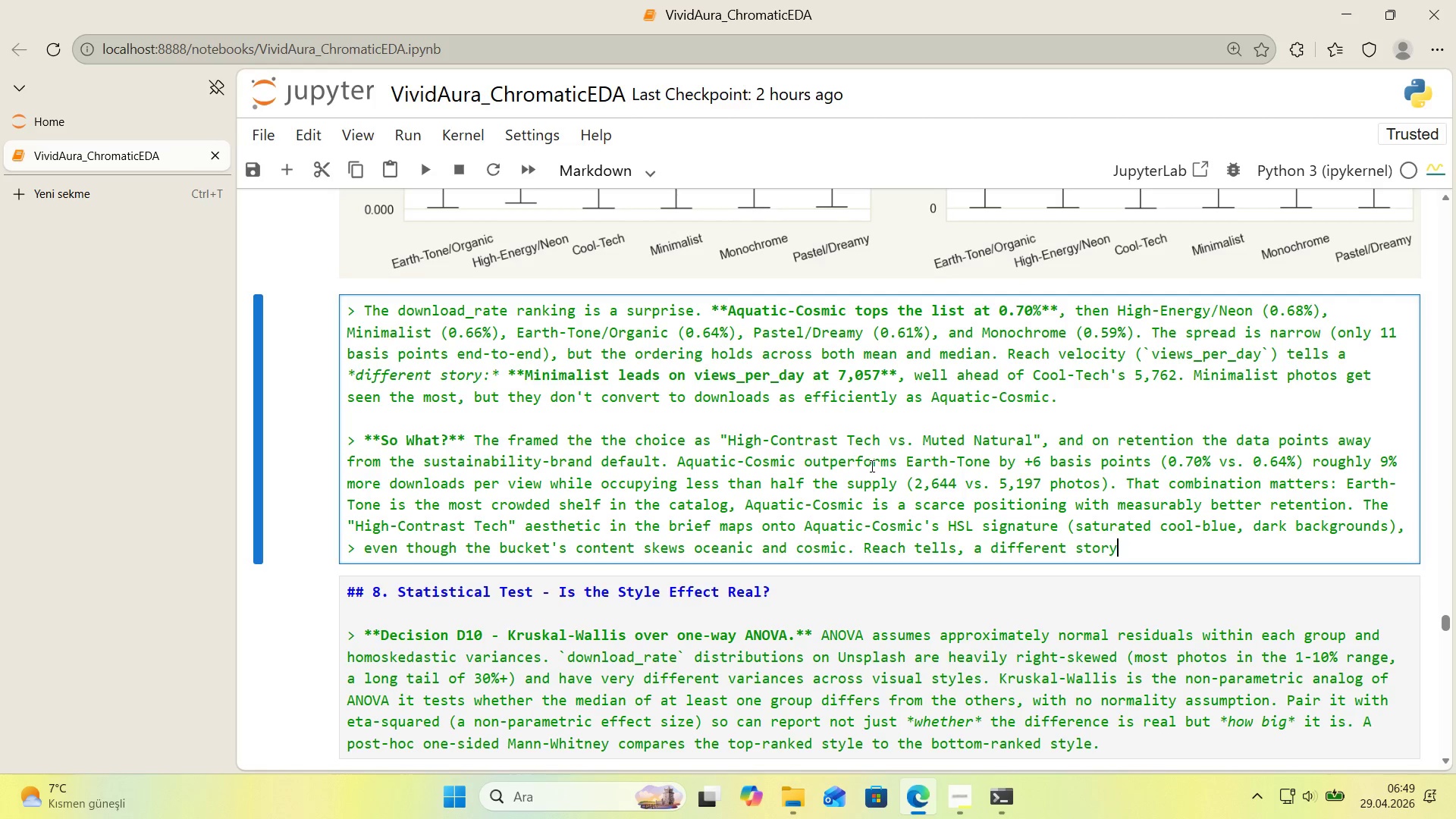 
type( M'n'mal'st leads v'r)
key(Backspace)
type(ews,)
key(Backspace)
type(_per_day so campa'gns)
key(Backspace)
key(Backspace)
type(ns opt'm'z'ng for awareness should d)
key(Backspace)
type(p'ck d'fferently< for retent'on, the recommendat'on 's Aquat'c-Cosm'c.)
 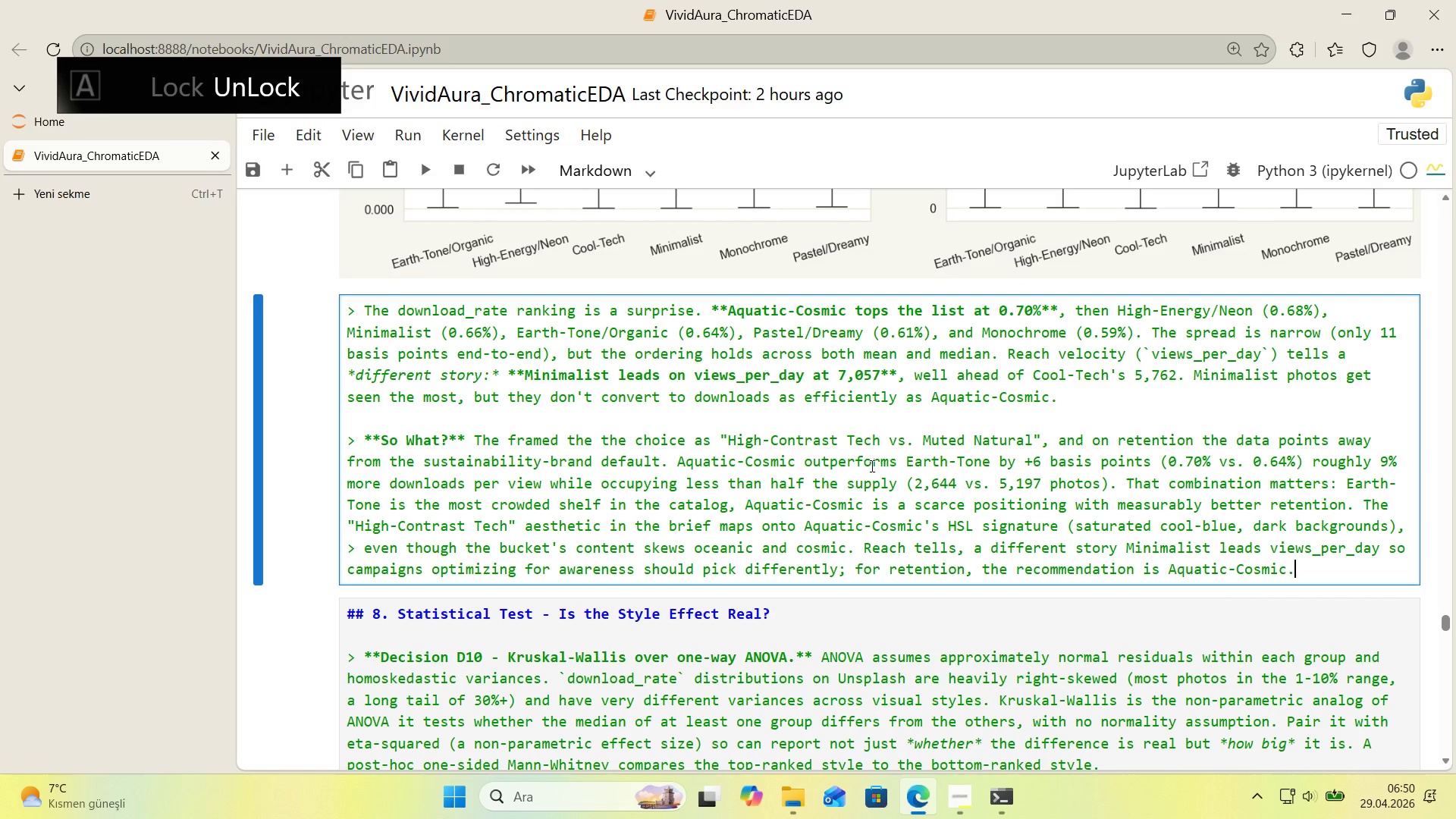 
wait(52.34)
 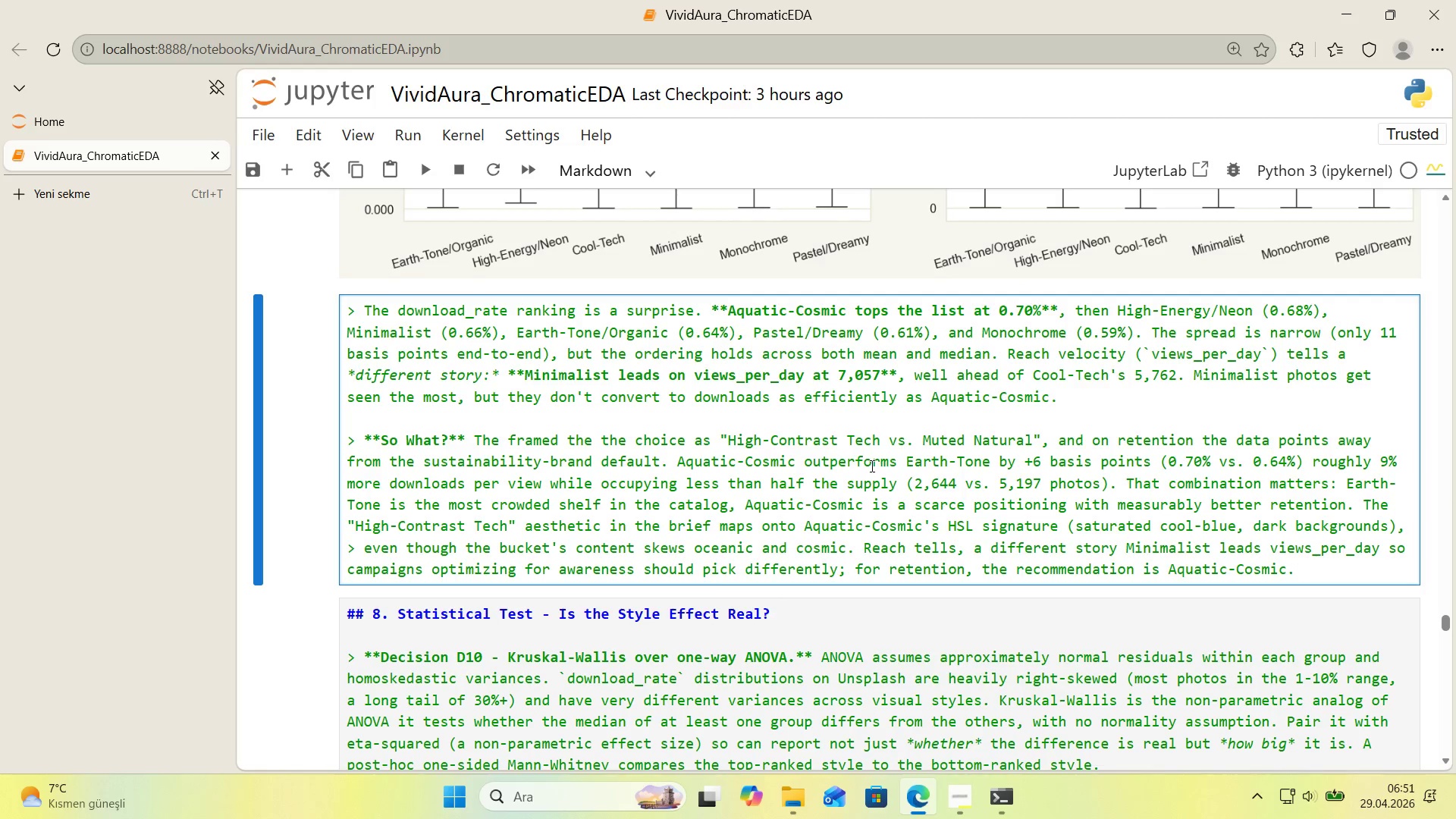 
scroll: coordinate [752, 475], scroll_direction: down, amount: 1.0
 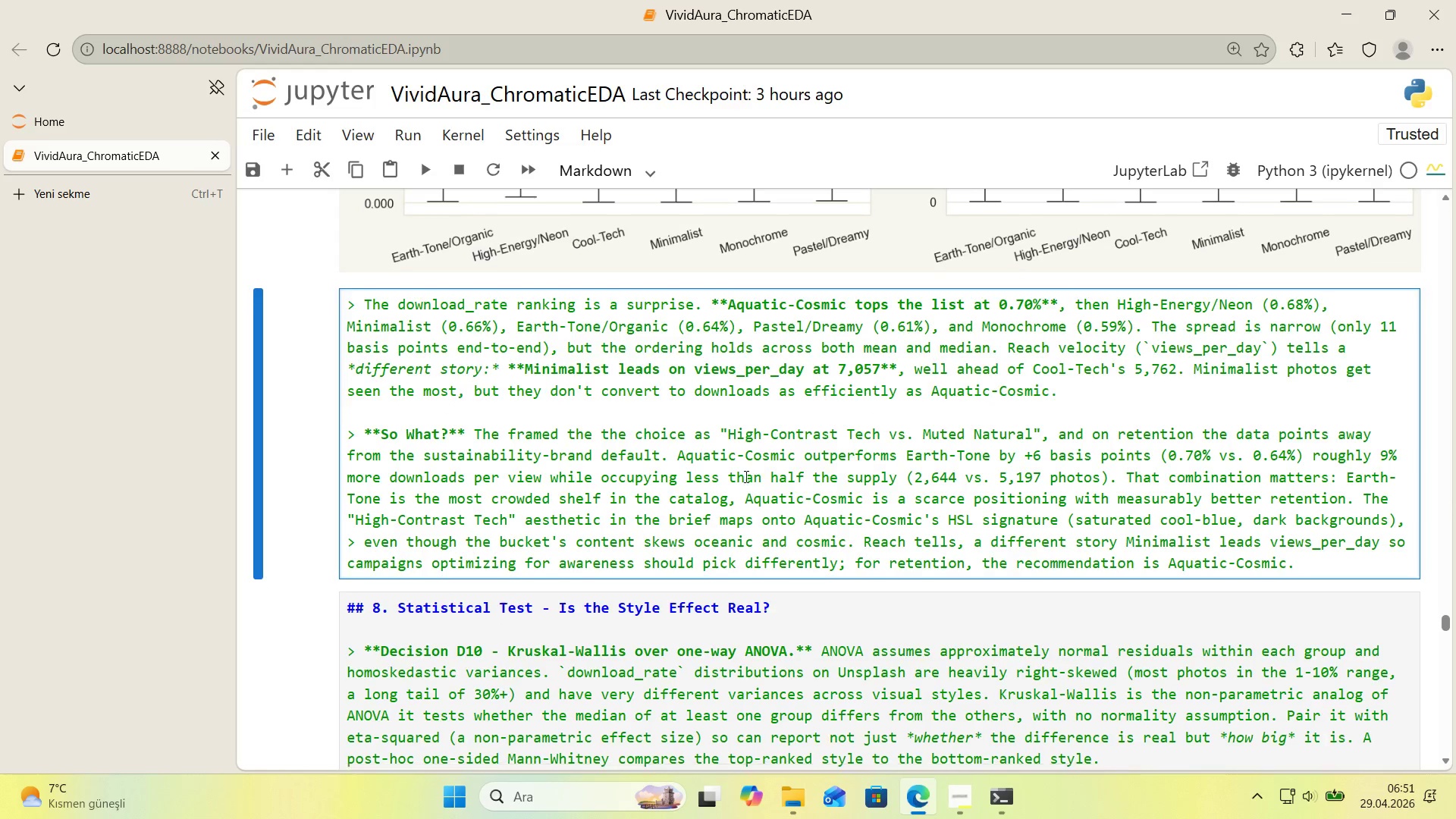 
mouse_move([731, 482])
 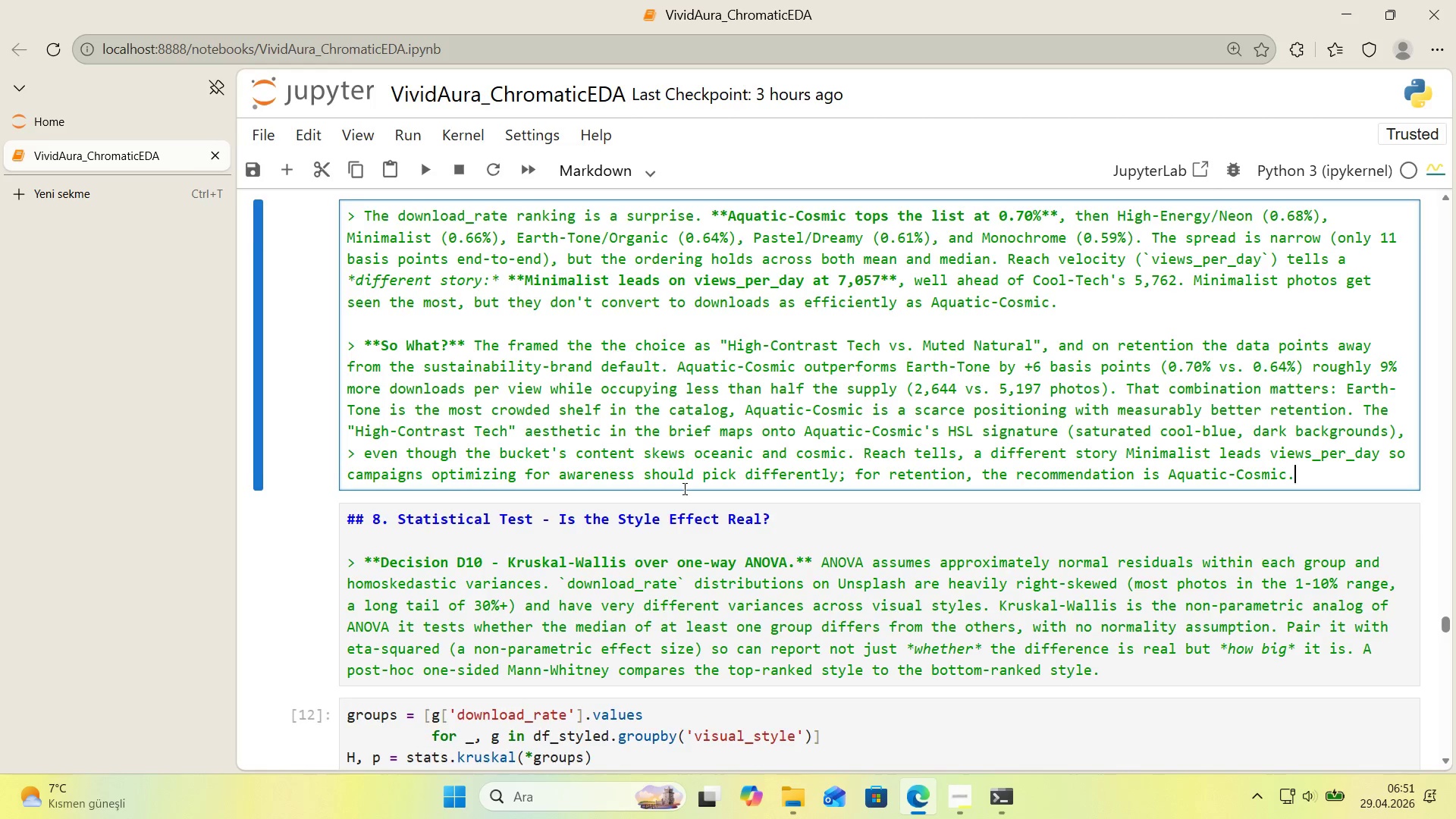 
scroll: coordinate [683, 488], scroll_direction: up, amount: 1.0
 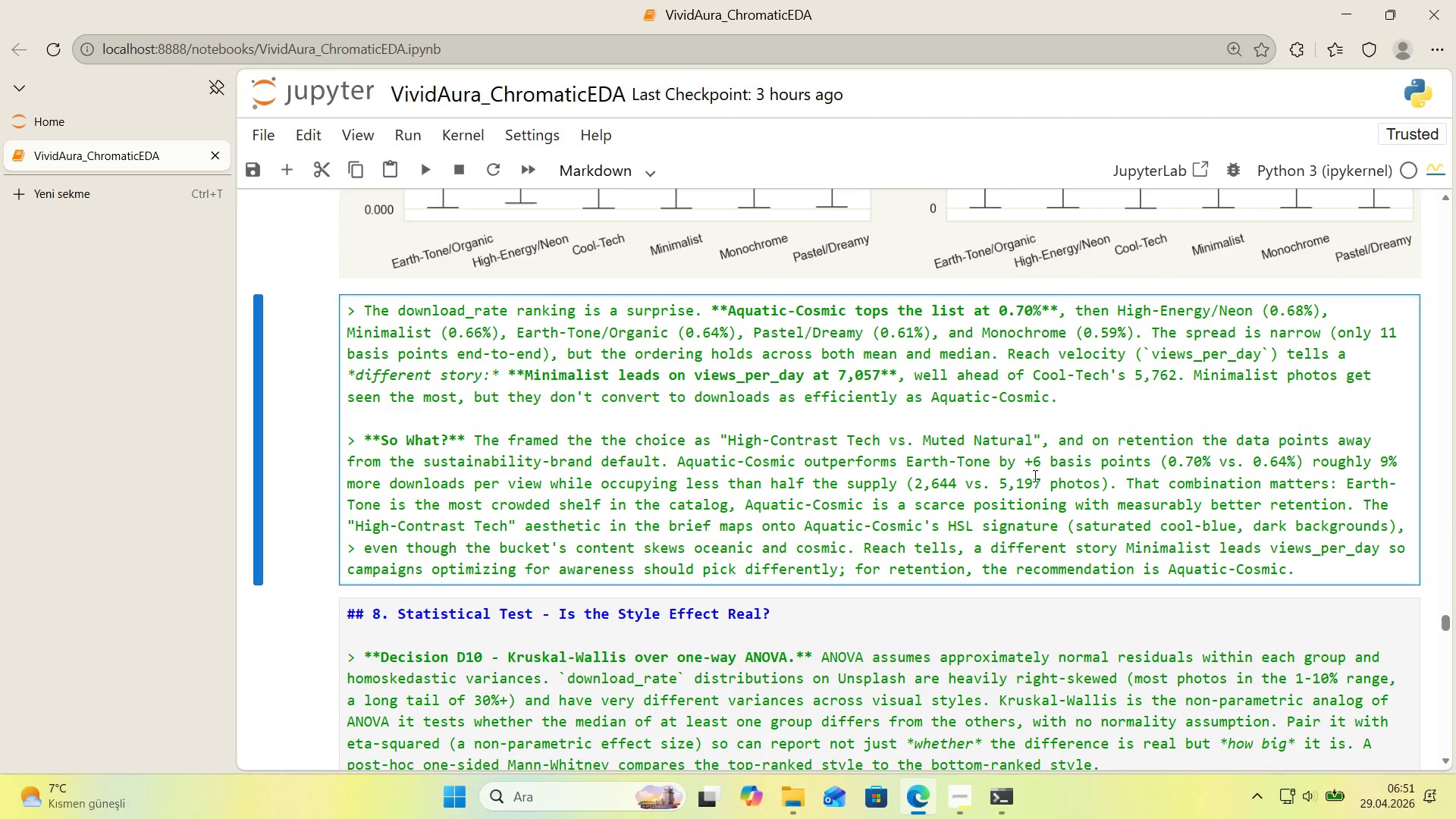 
left_click_drag(start_coordinate=[1038, 481], to_coordinate=[1019, 485])
 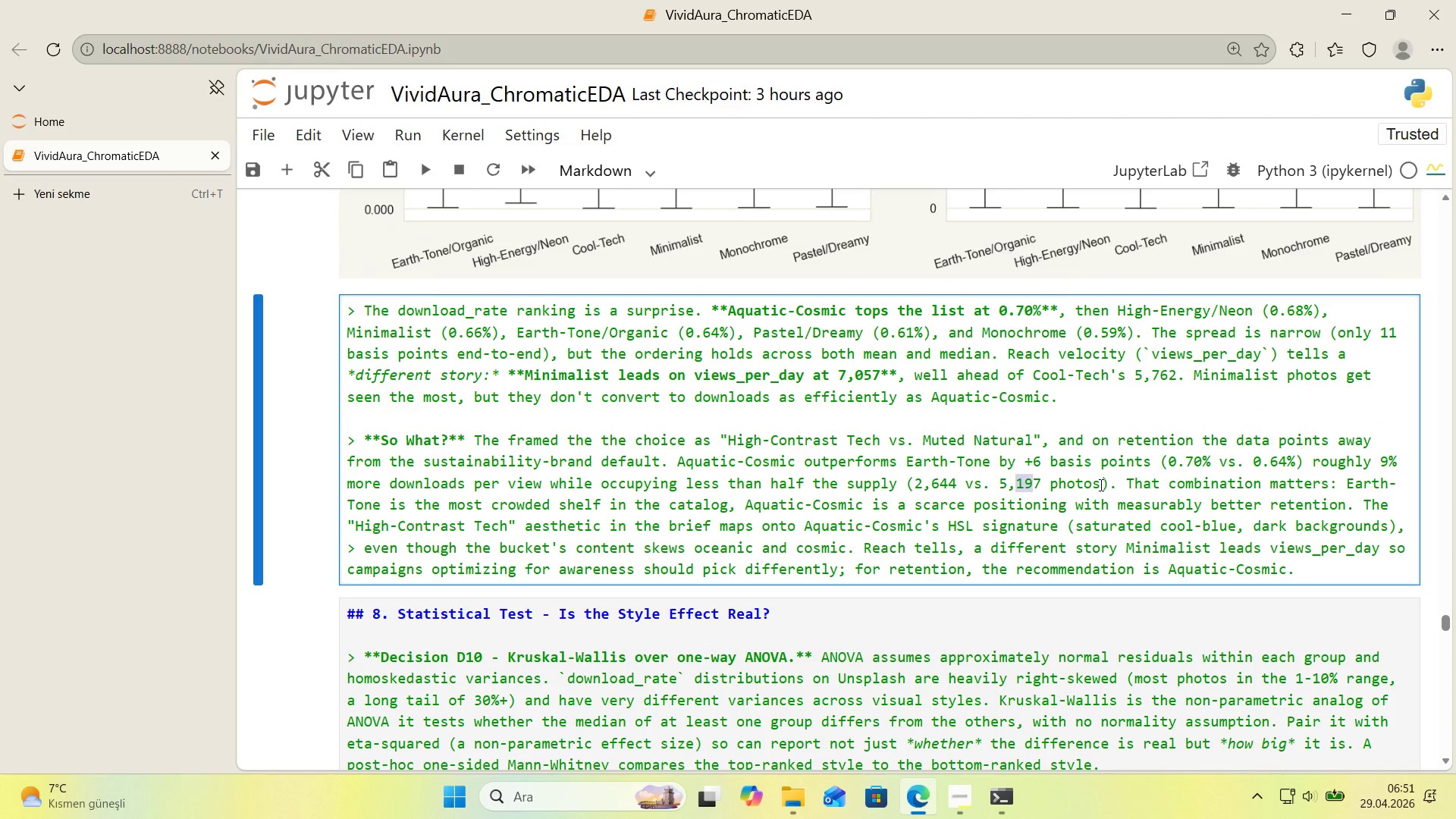 
key(Backspace)
 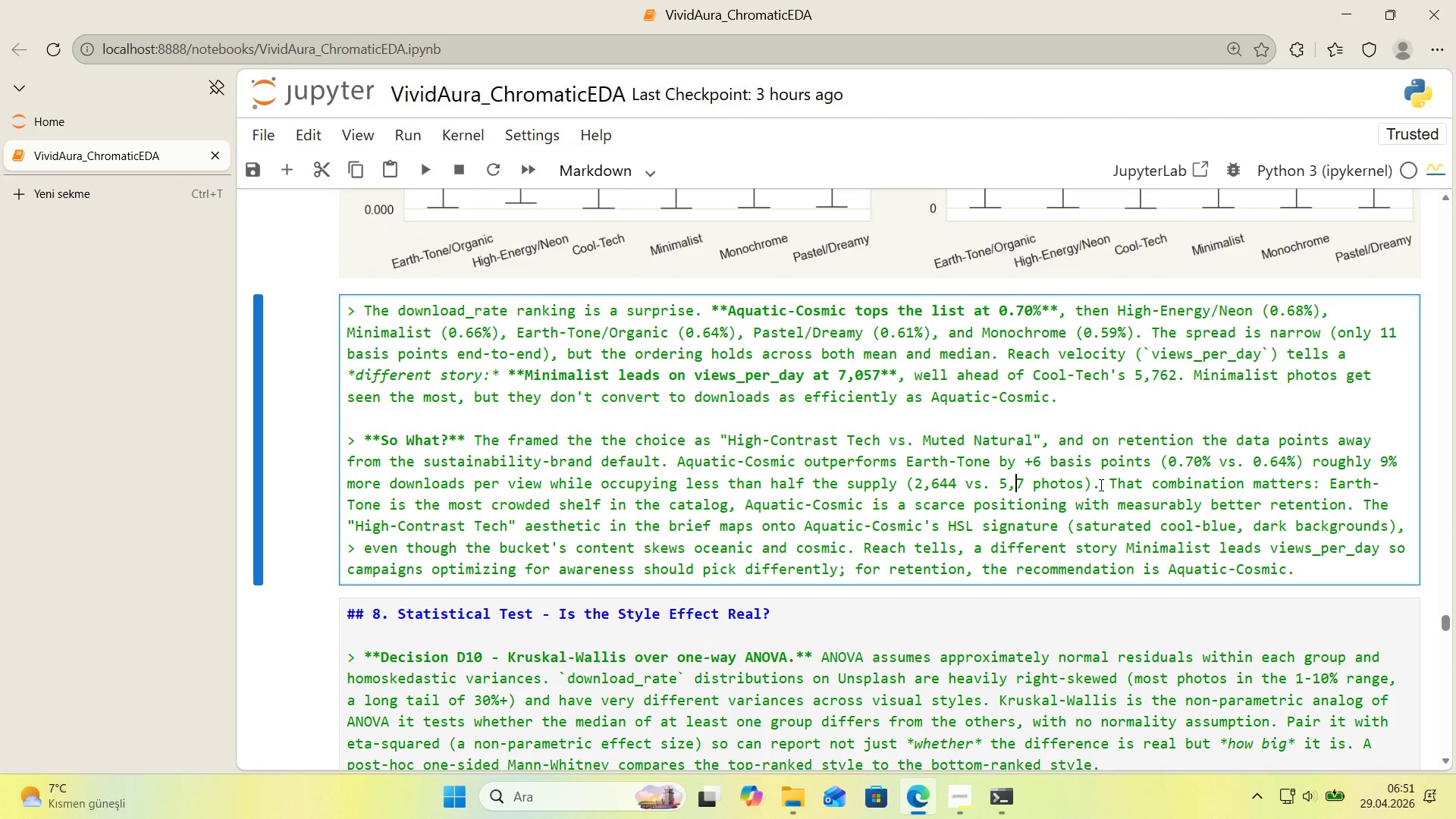 
key(Numpad9)
 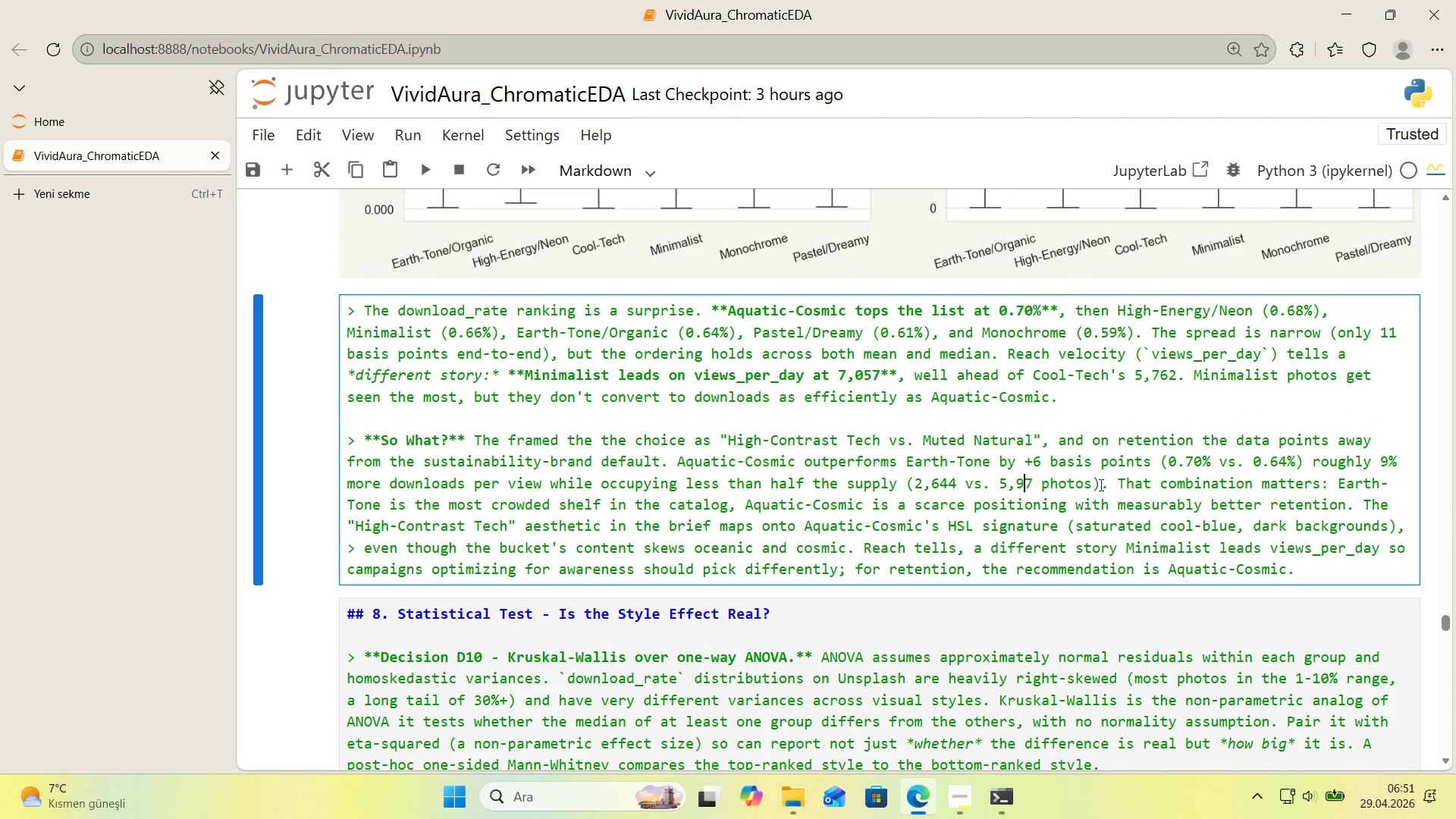 
key(Numpad1)
 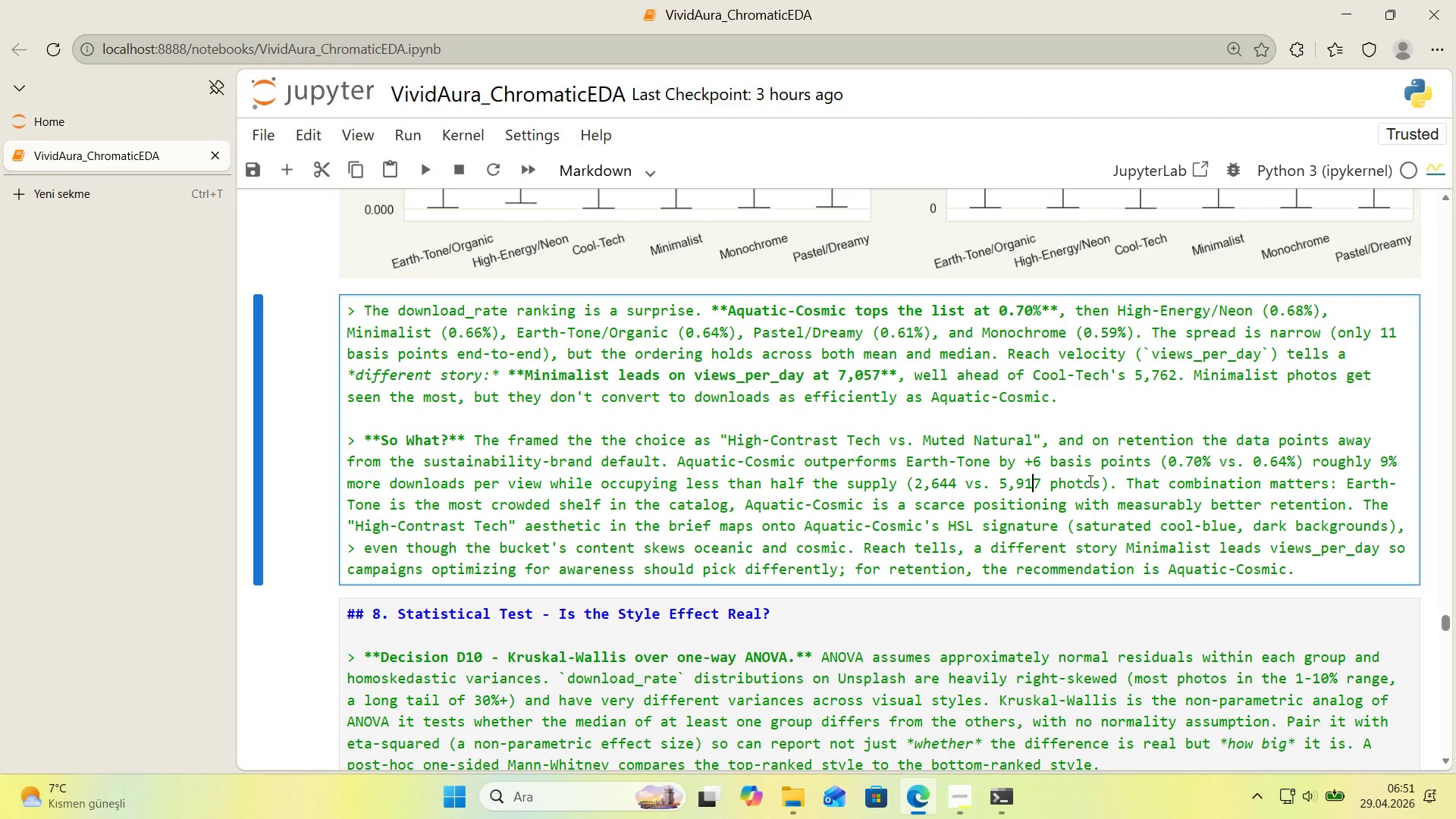 
wait(13.78)
 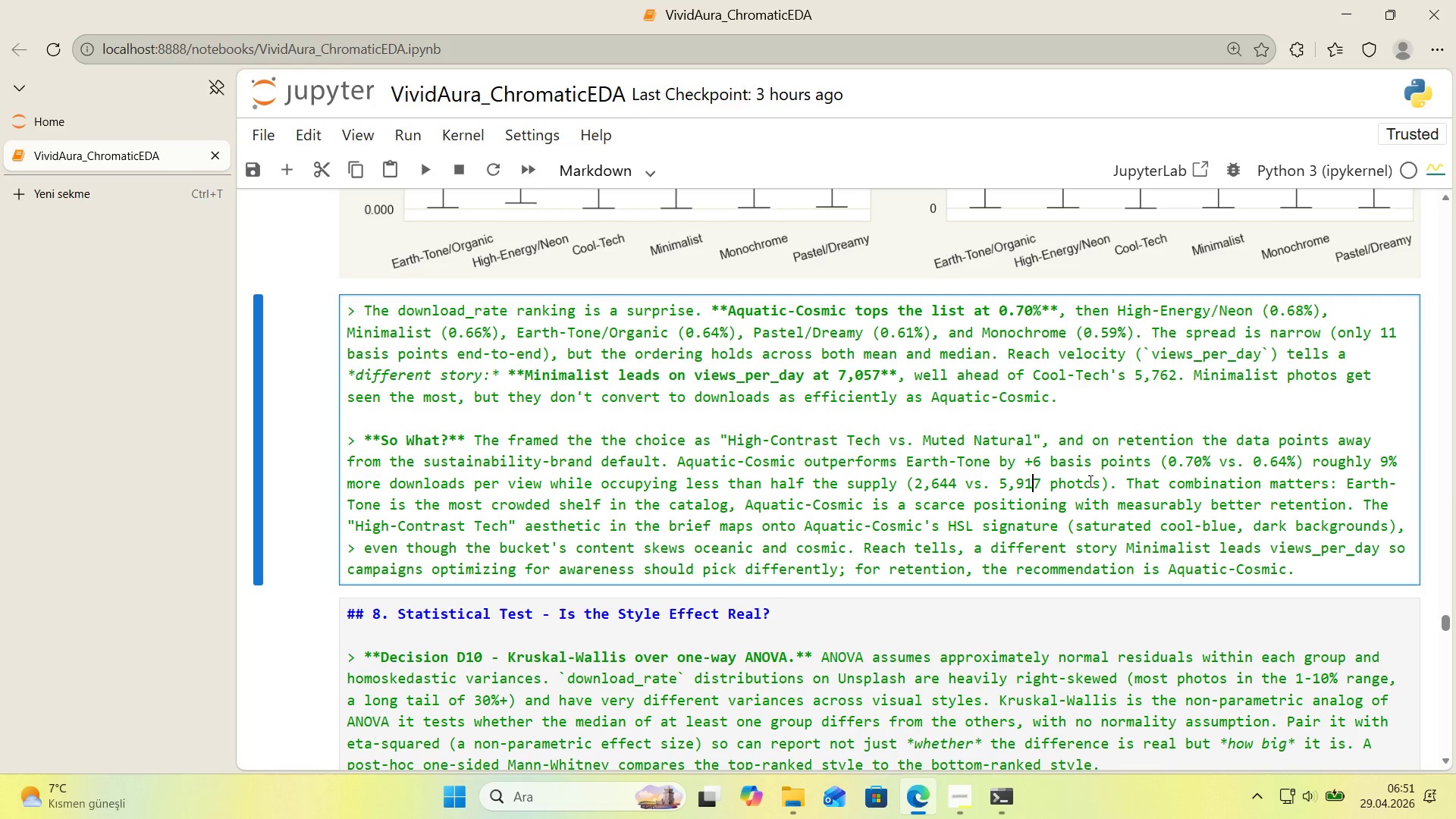 
left_click_drag(start_coordinate=[632, 439], to_coordinate=[600, 443])
 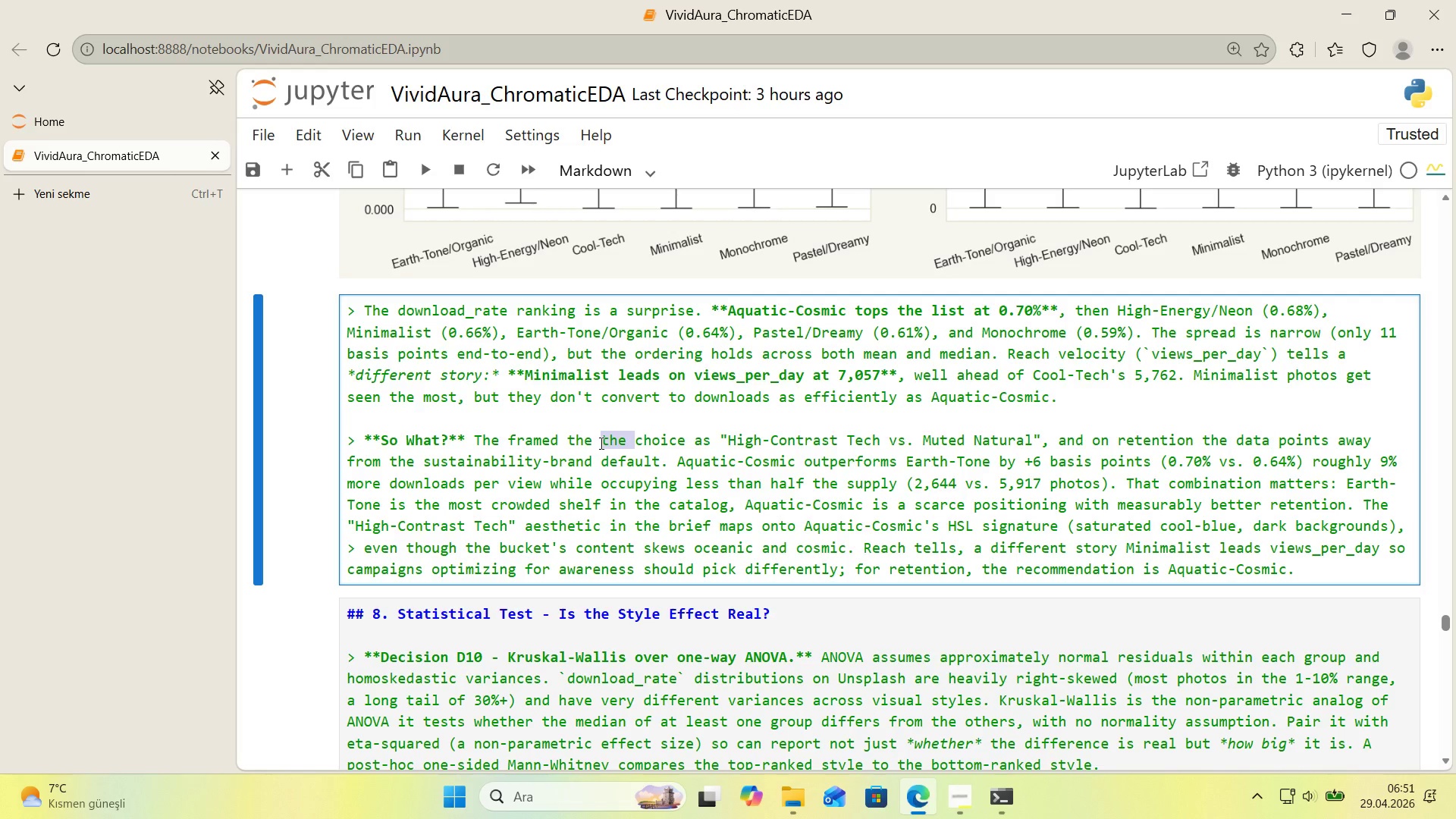 
key(Backspace)
 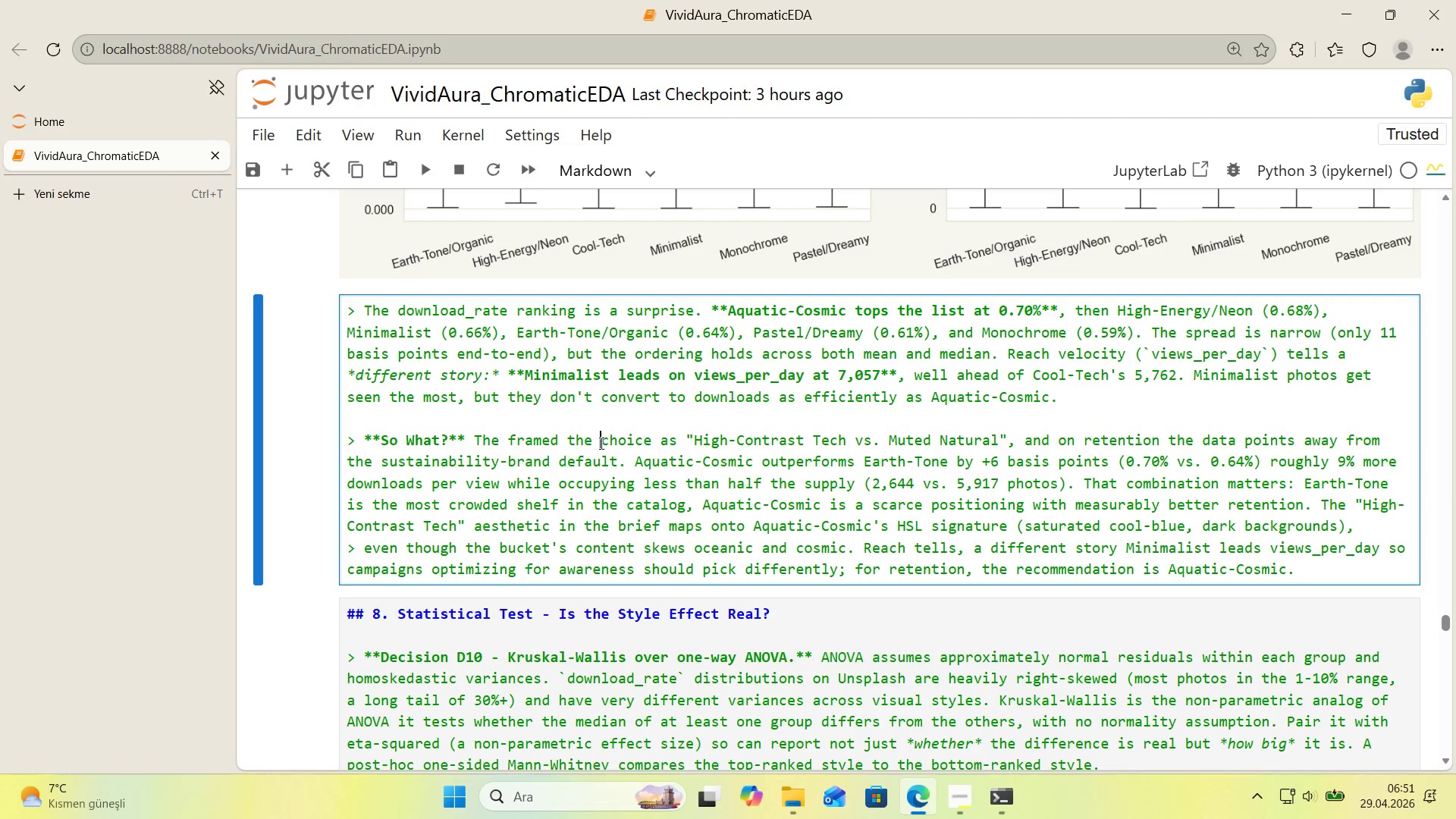 
key(Backspace)
 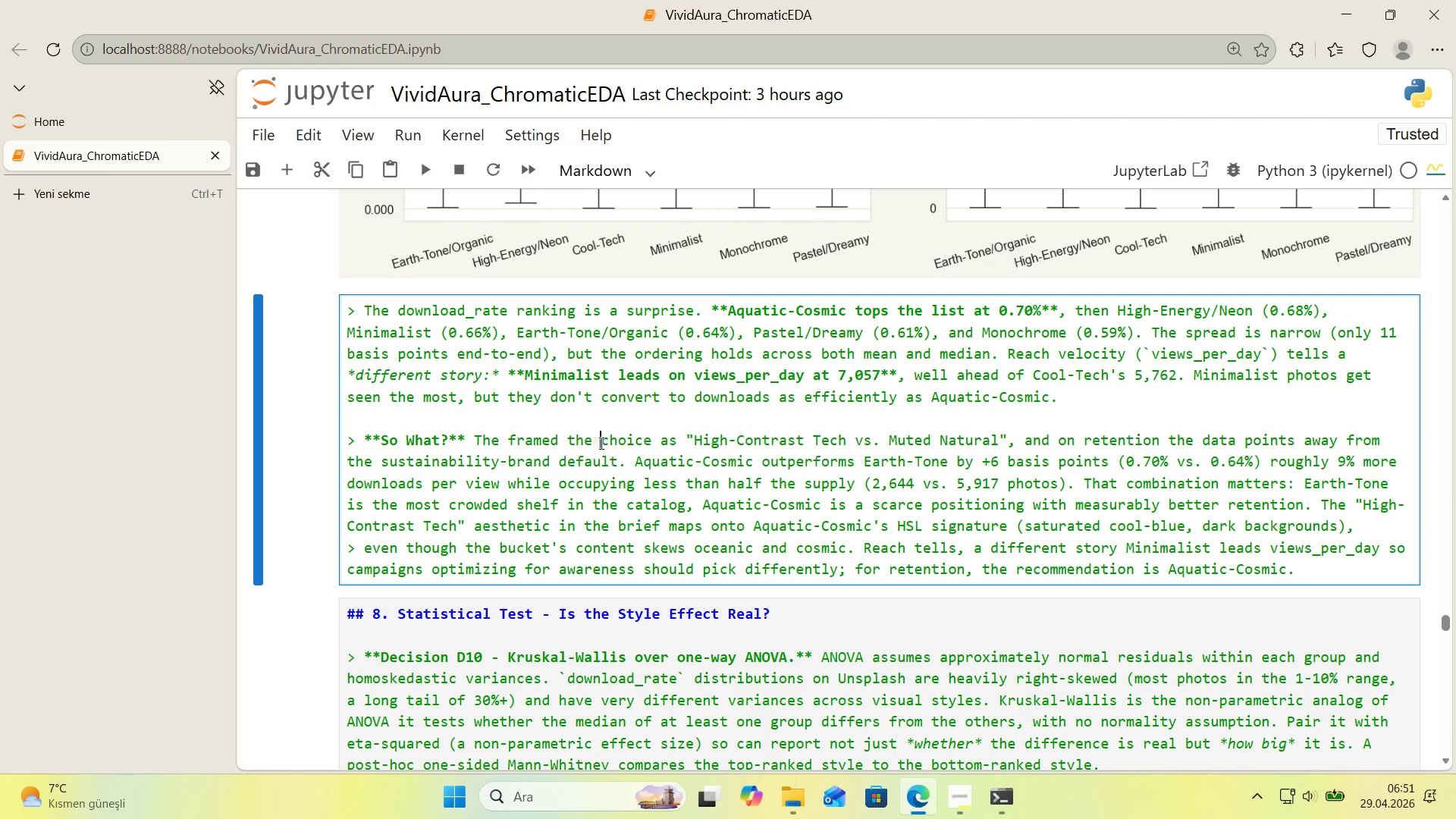 
key(Space)
 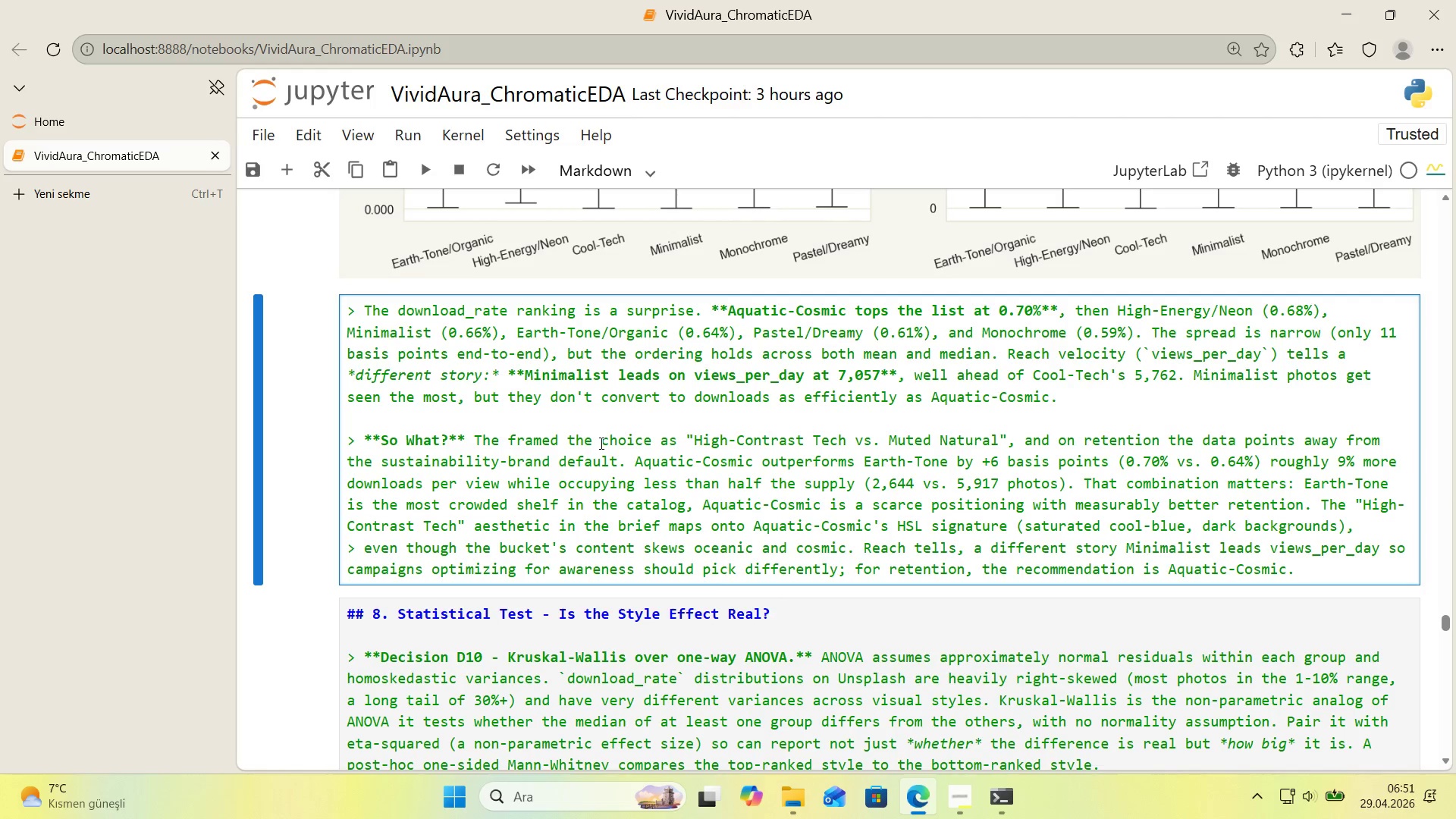 
left_click_drag(start_coordinate=[604, 442], to_coordinate=[560, 443])
 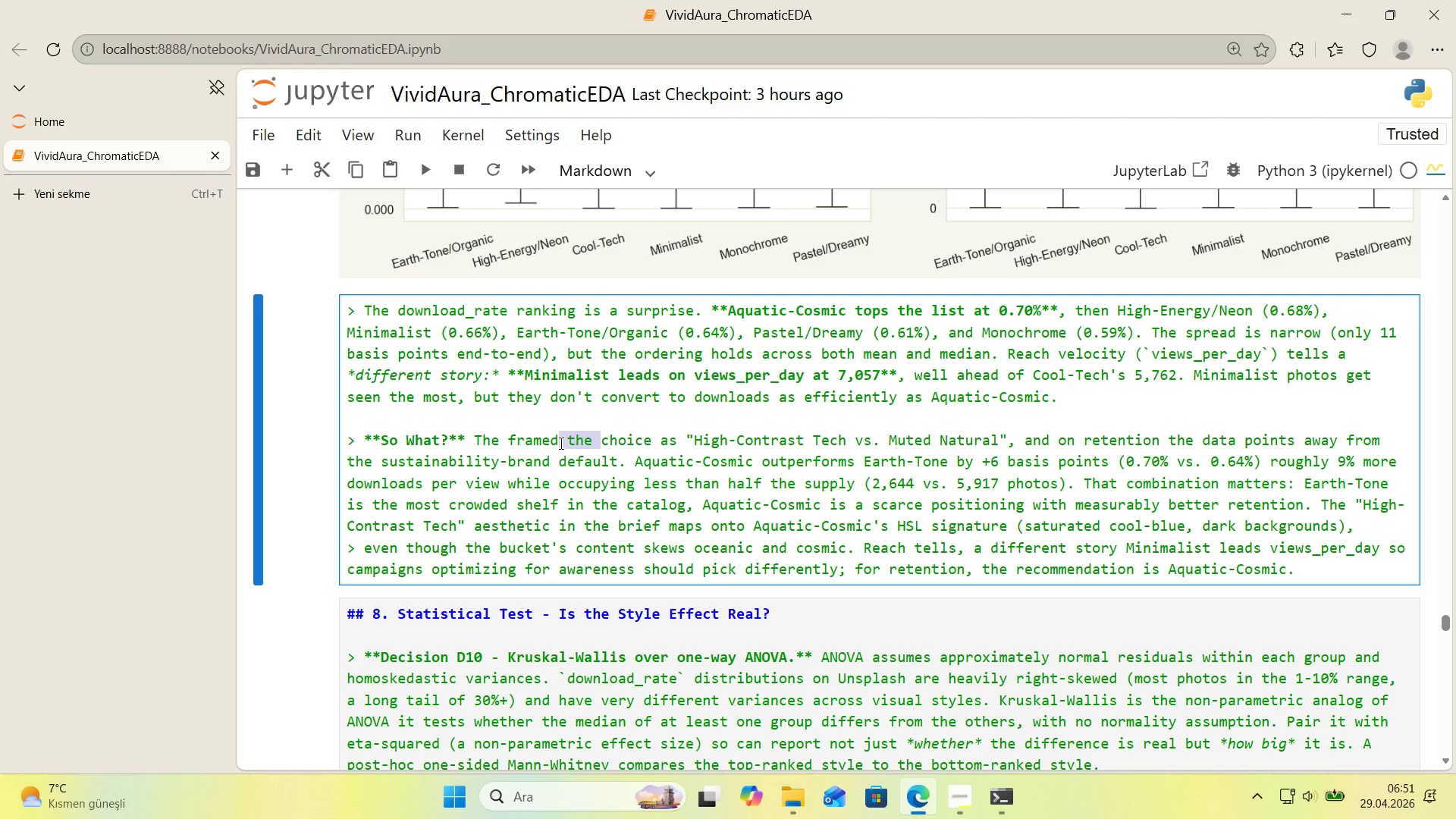 
key(Backspace)
 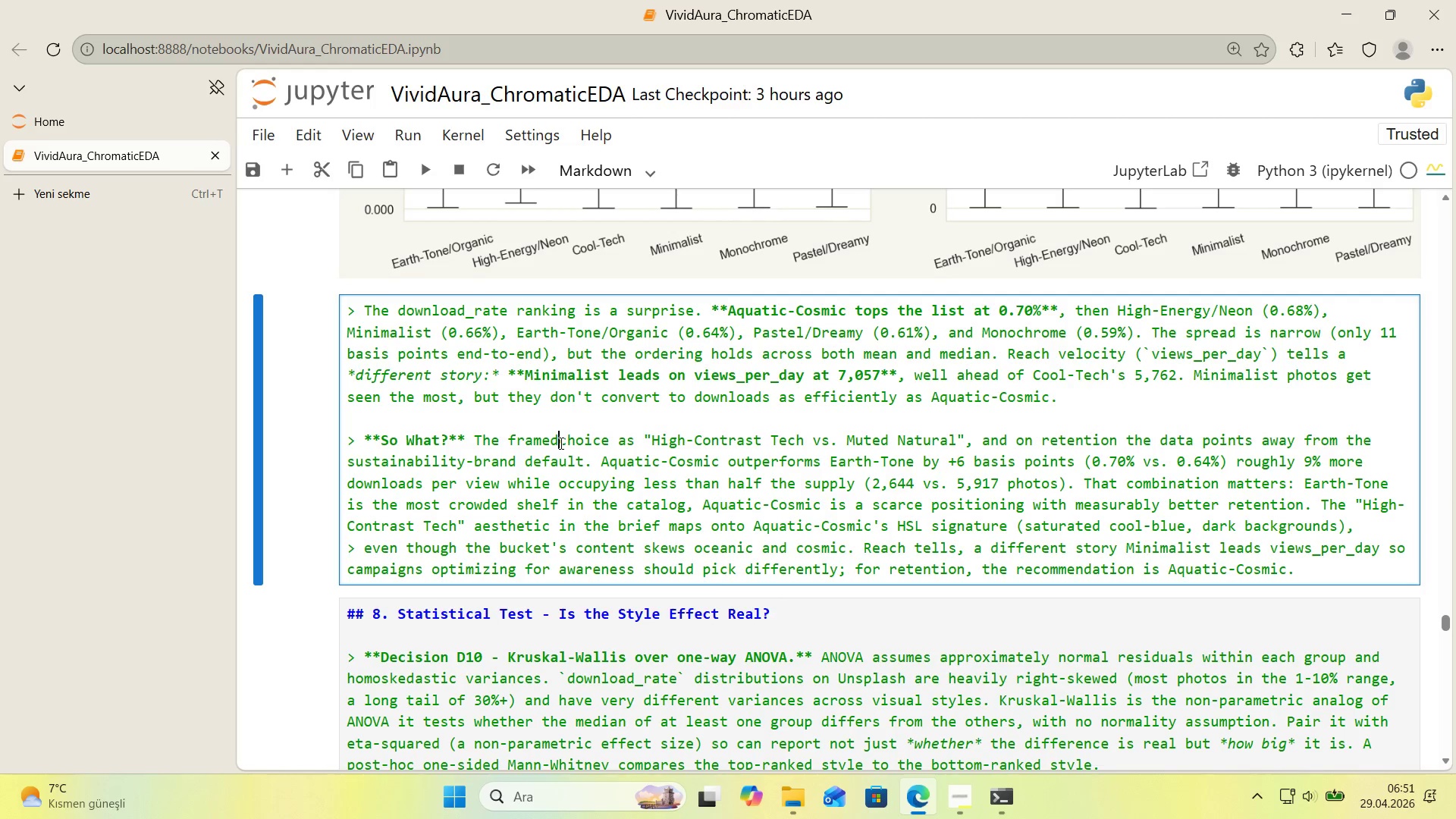 
key(Space)
 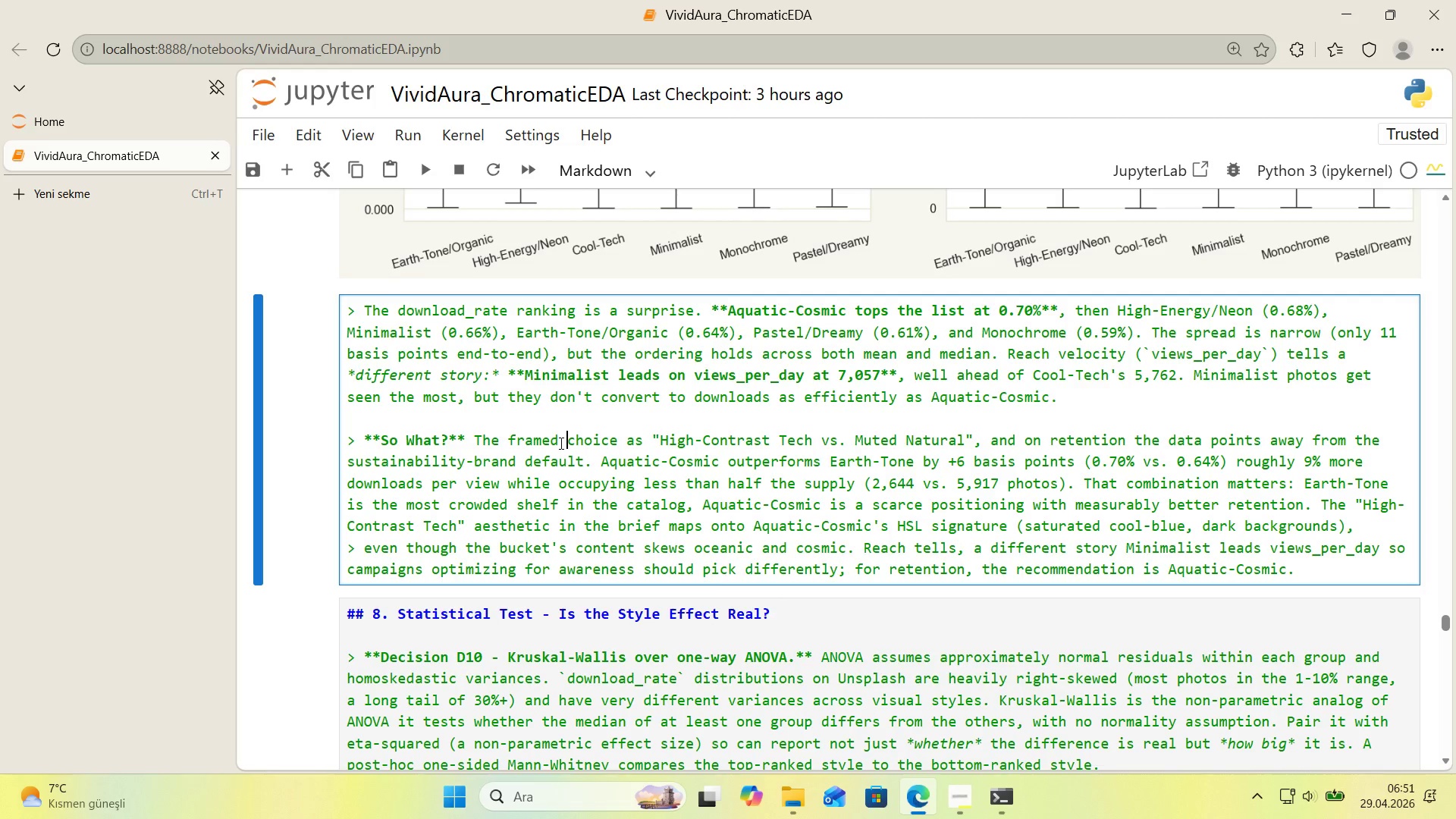 
wait(6.84)
 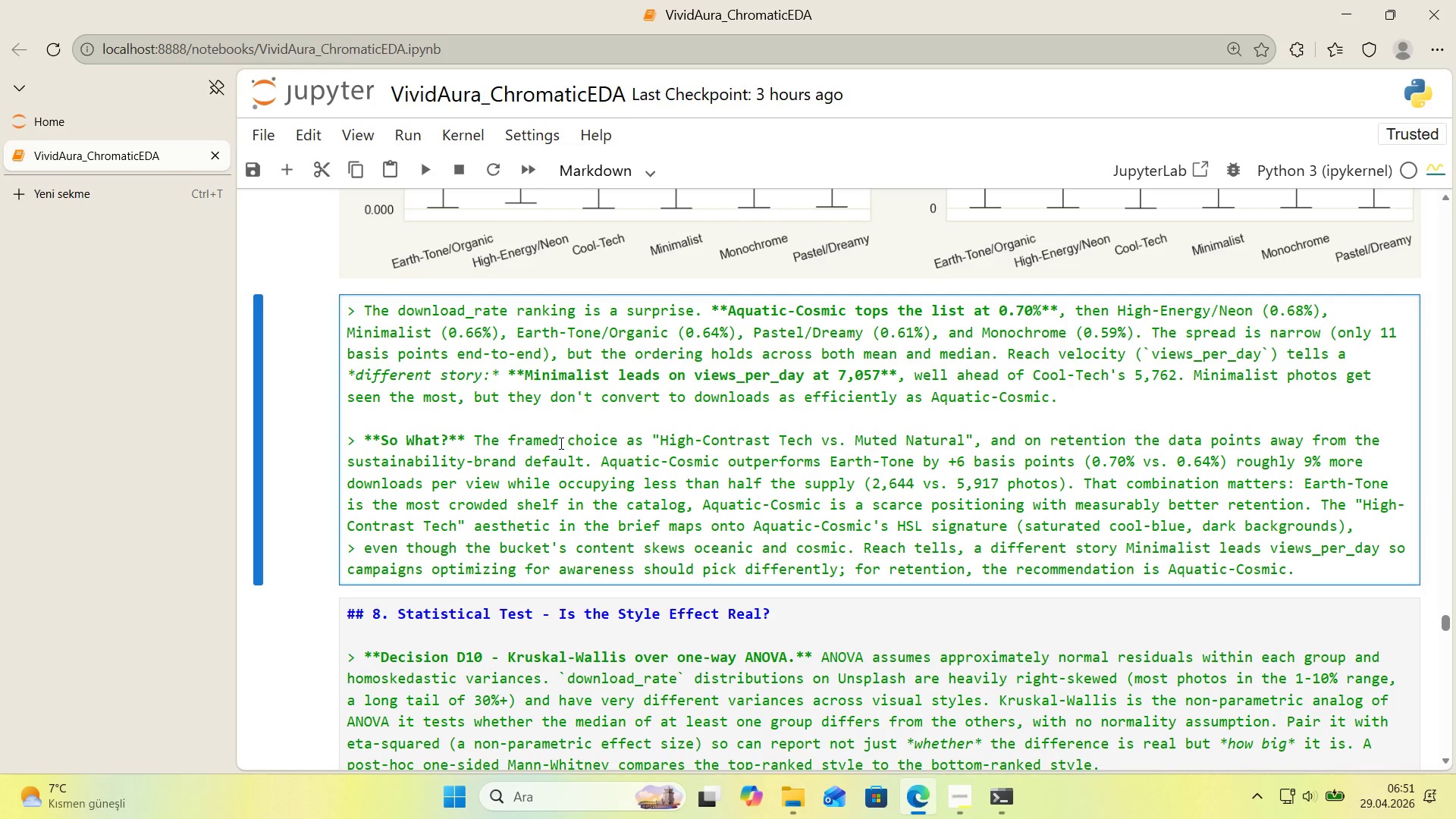 
key(Shift+Enter)
 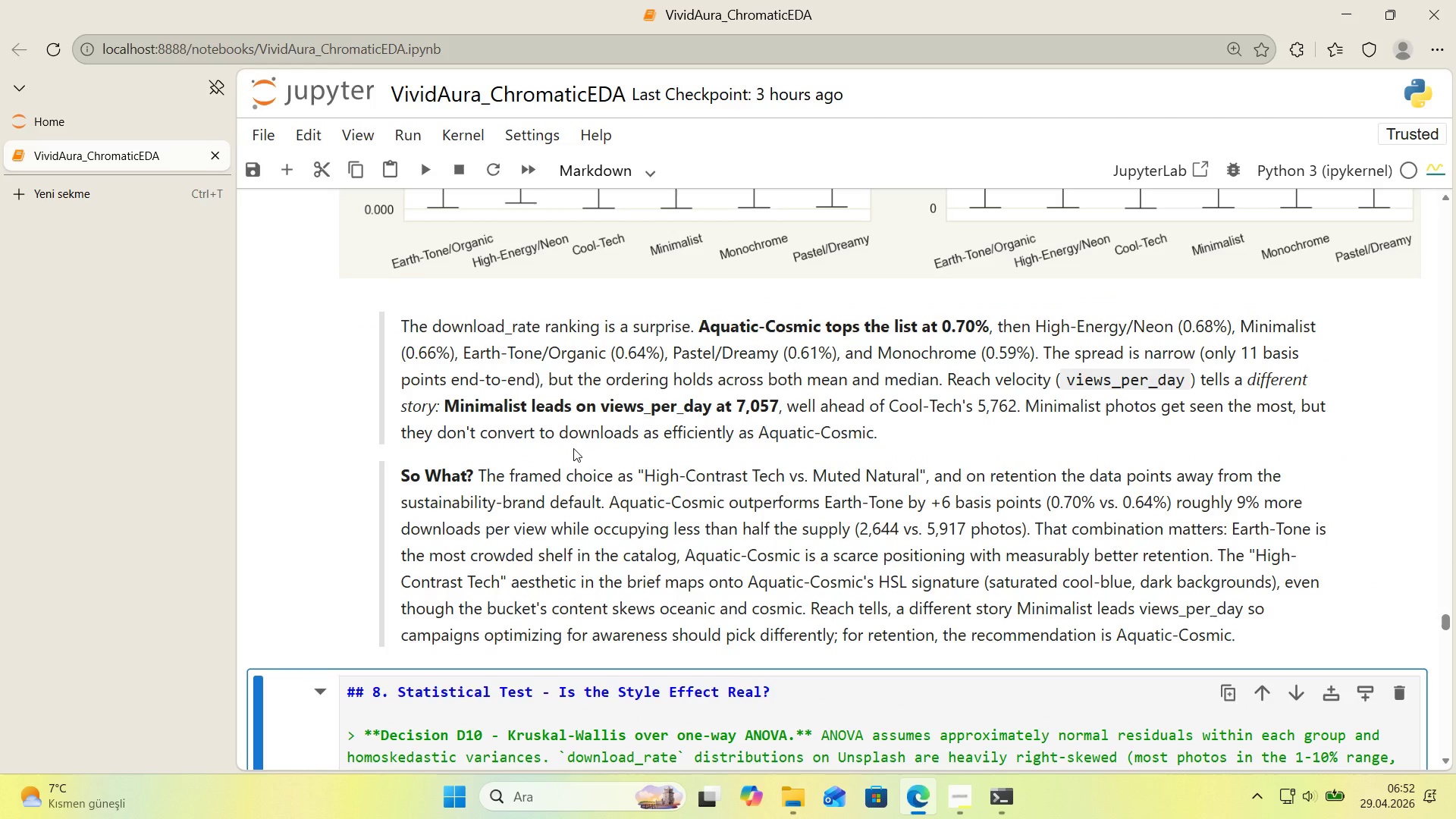 
wait(11.7)
 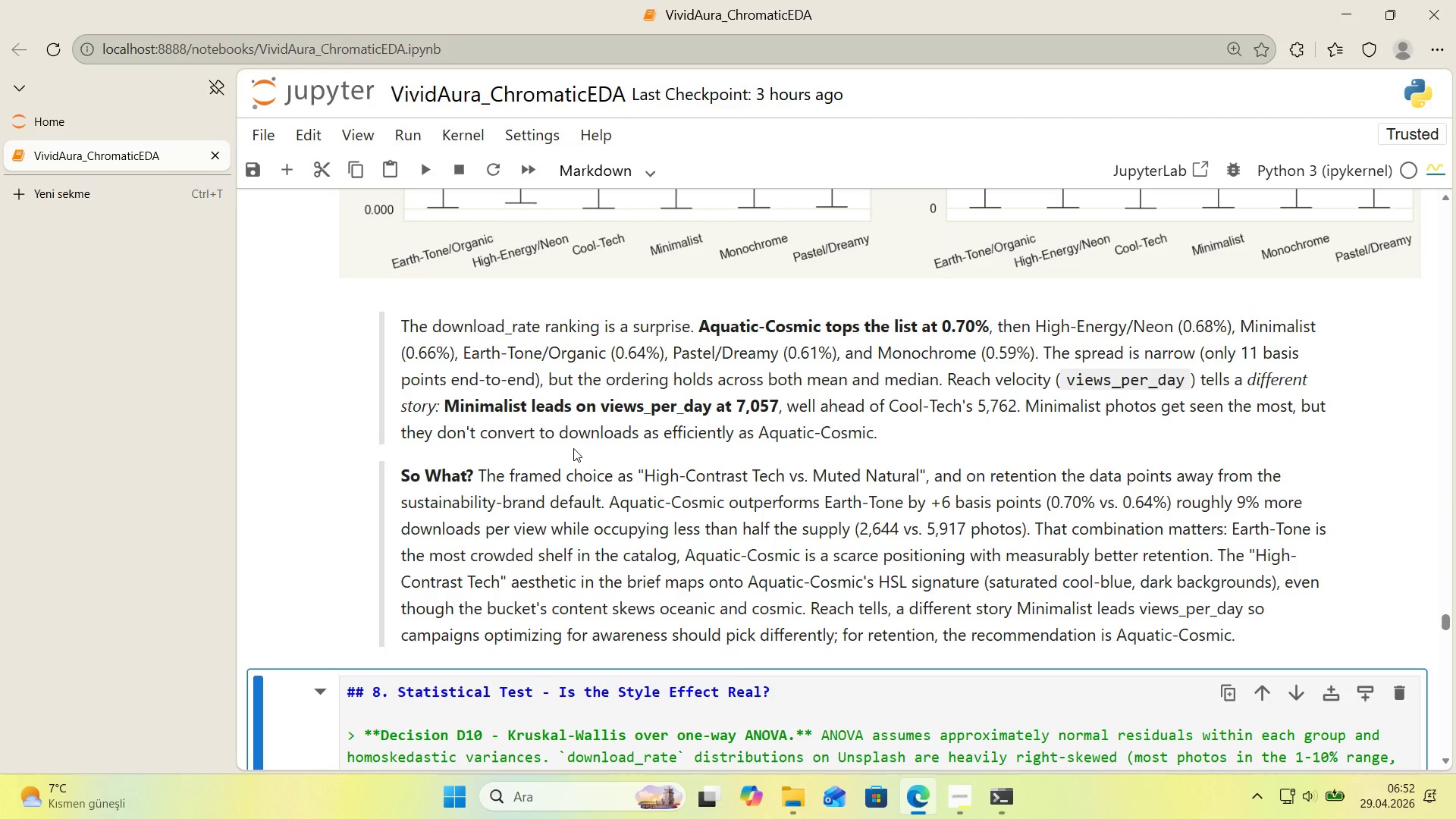 
double_click([573, 448])
 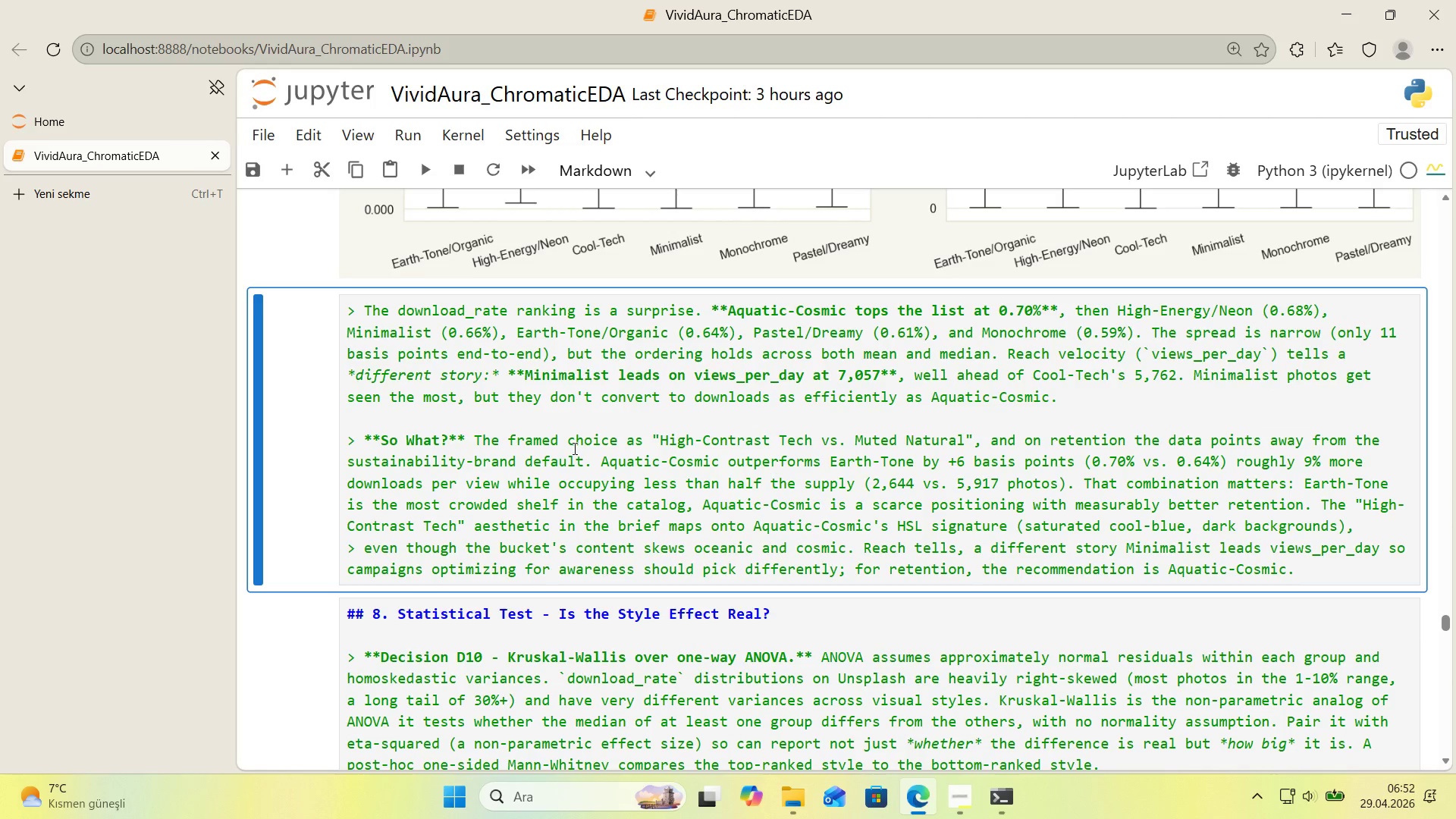 
left_click([366, 547])
 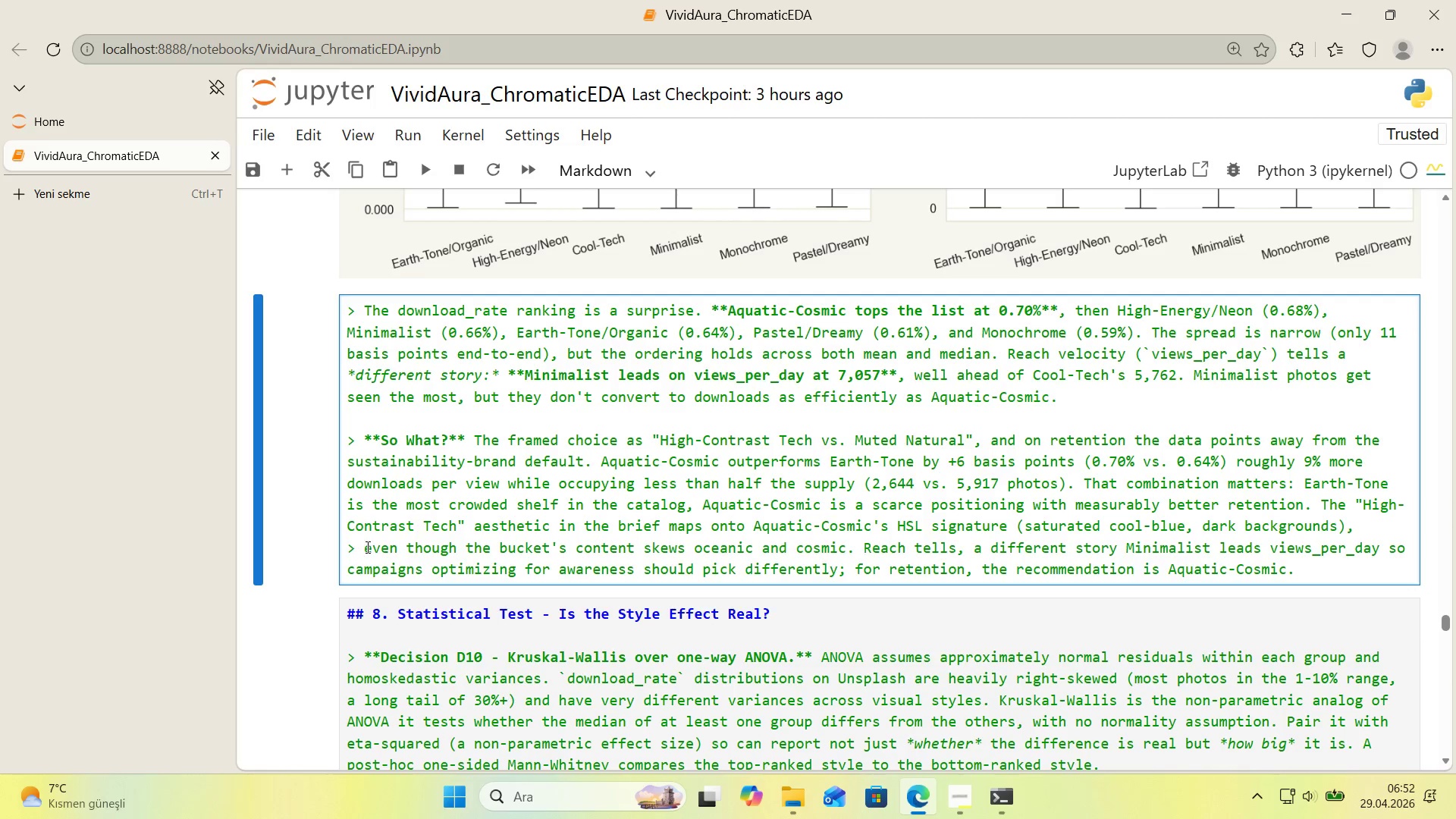 
key(Backspace)
 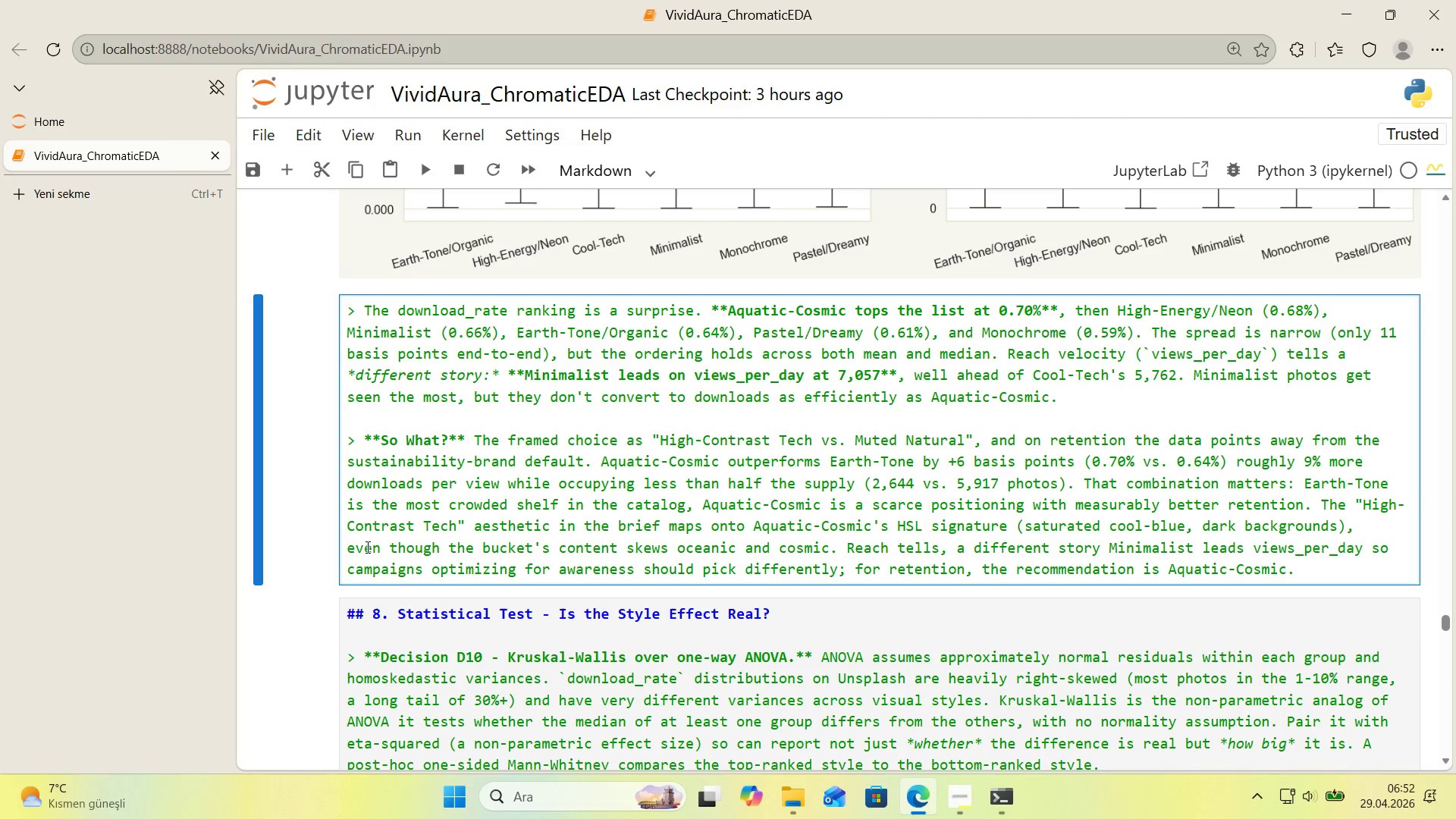 
key(Backspace)
 